 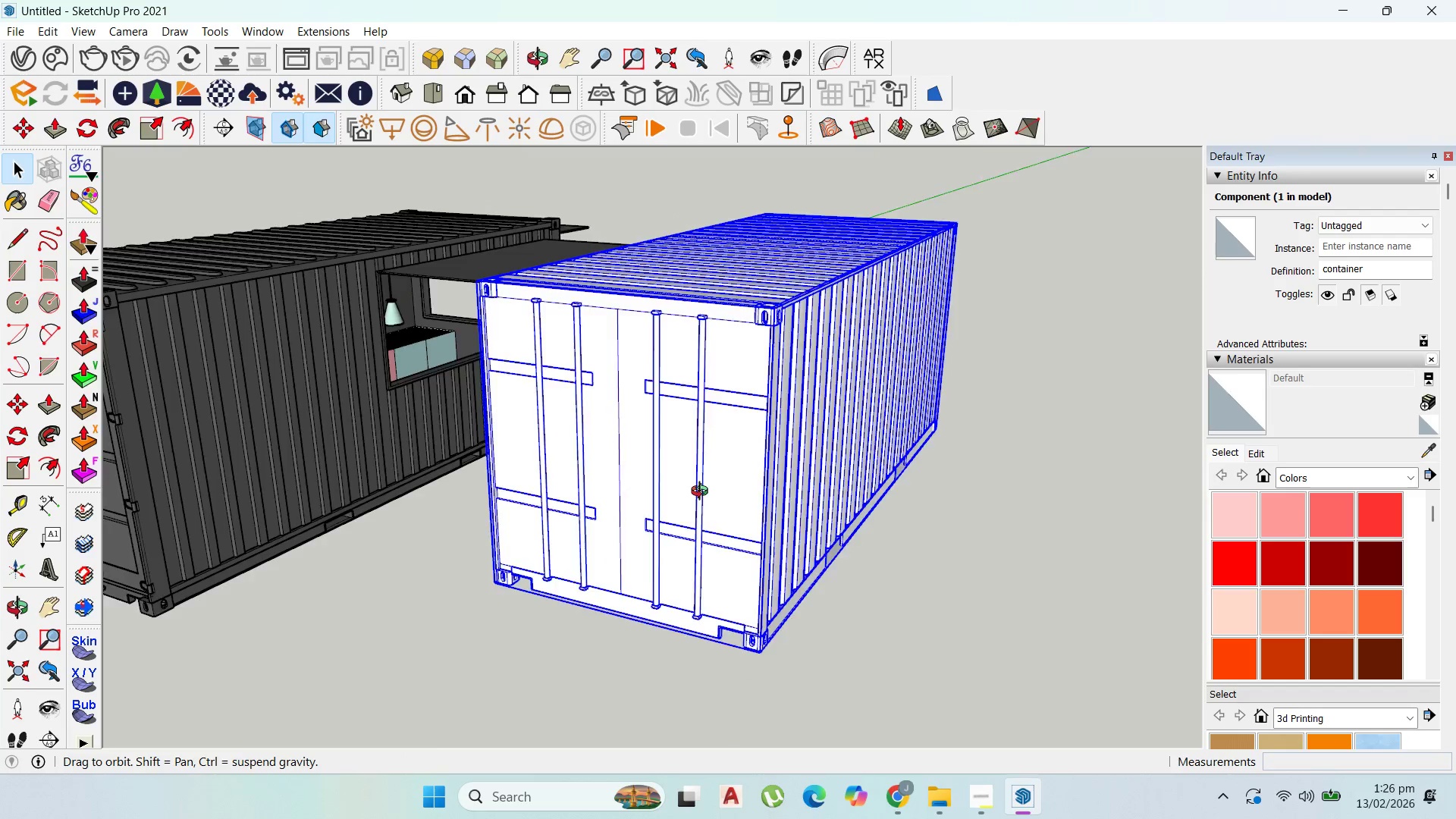 
double_click([823, 488])
 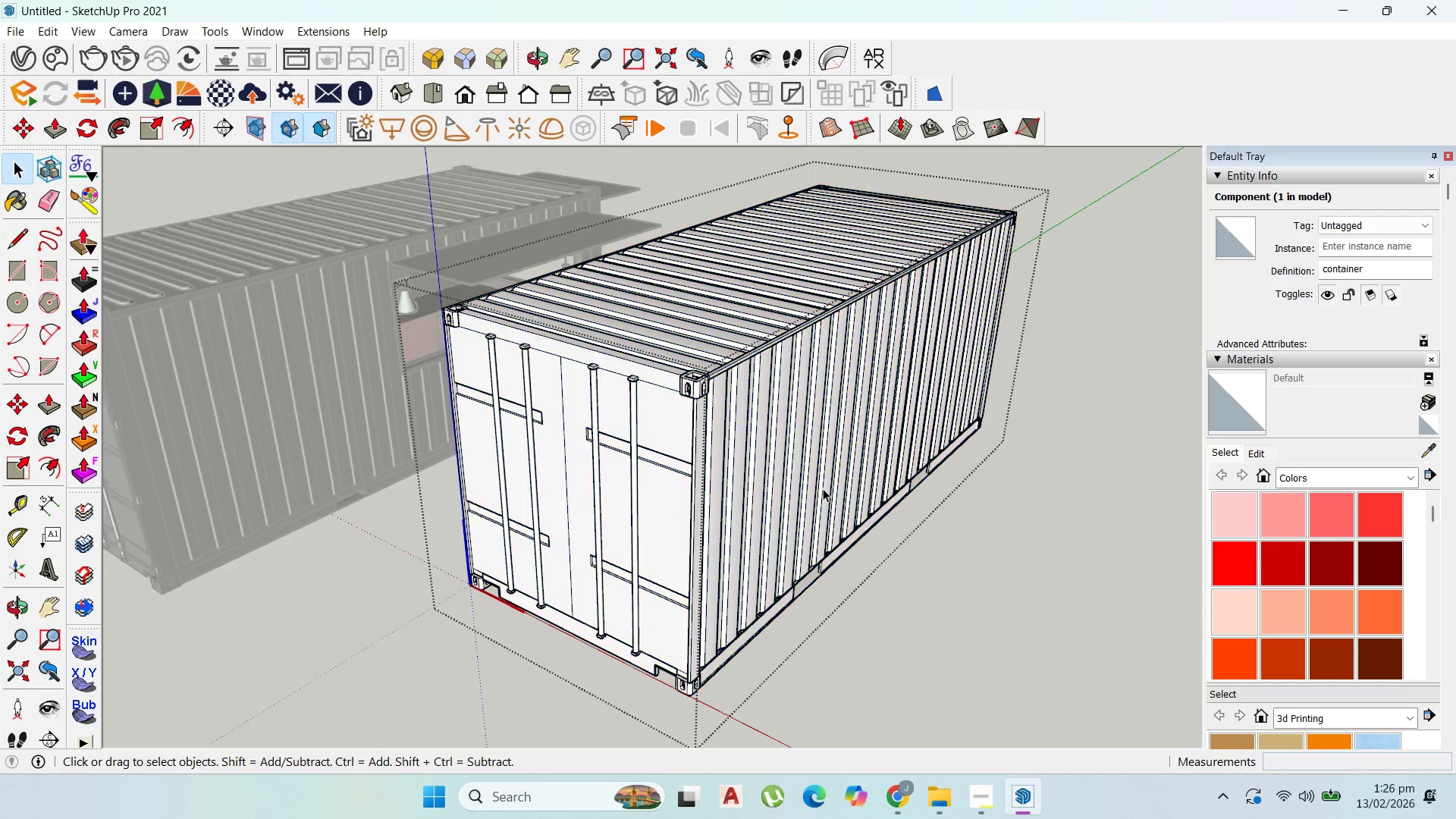 
triple_click([823, 488])
 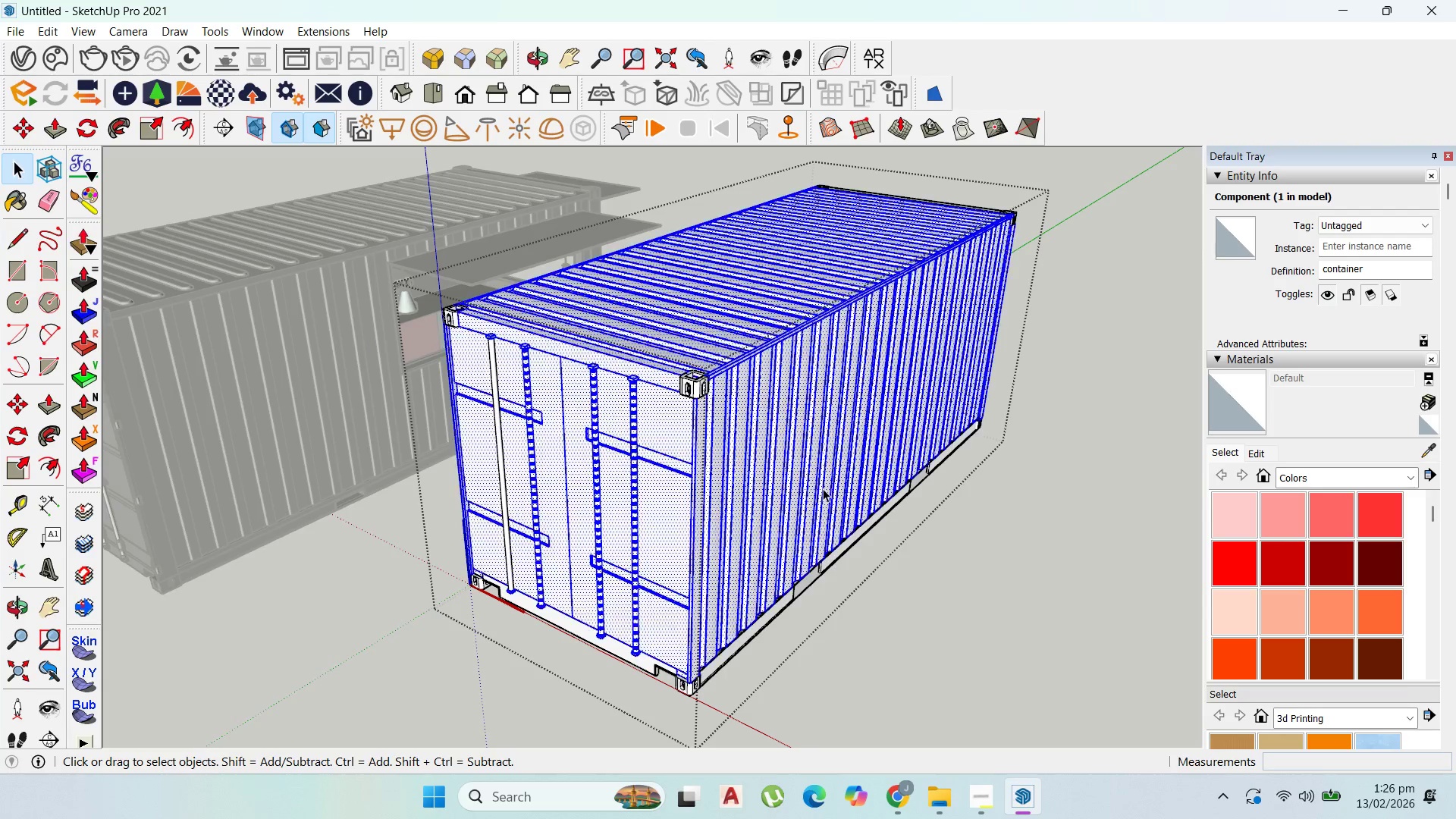 
triple_click([823, 488])
 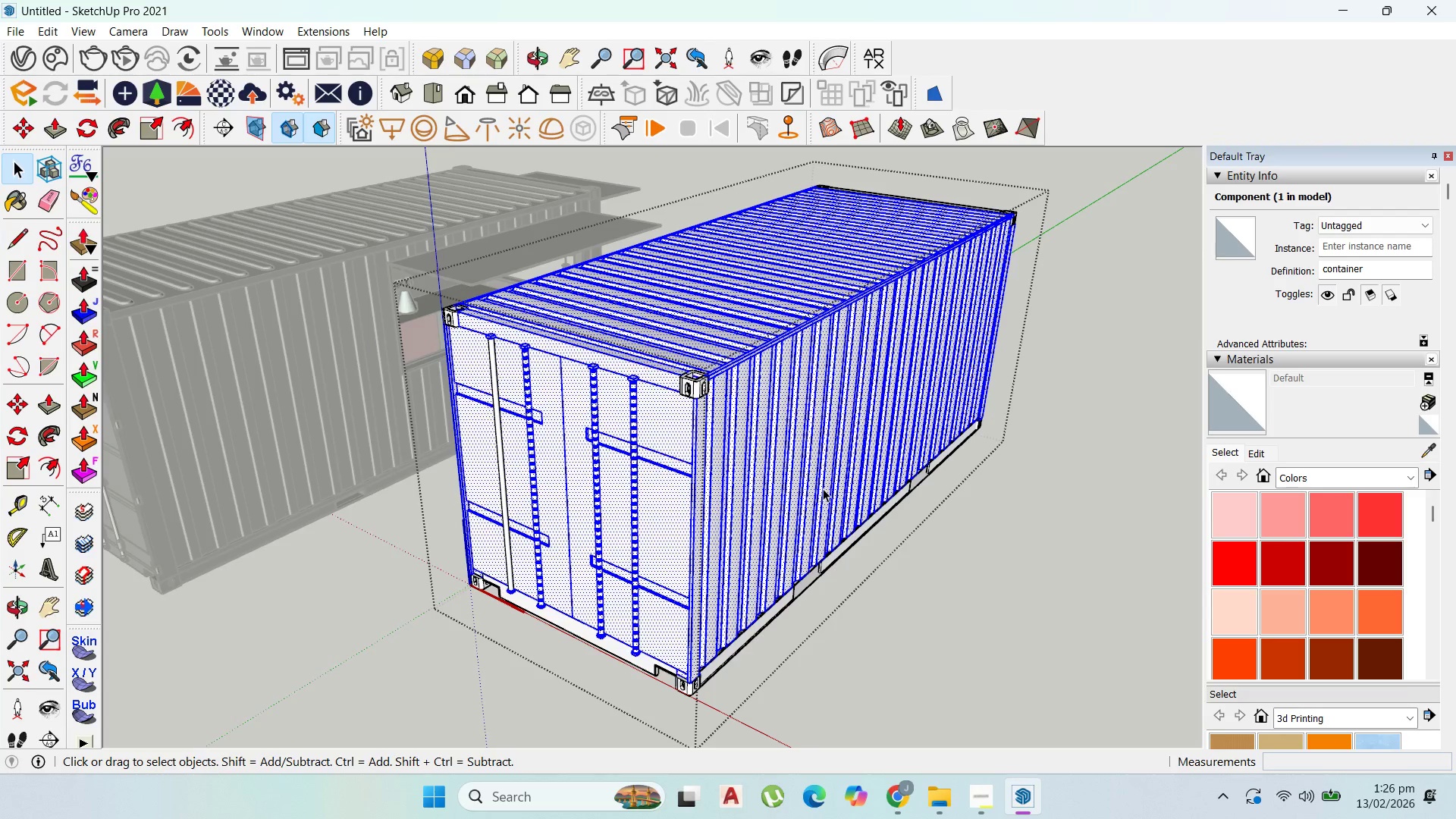 
triple_click([823, 488])
 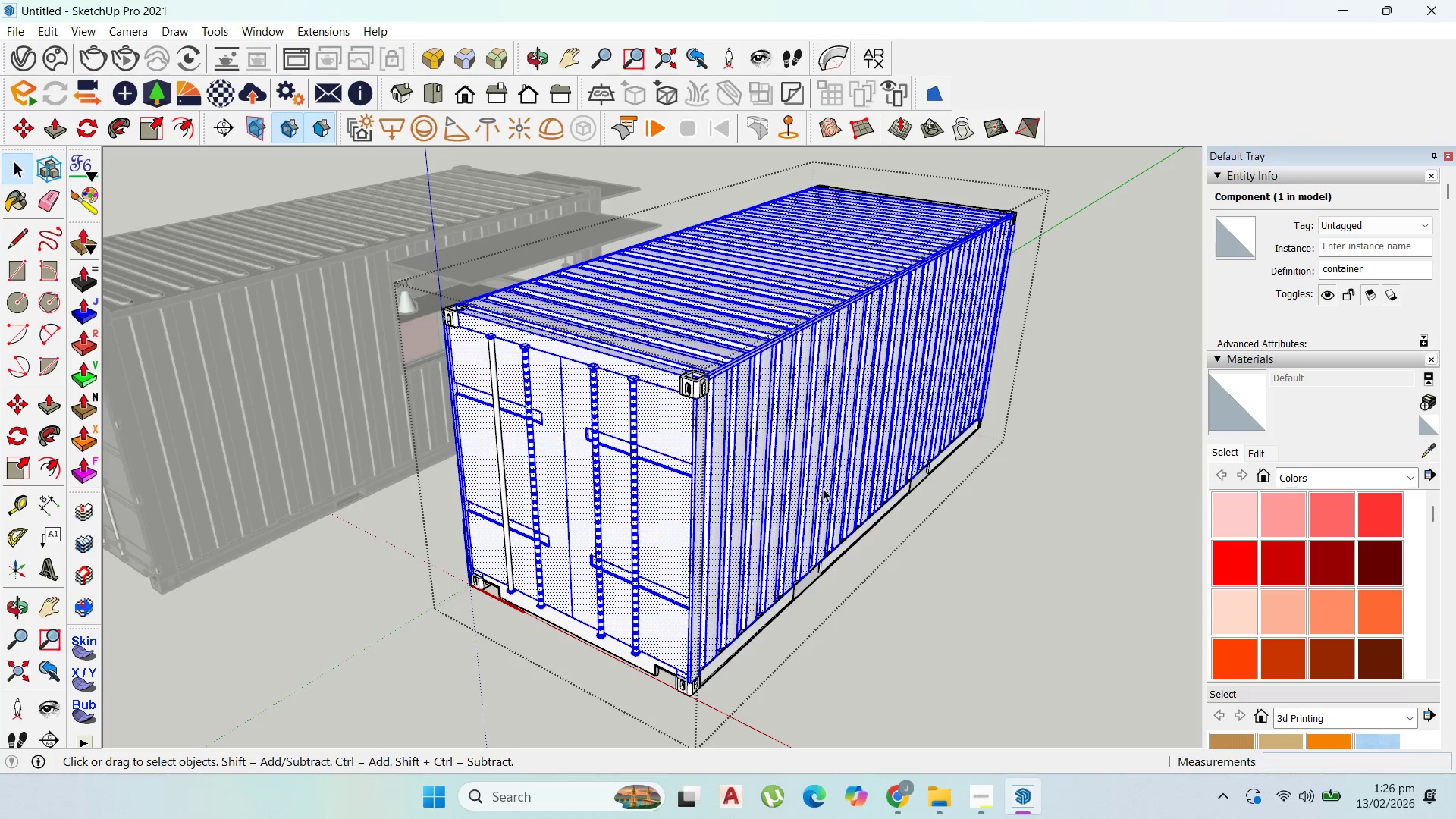 
triple_click([823, 488])
 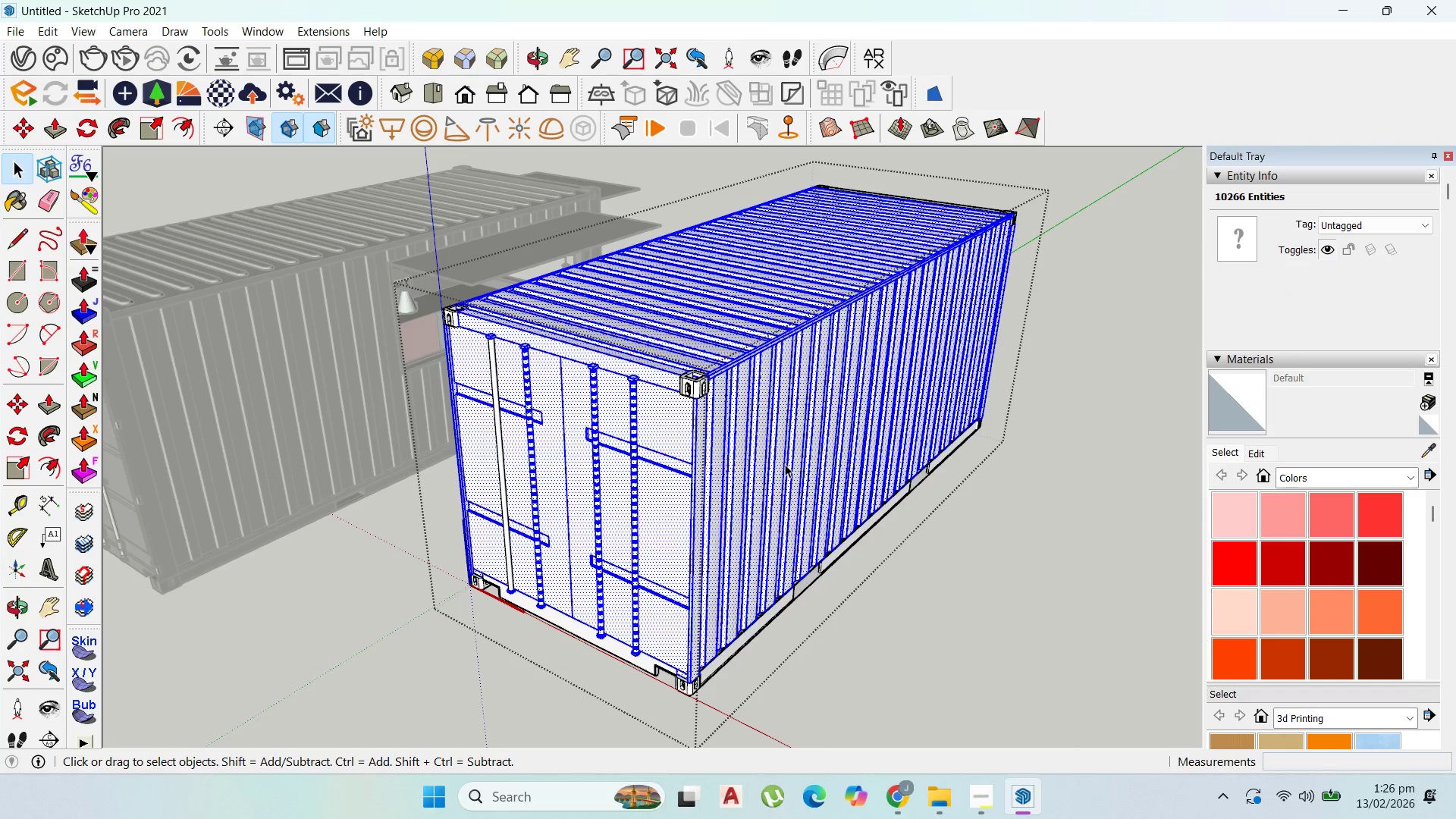 
double_click([785, 464])
 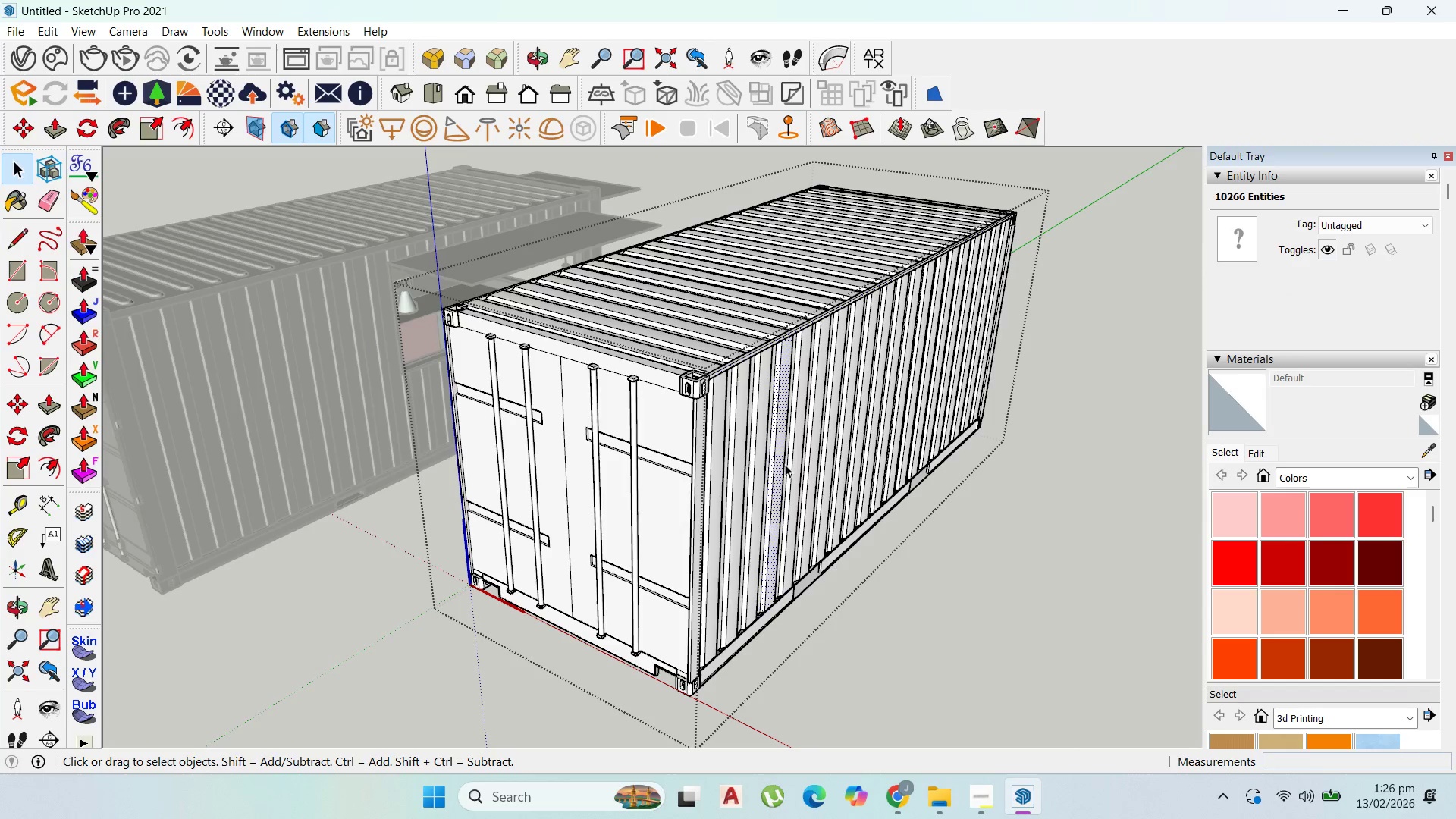 
triple_click([785, 464])
 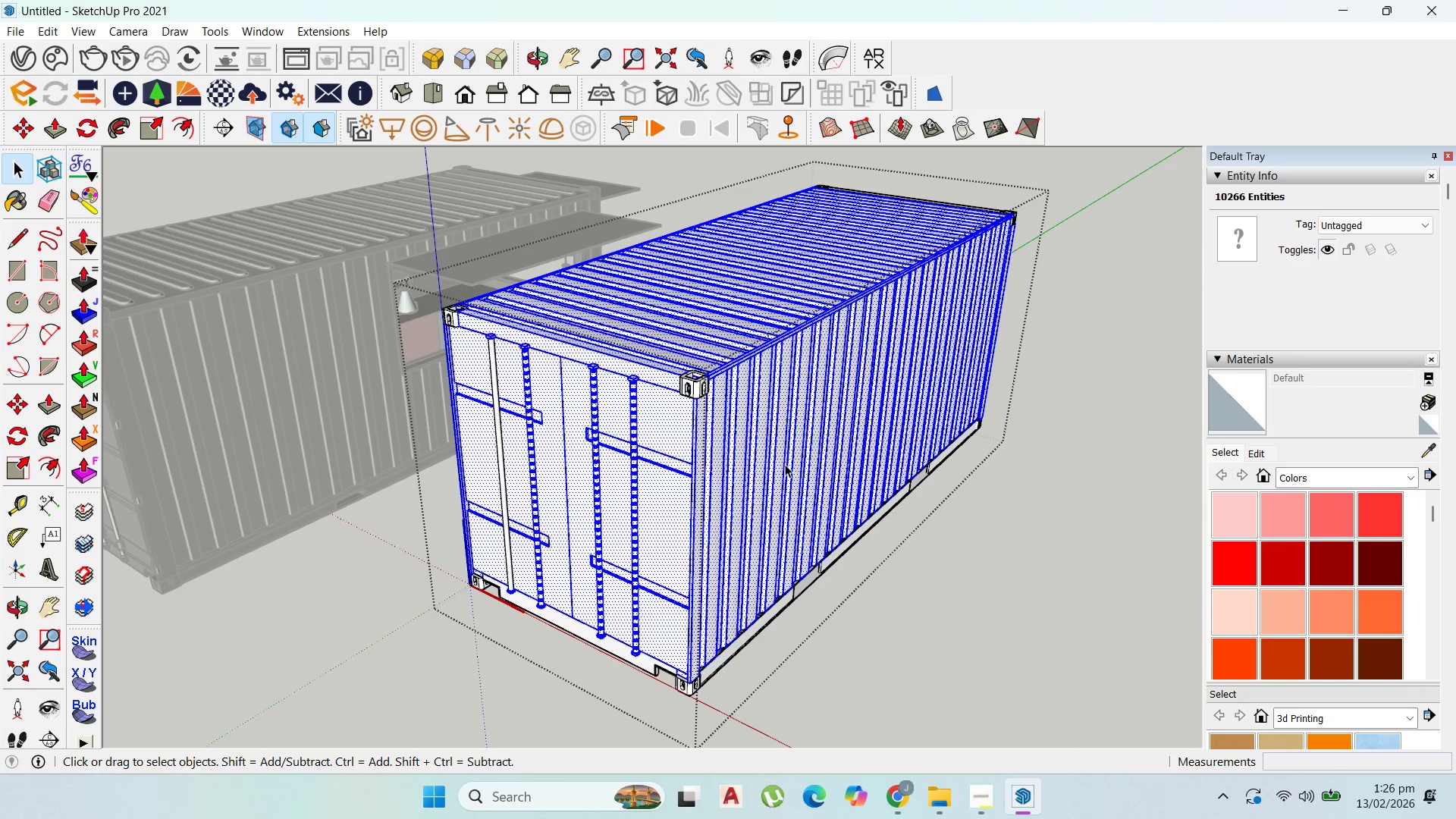 
triple_click([785, 464])
 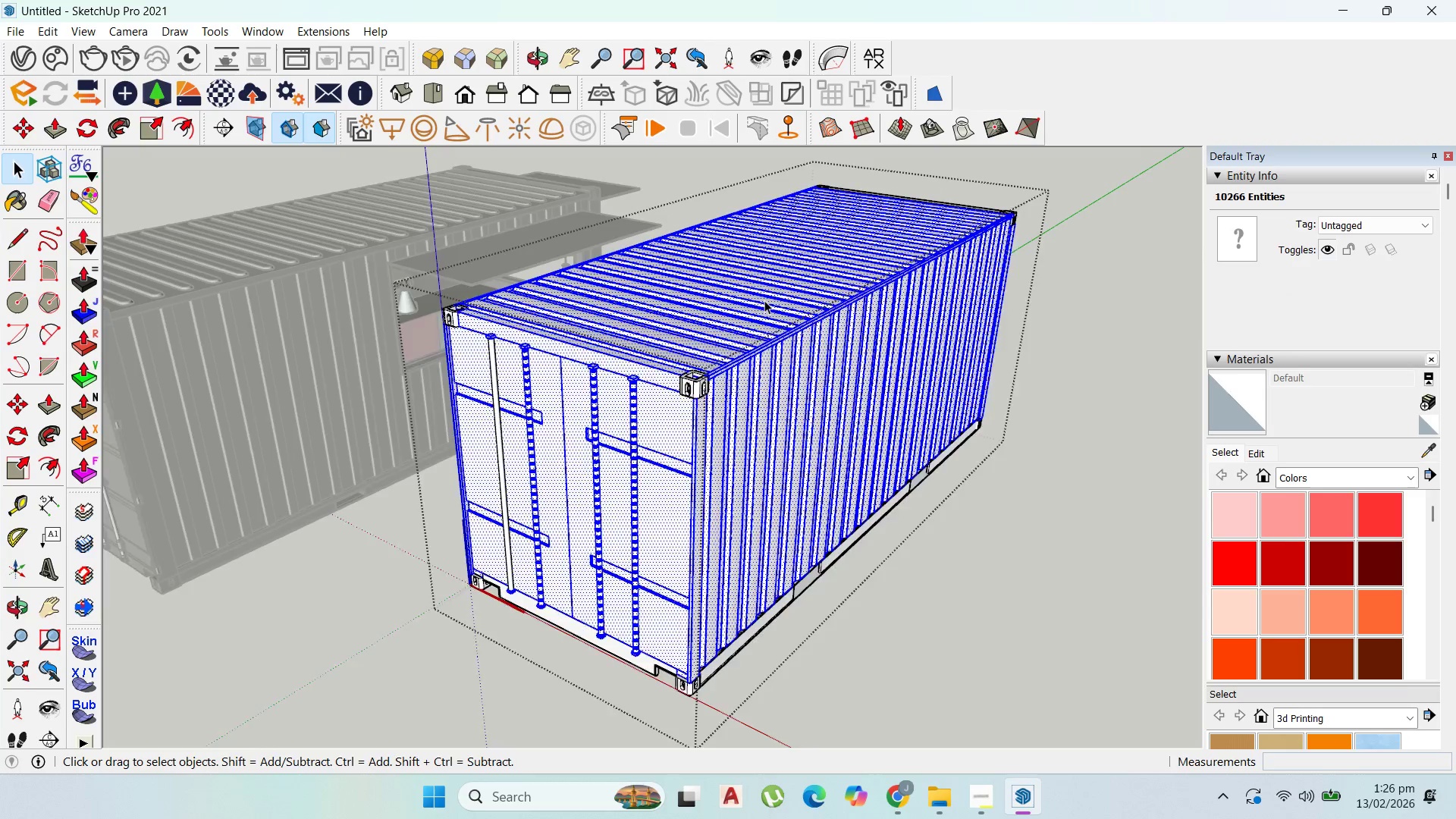 
left_click([382, 456])
 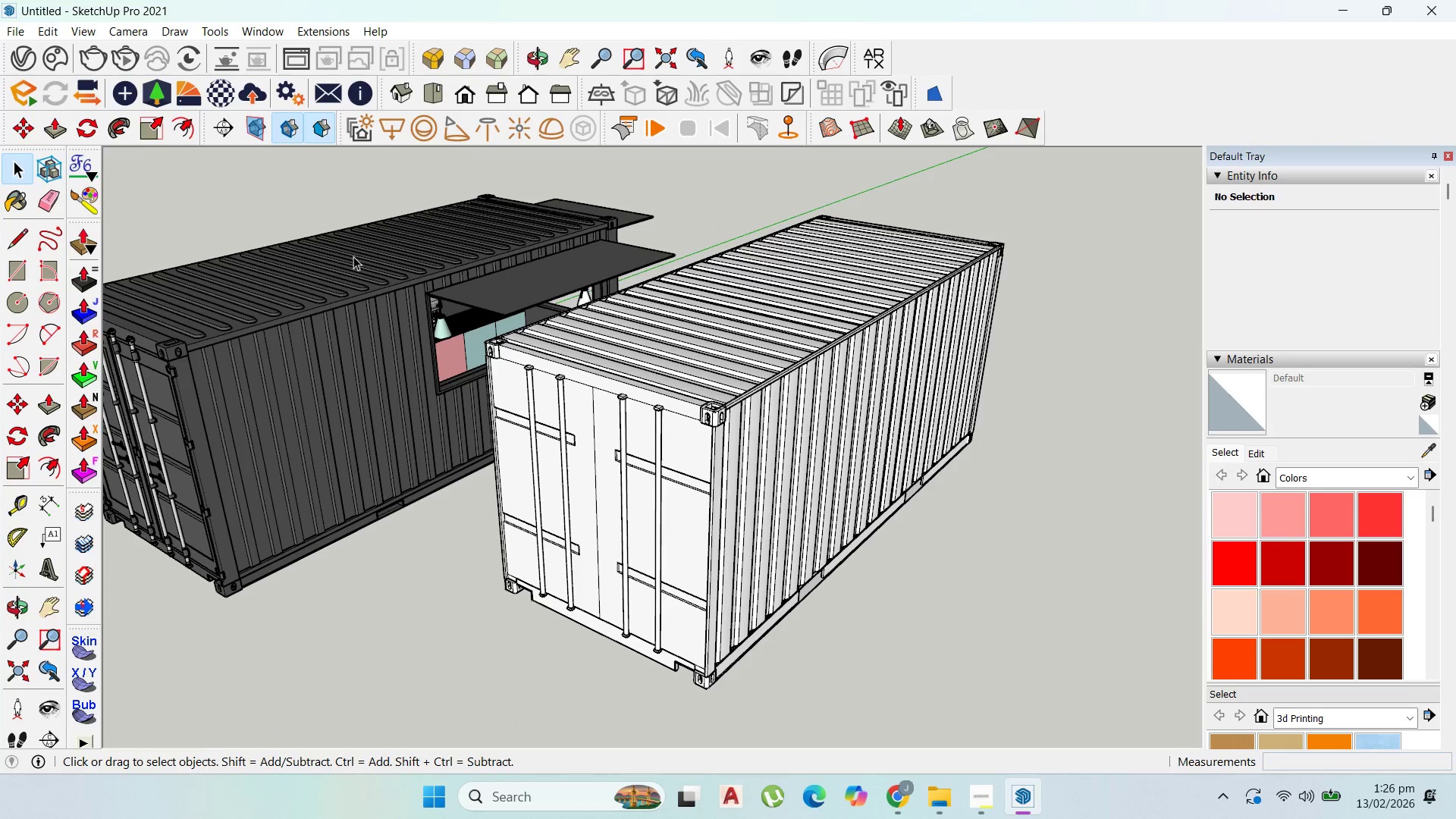 
scroll: coordinate [789, 394], scroll_direction: down, amount: 6.0
 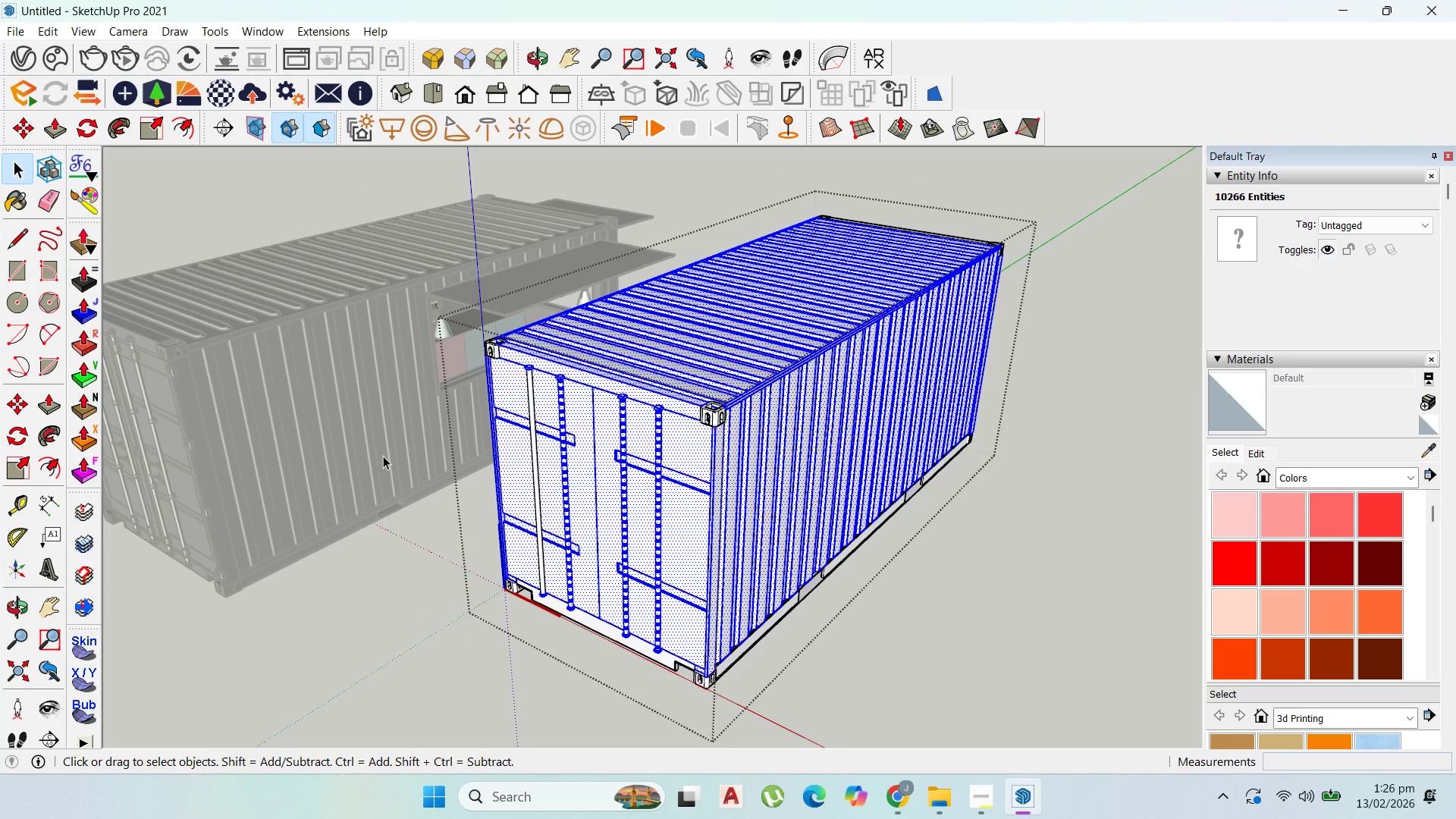 
double_click([353, 260])
 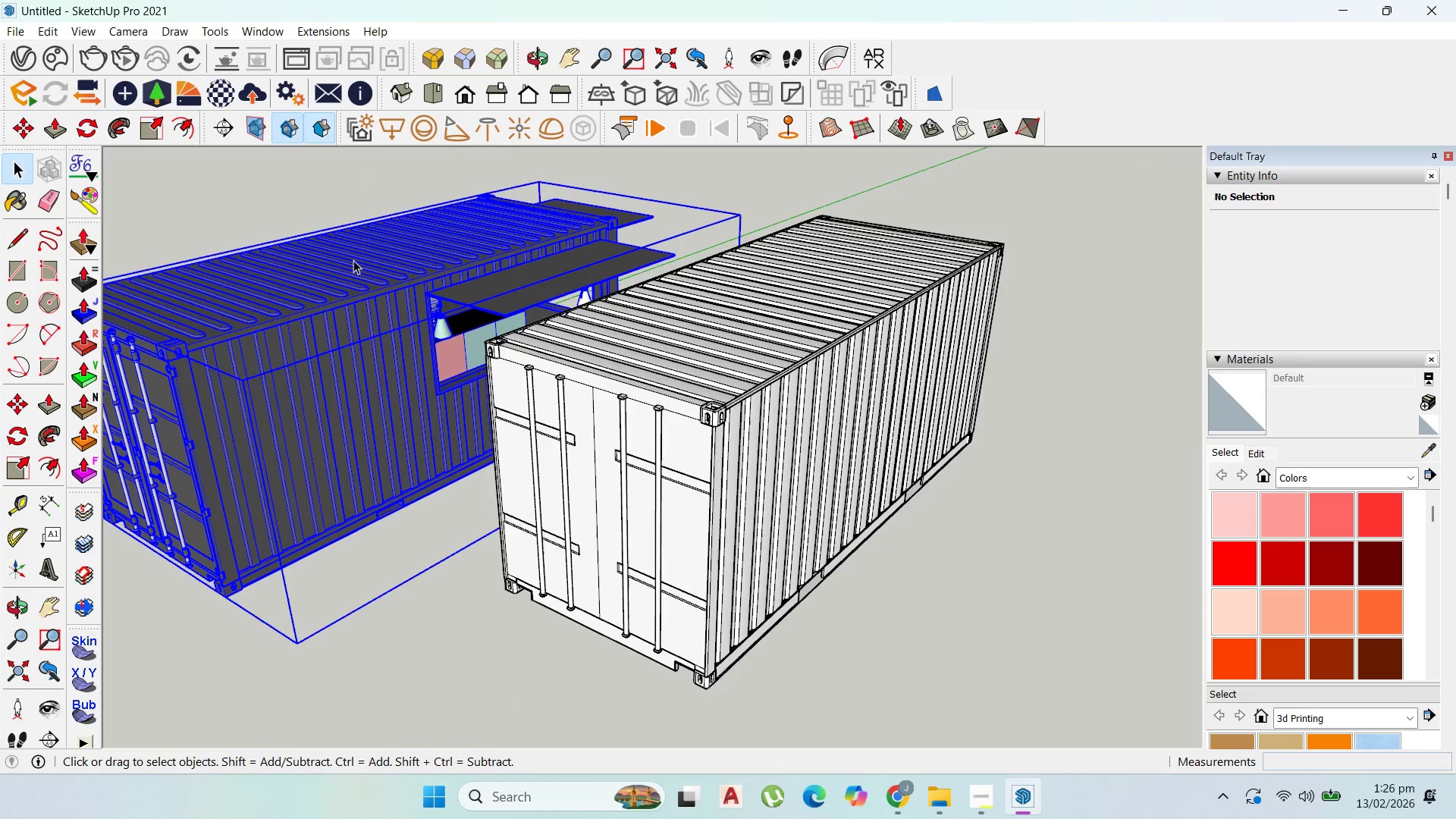 
triple_click([353, 260])
 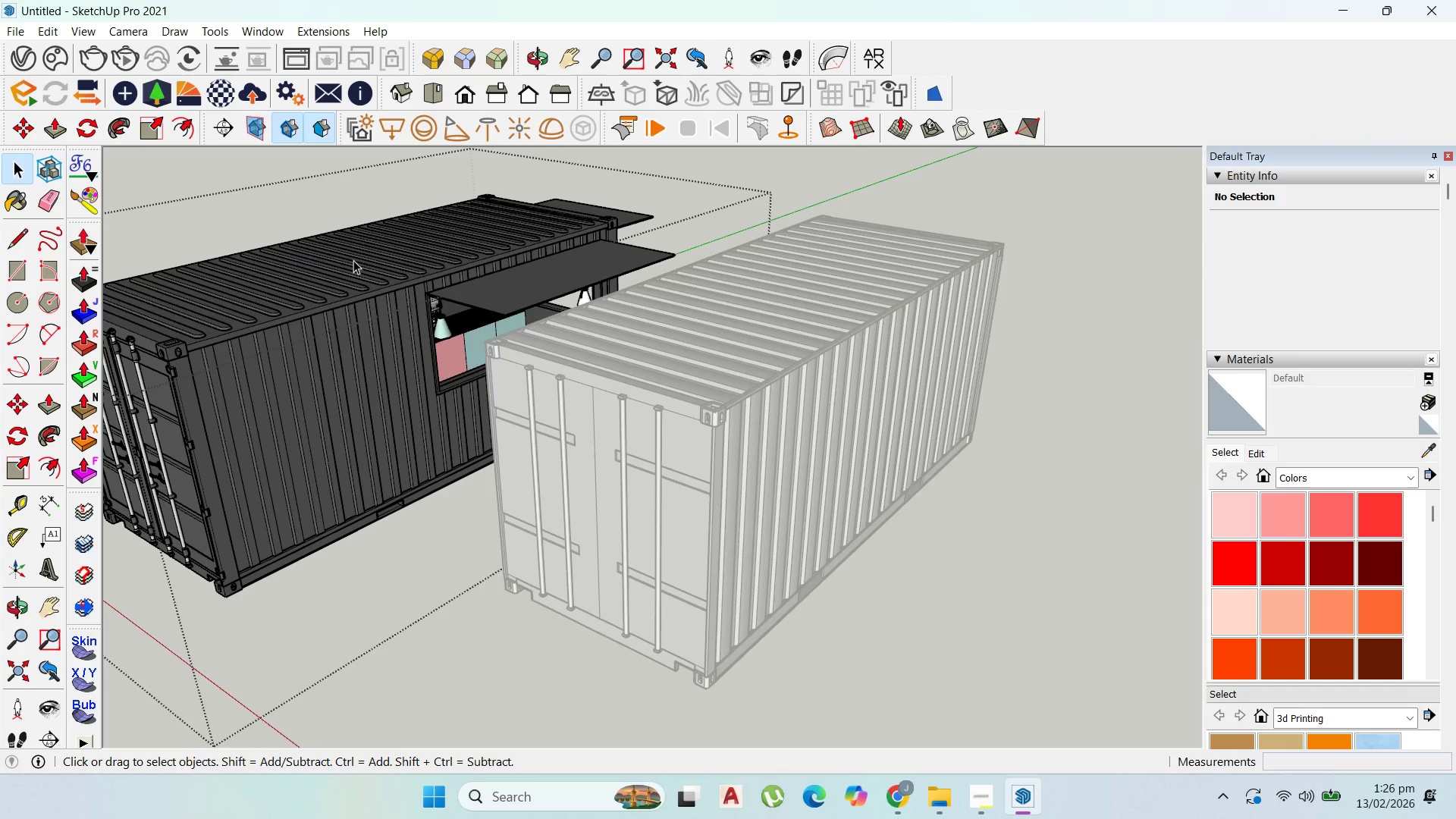 
triple_click([353, 260])
 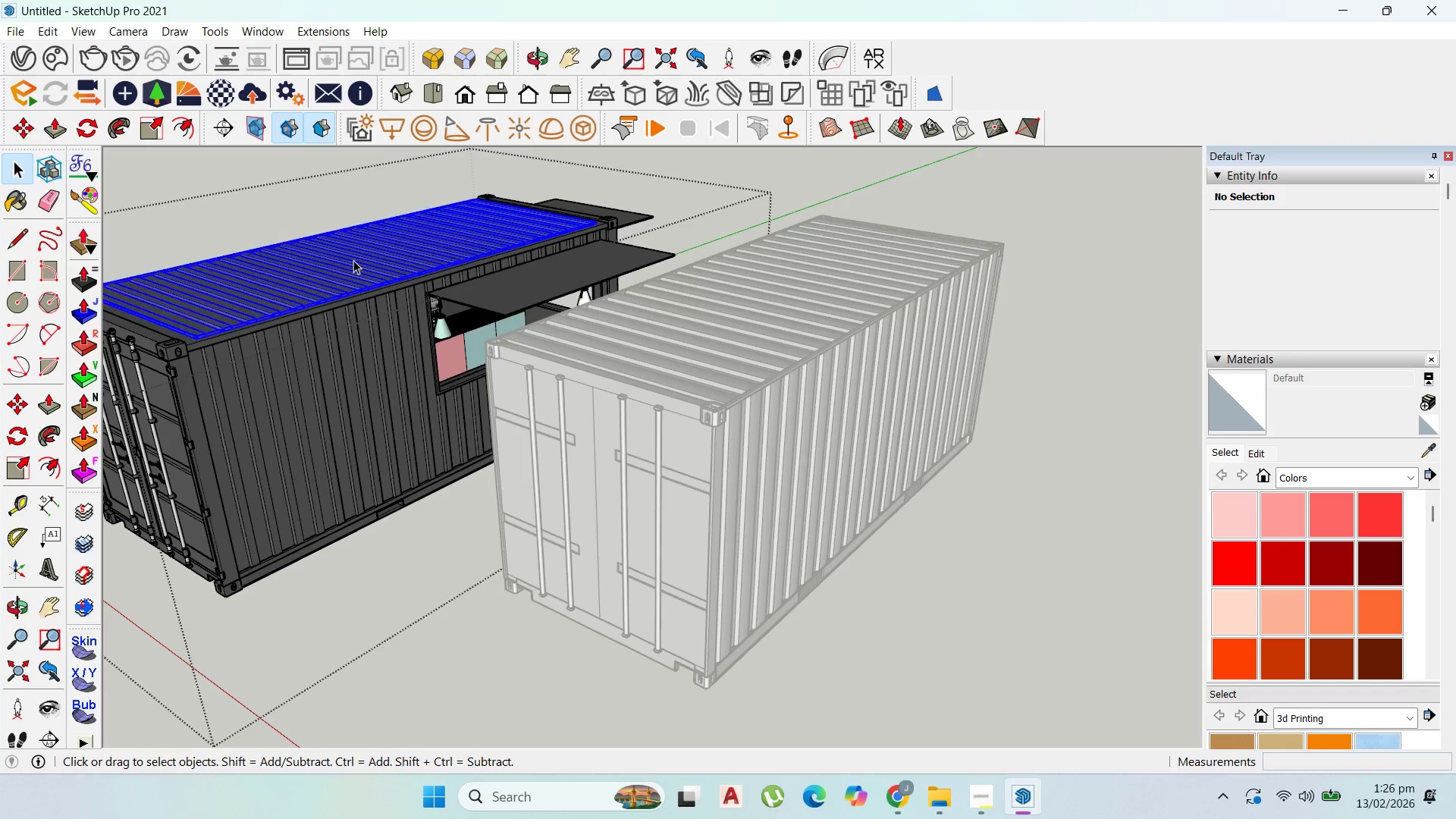 
triple_click([353, 260])
 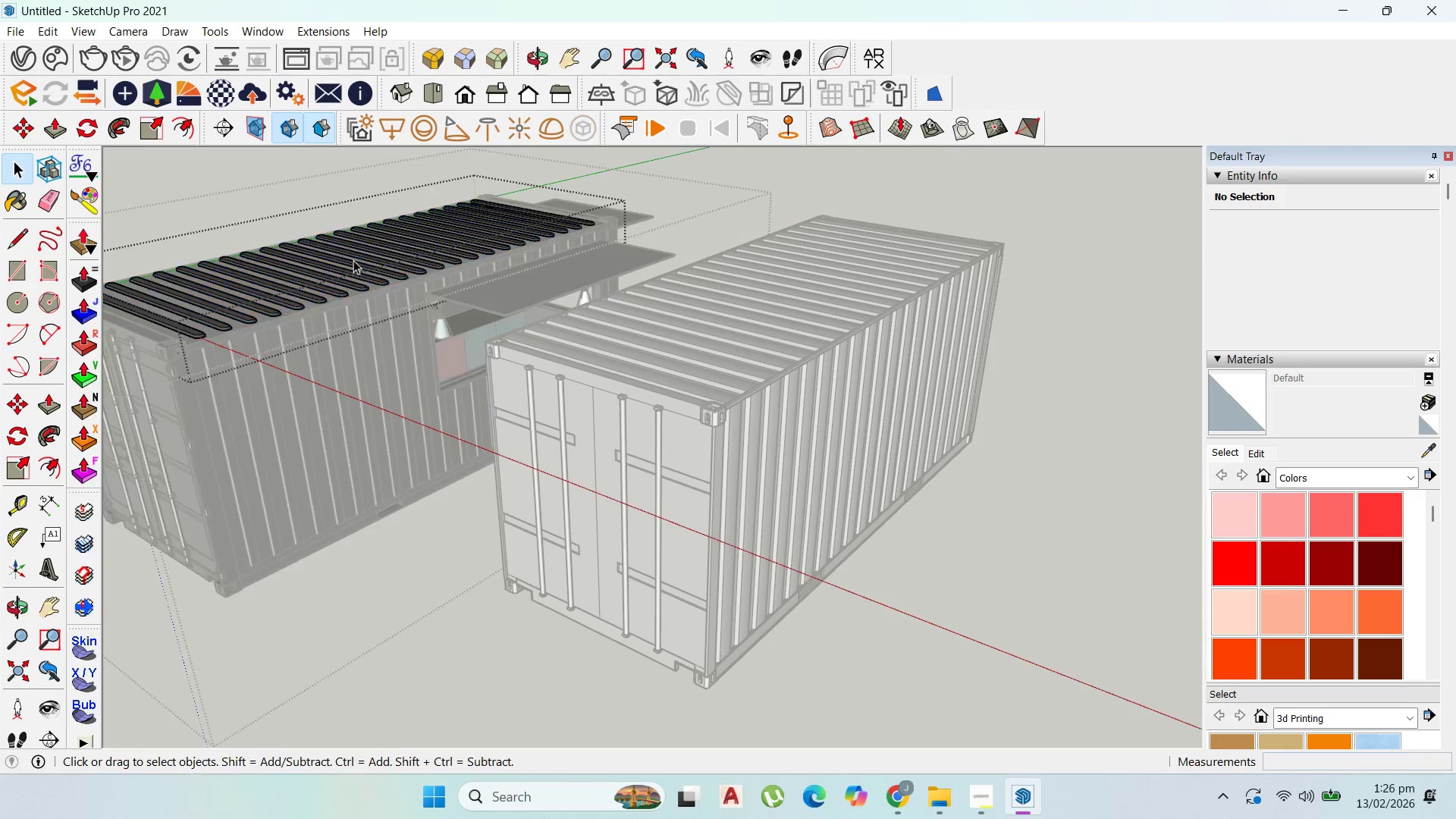 
triple_click([353, 260])
 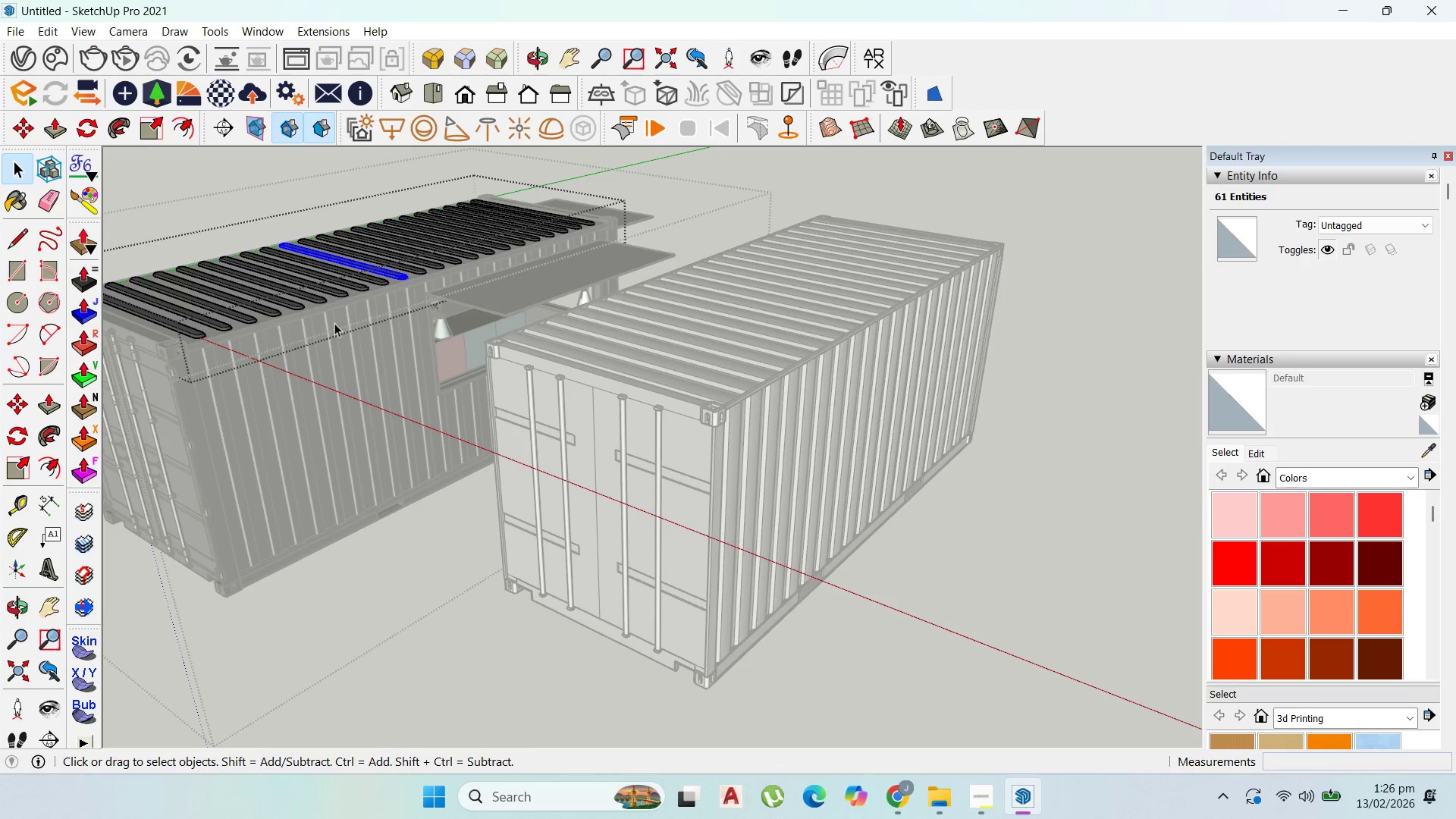 
scroll: coordinate [322, 381], scroll_direction: up, amount: 3.0
 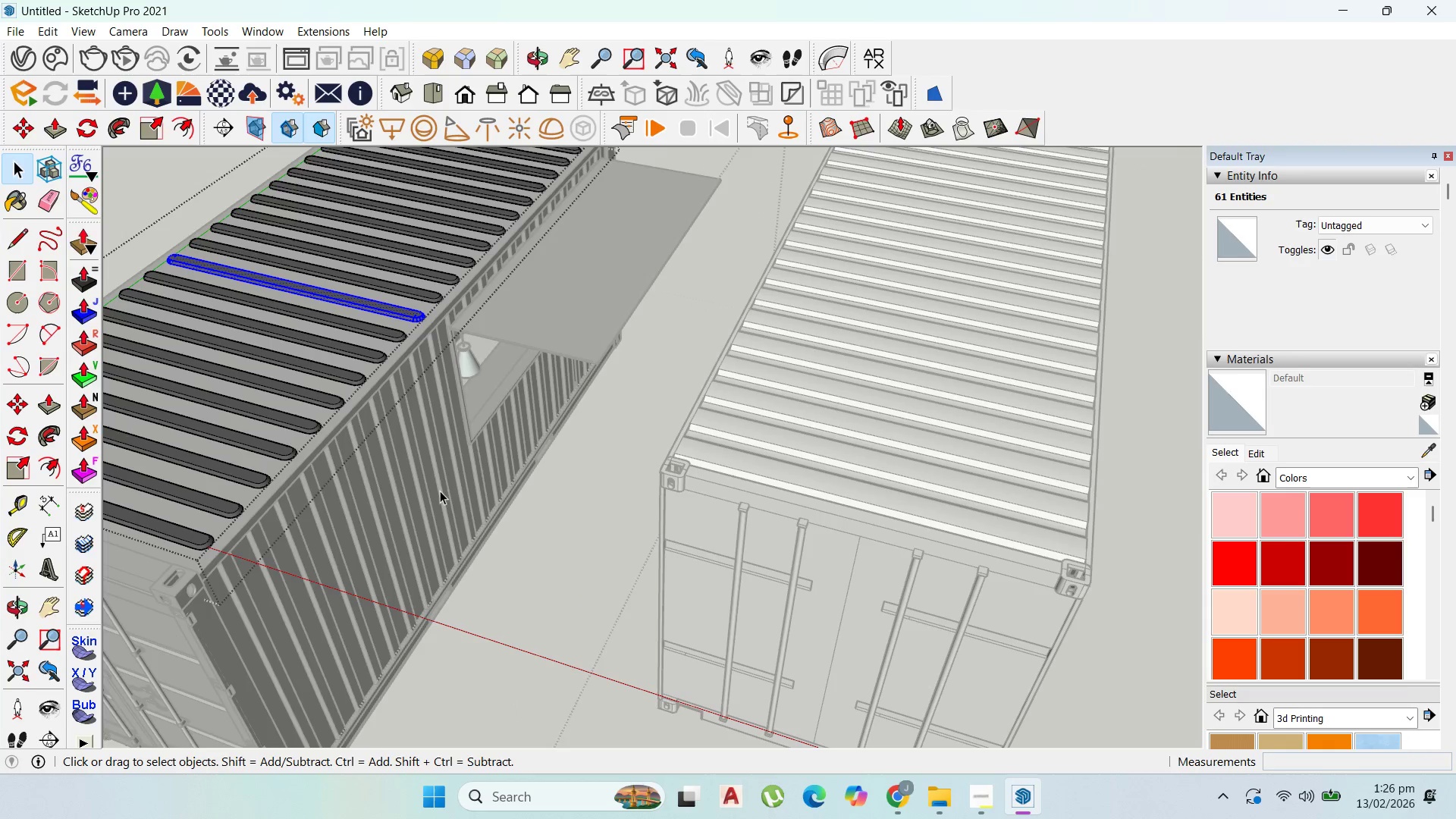 
double_click([438, 491])
 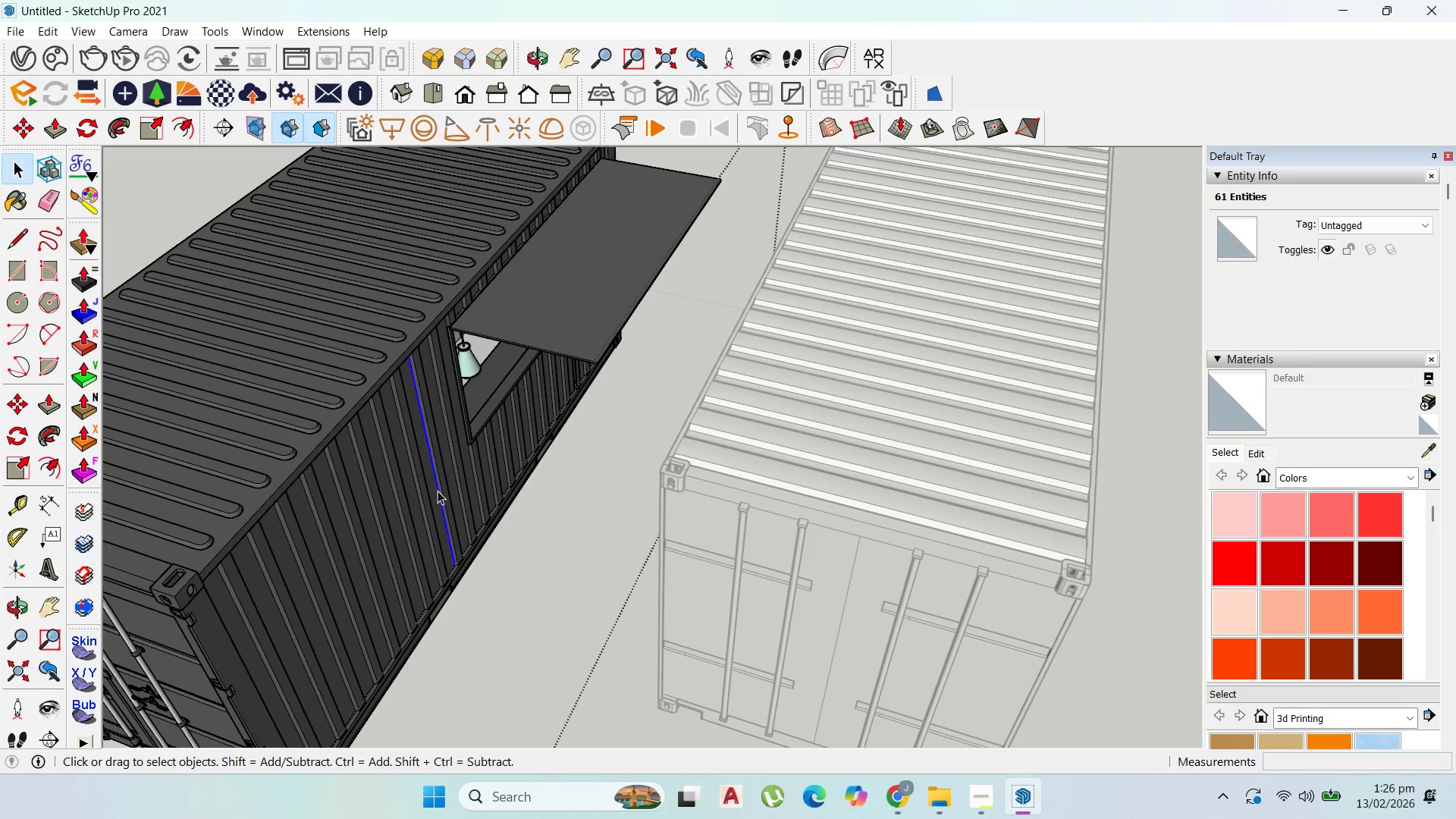 
triple_click([438, 491])
 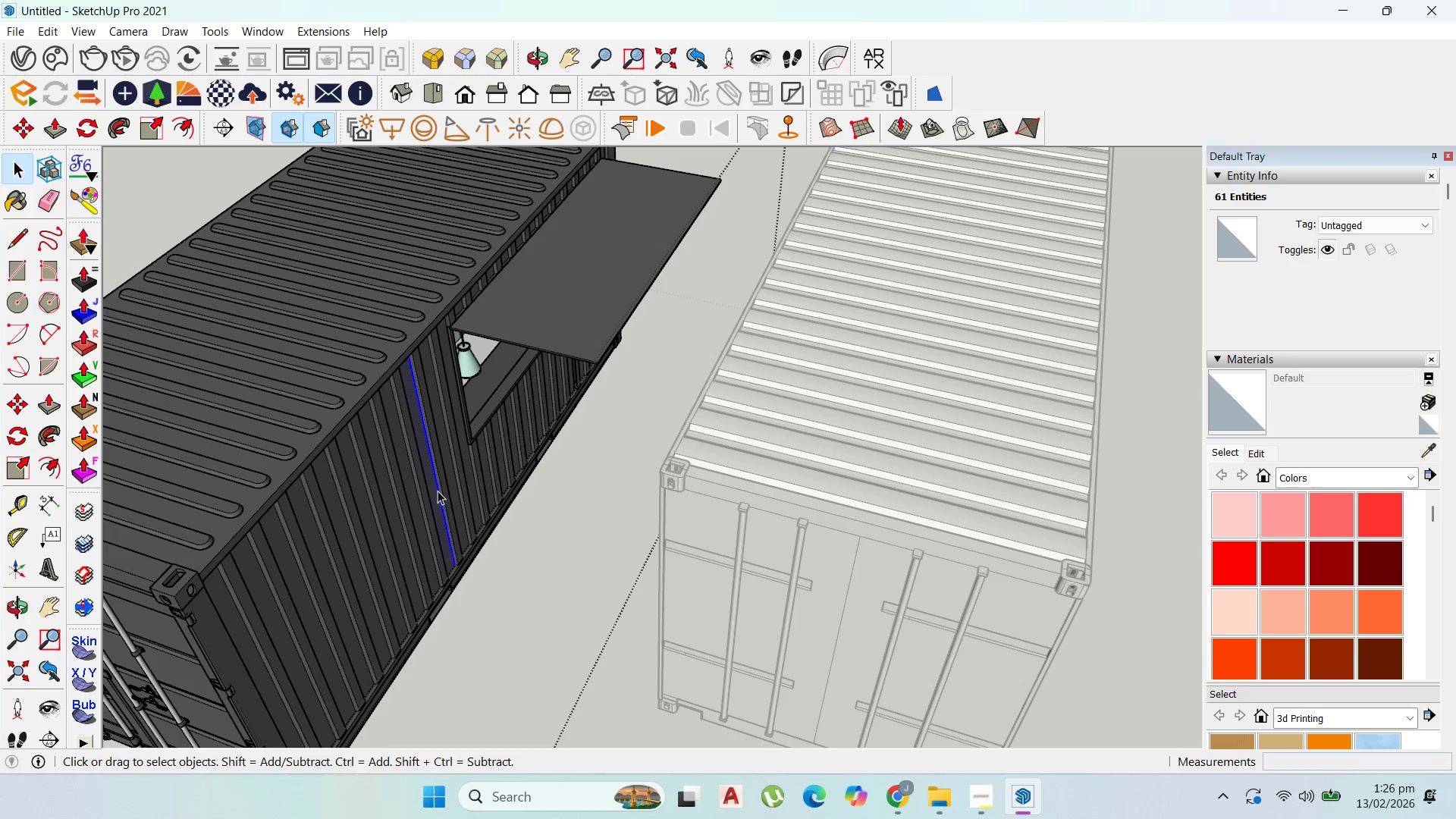 
triple_click([438, 491])
 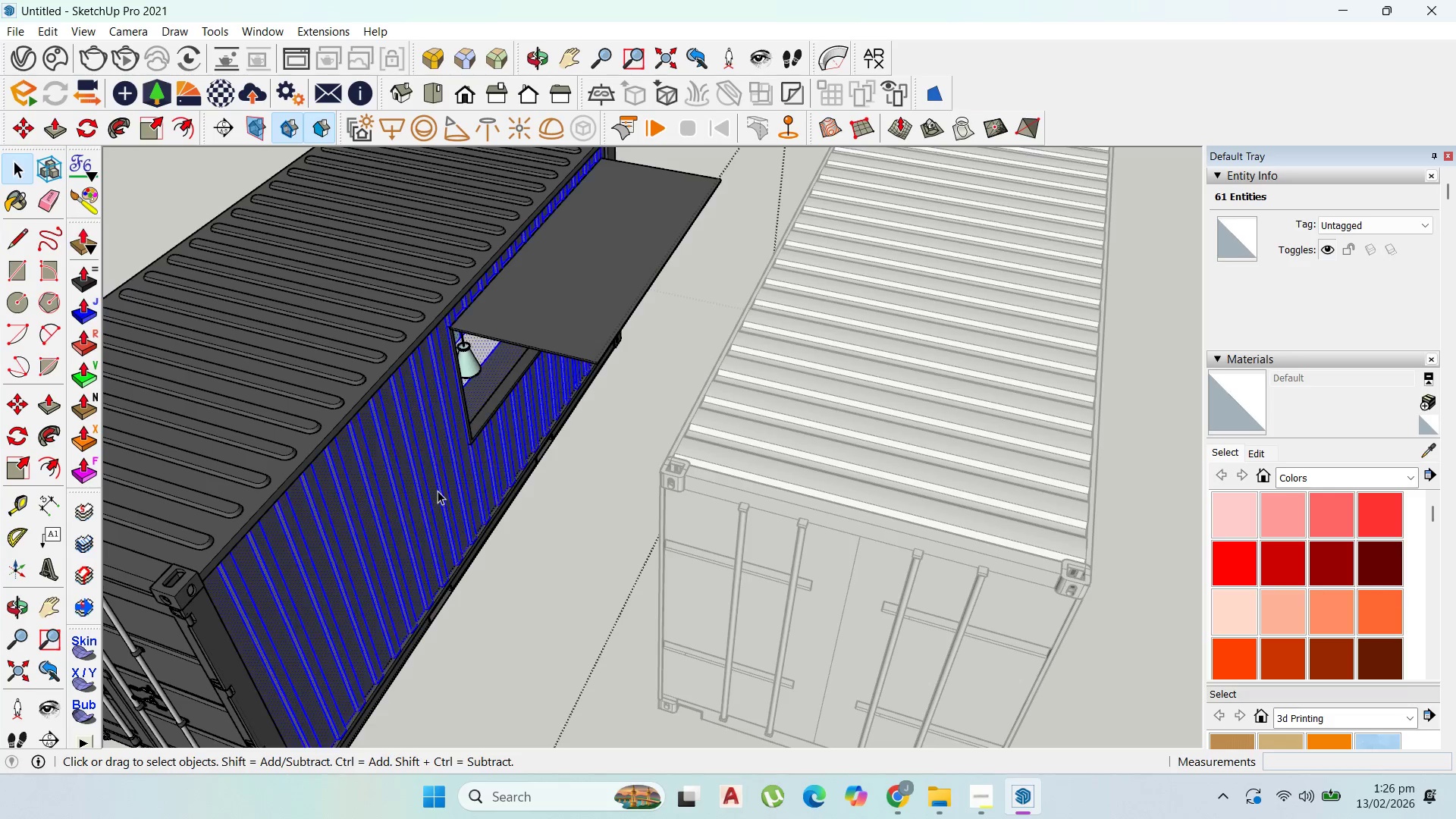 
triple_click([438, 491])
 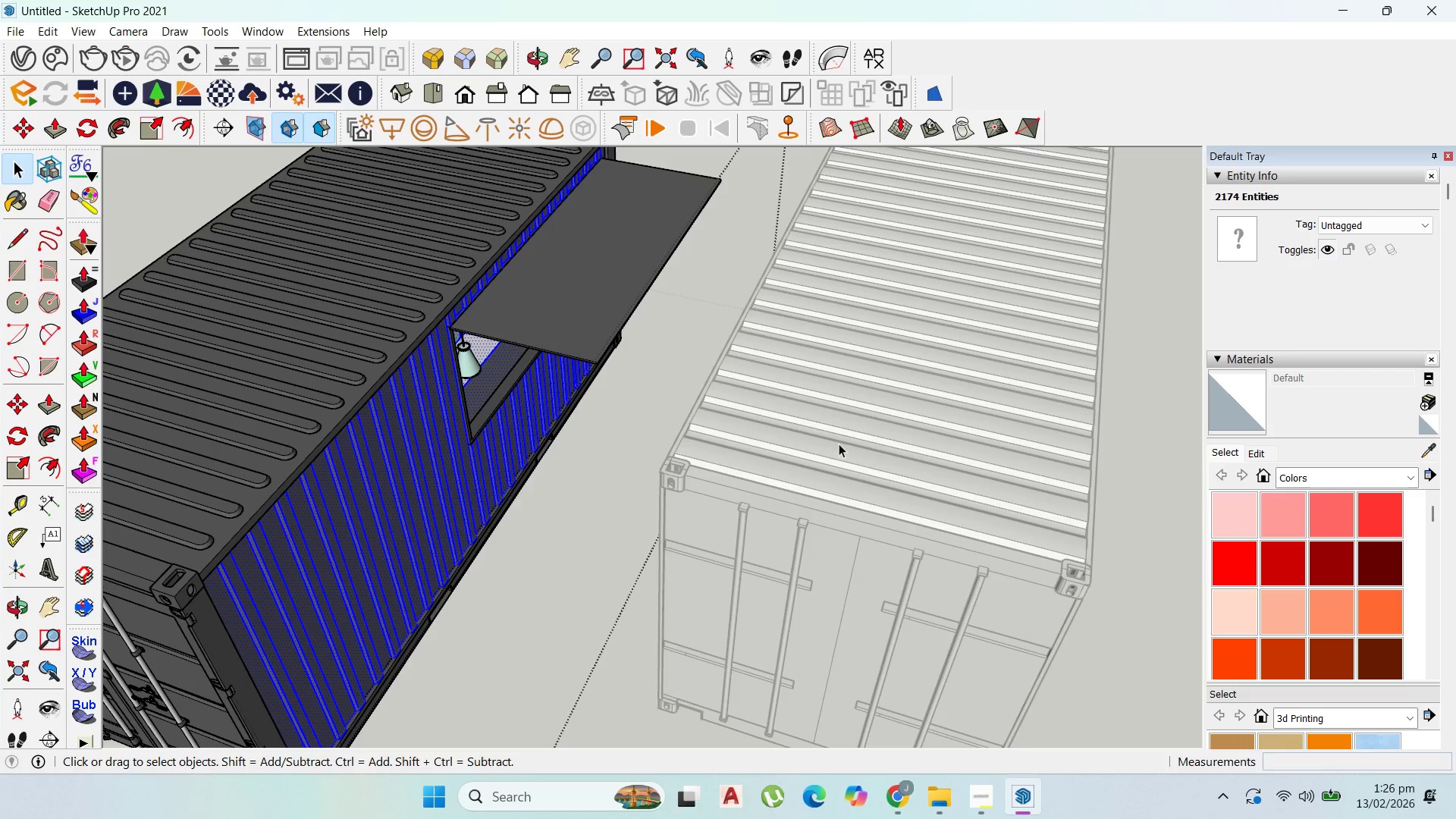 
double_click([839, 444])
 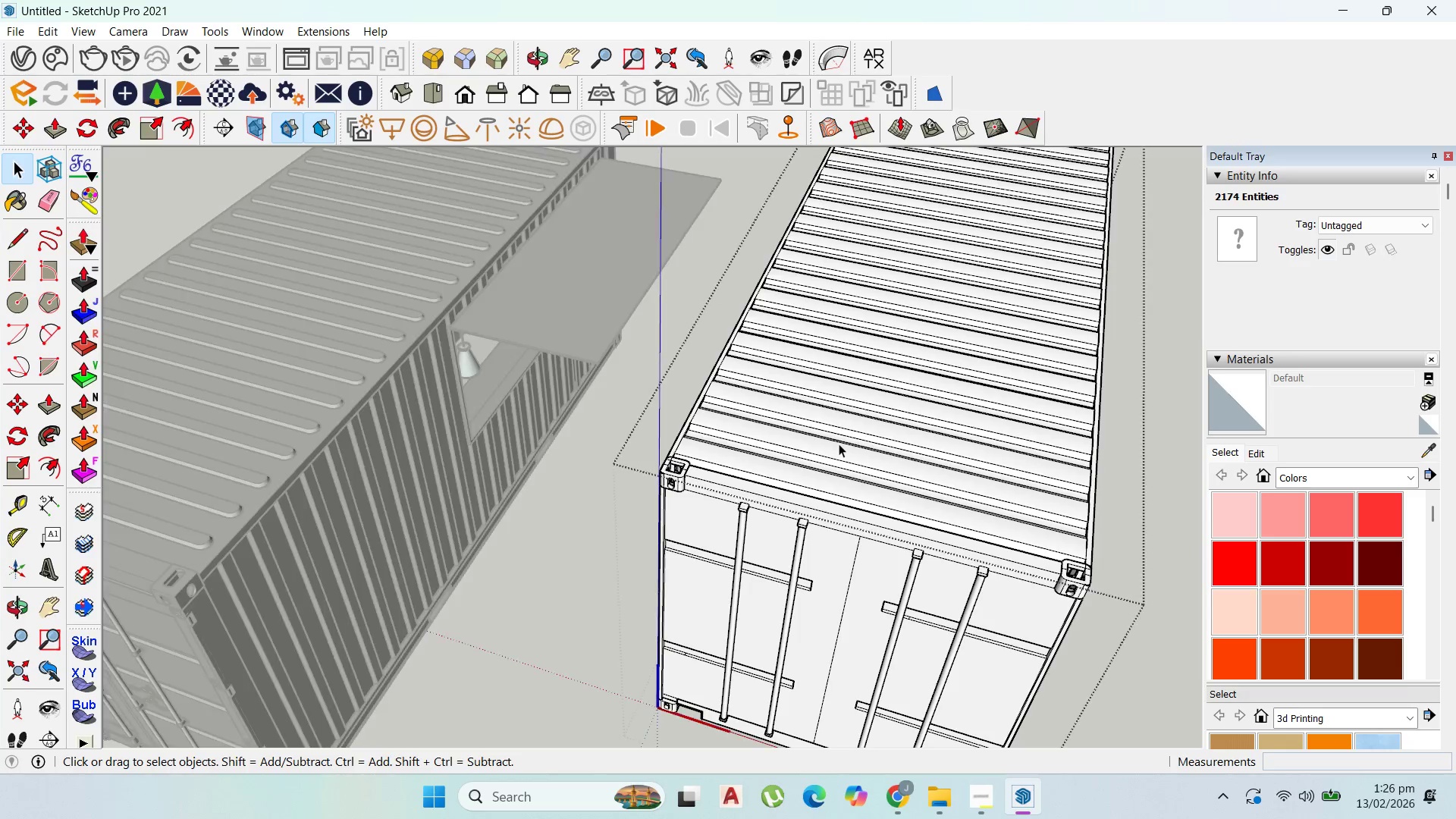 
triple_click([839, 444])
 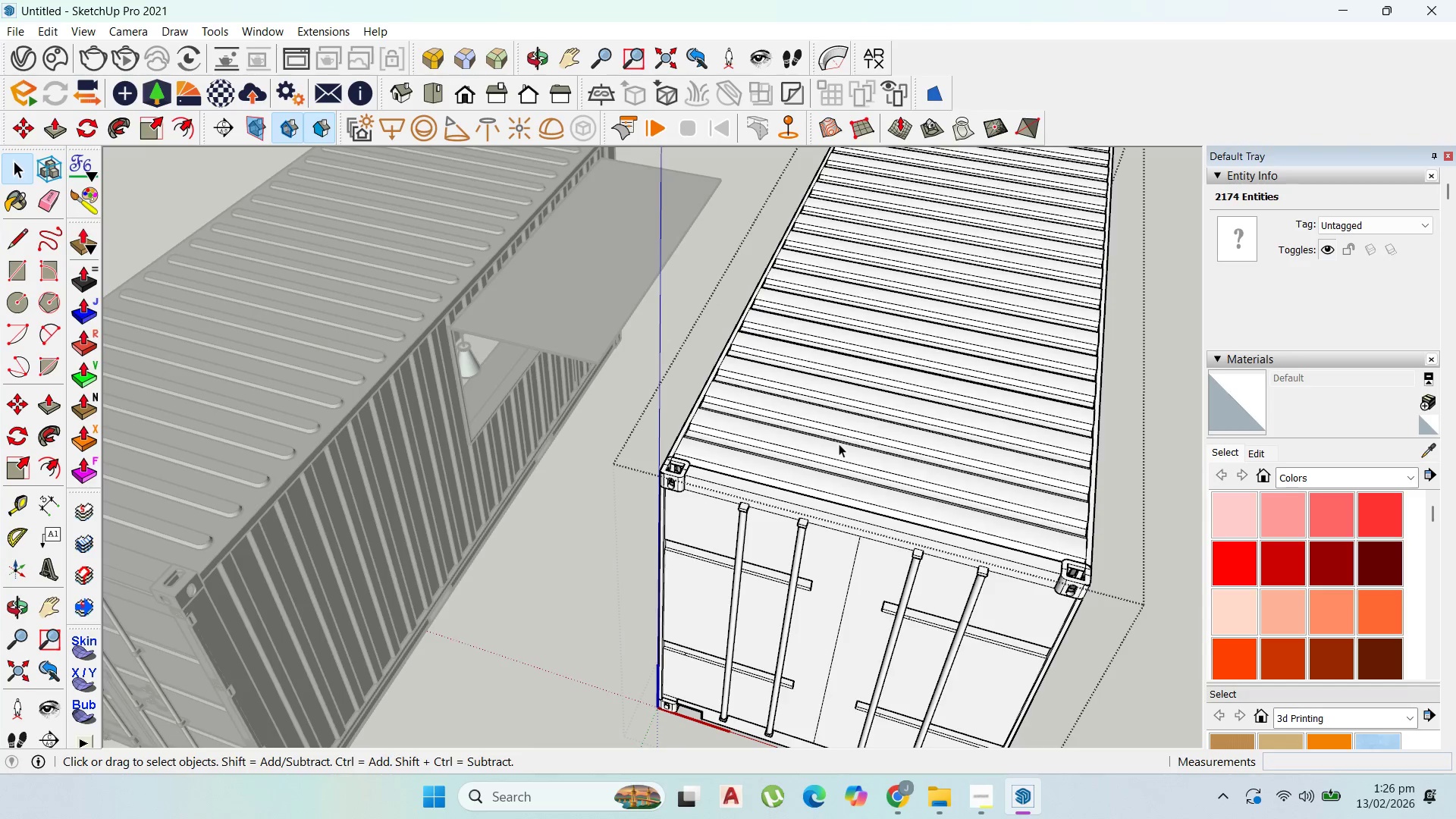 
triple_click([839, 444])
 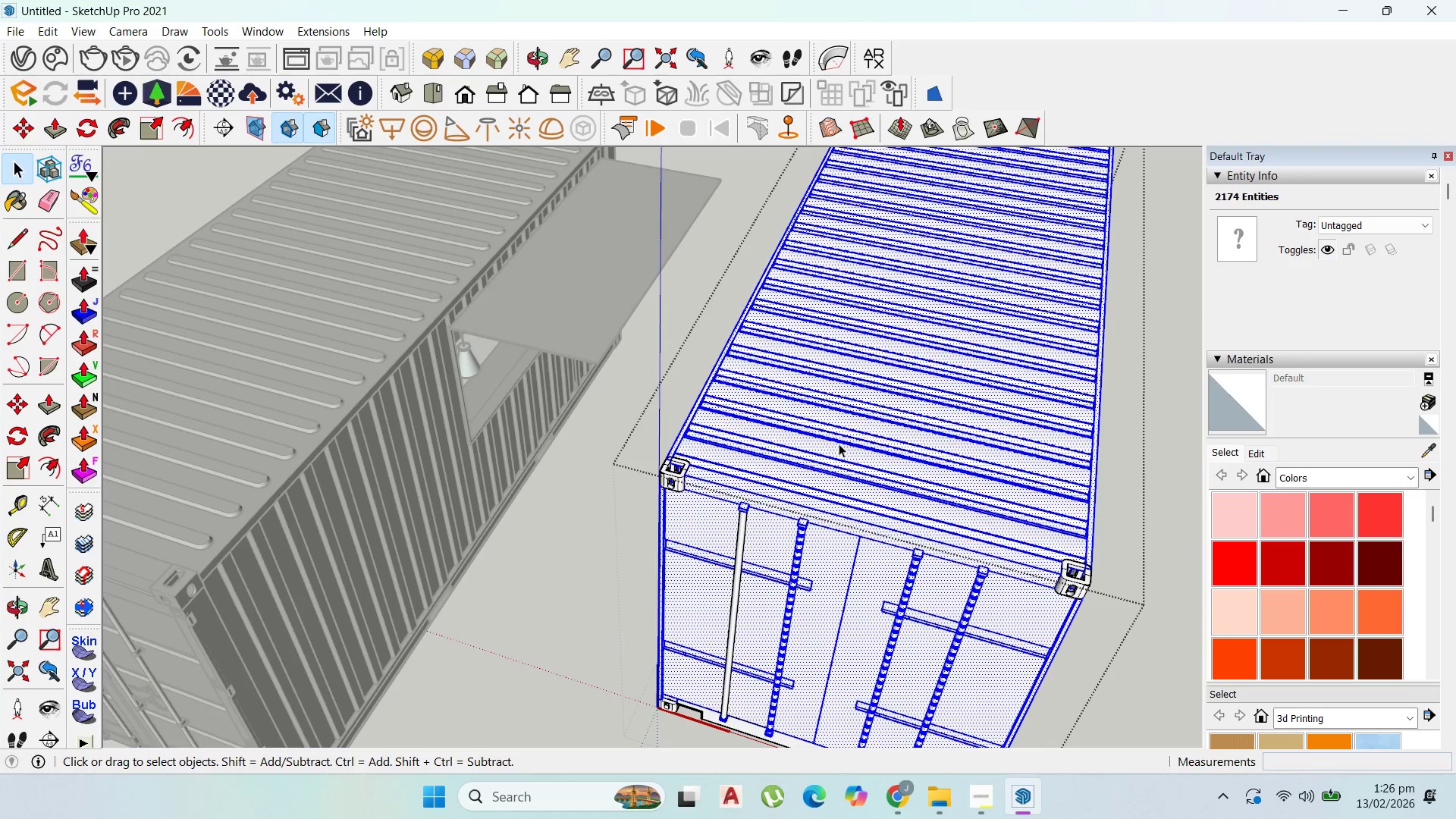 
triple_click([839, 444])
 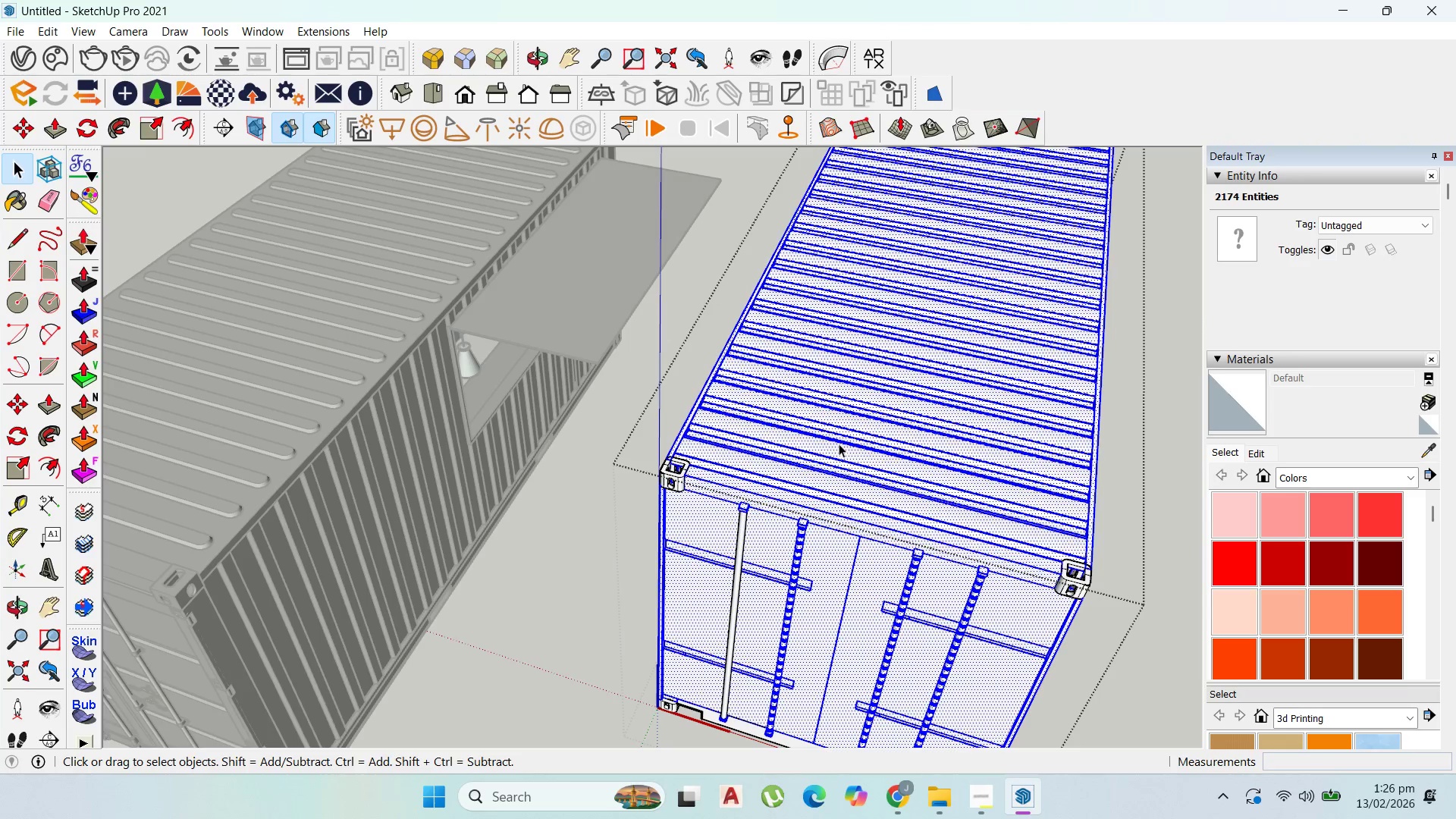 
triple_click([839, 444])
 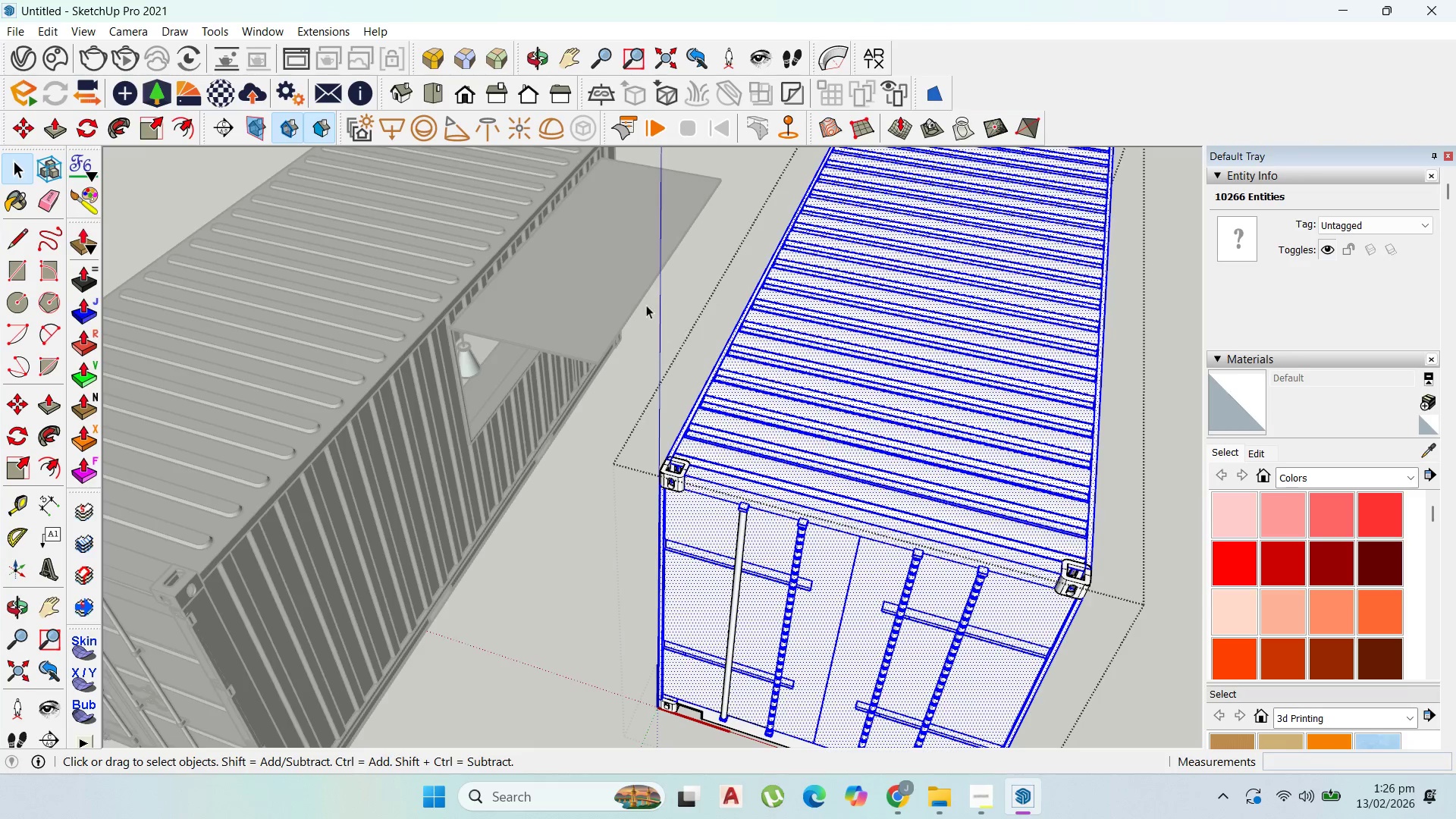 
left_click([529, 513])
 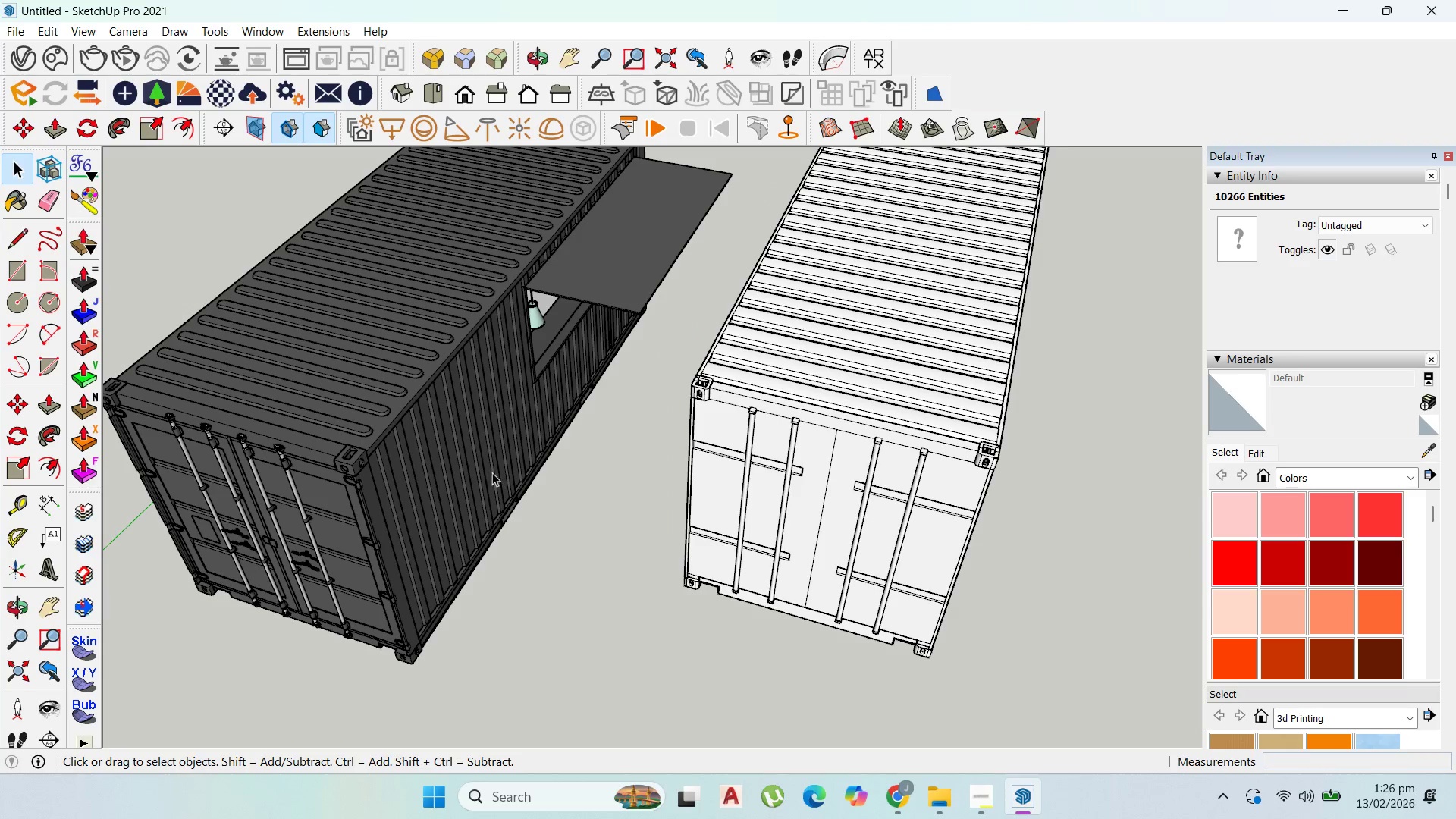 
scroll: coordinate [529, 512], scroll_direction: down, amount: 4.0
 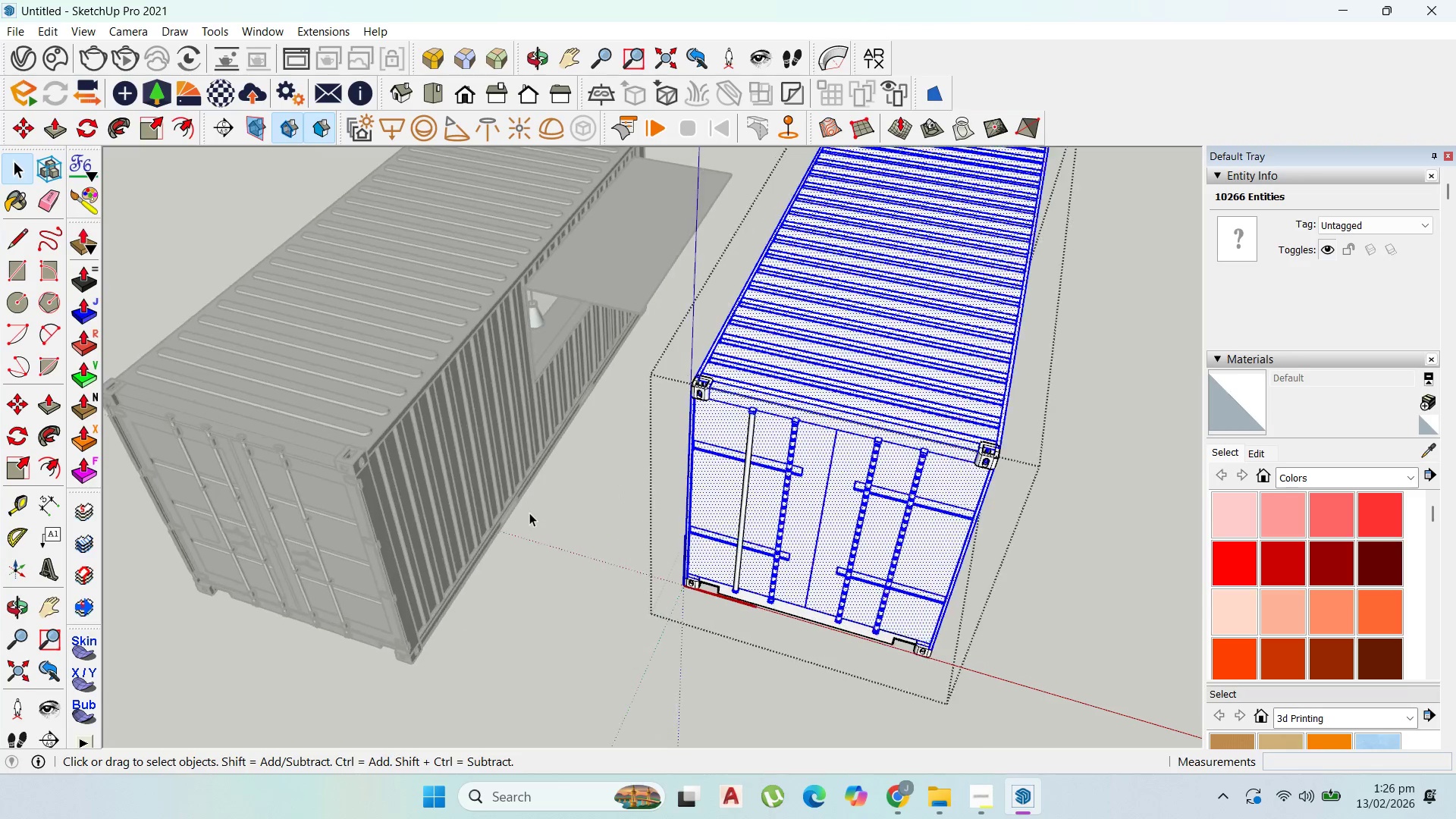 
double_click([492, 472])
 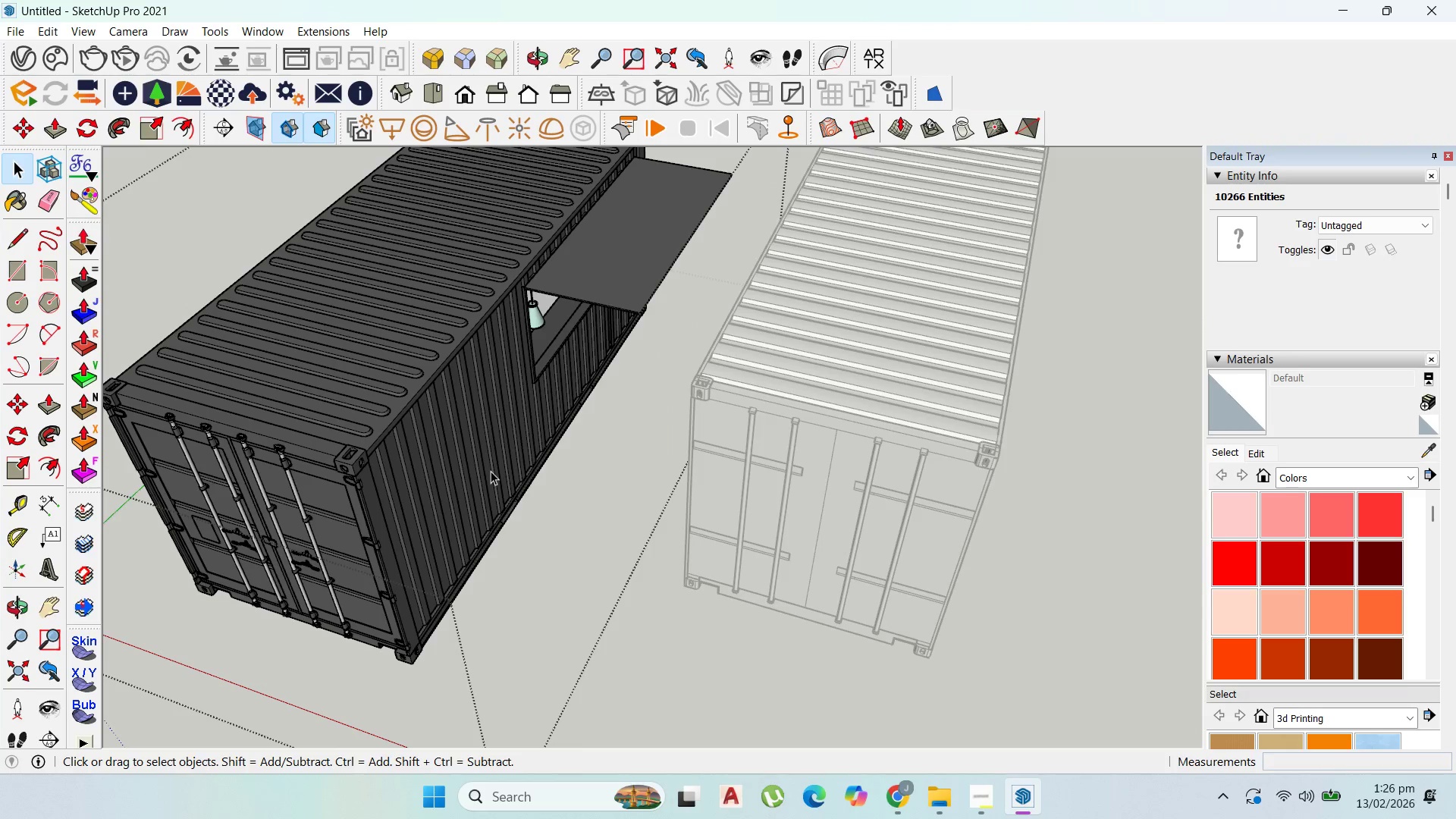 
triple_click([491, 471])
 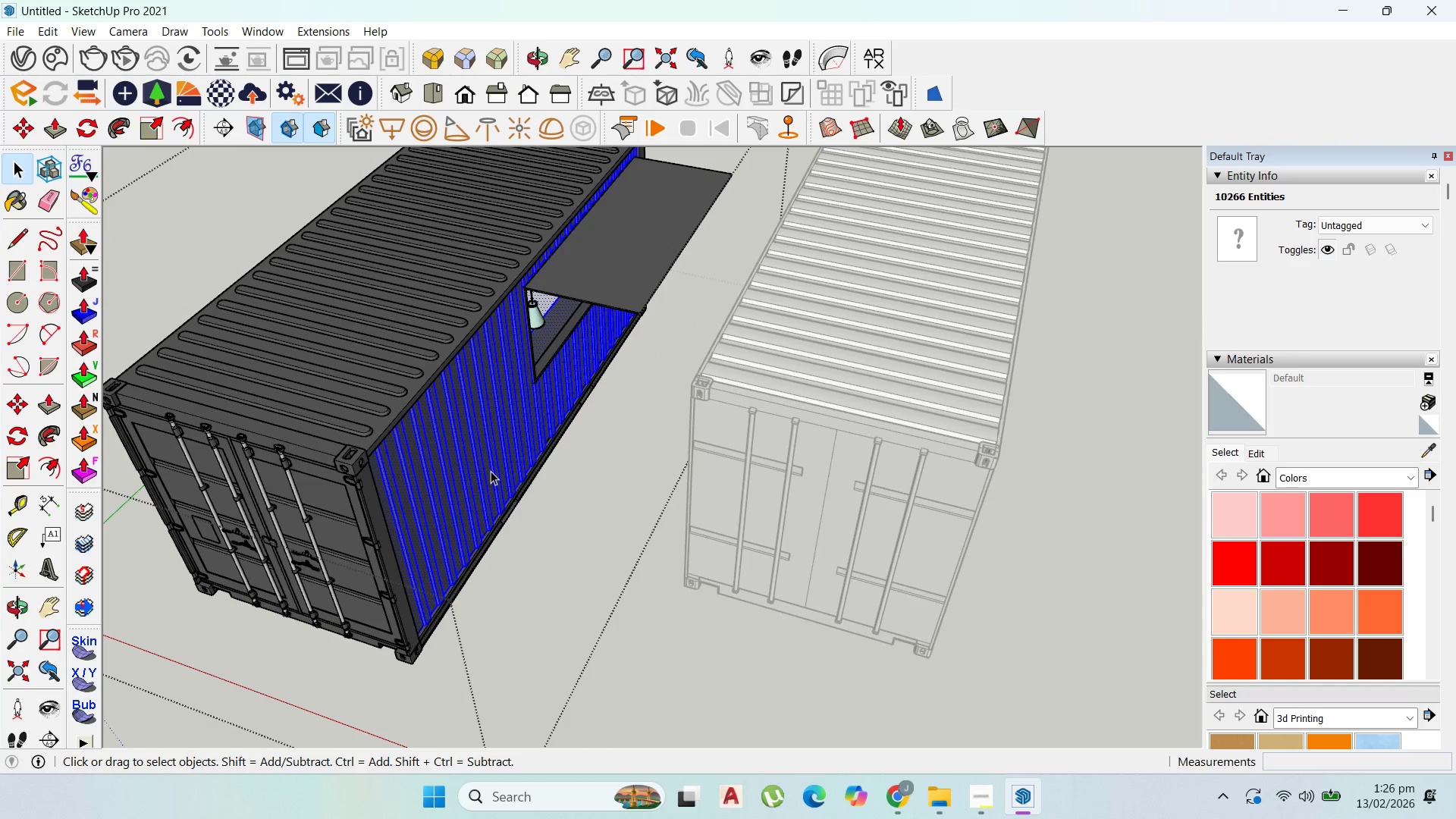 
triple_click([491, 471])
 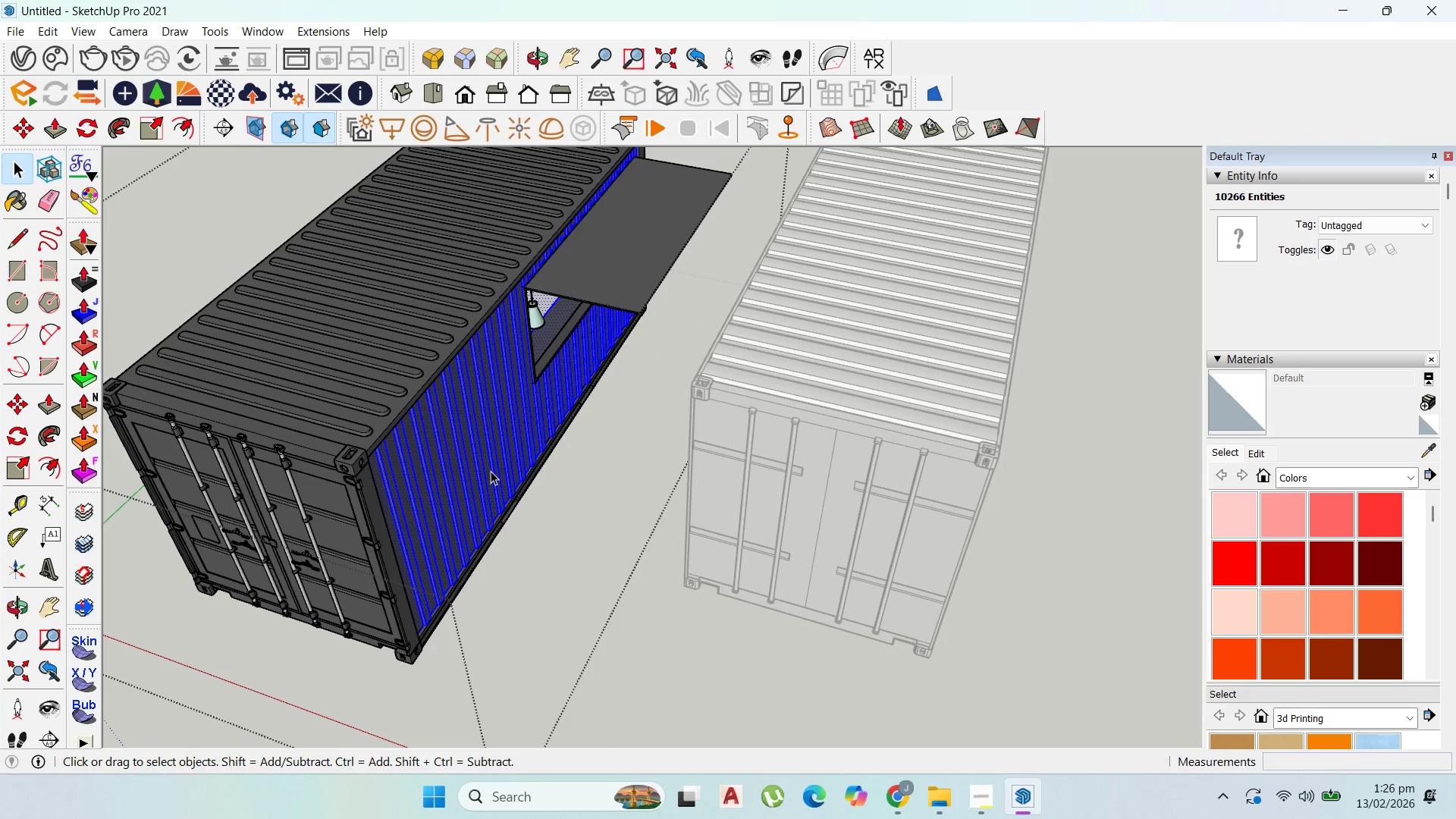 
triple_click([491, 471])
 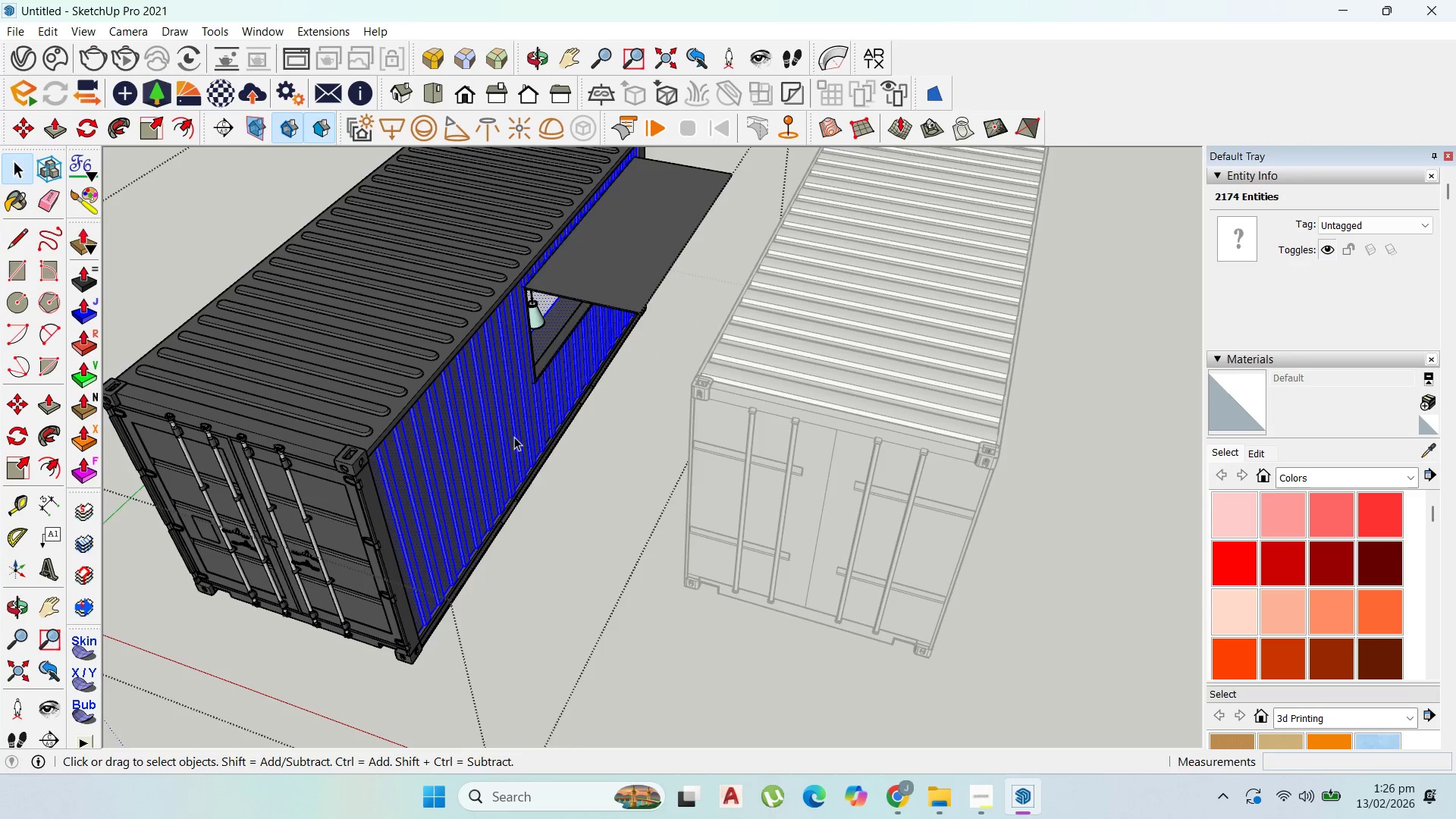 
scroll: coordinate [534, 364], scroll_direction: up, amount: 1.0
 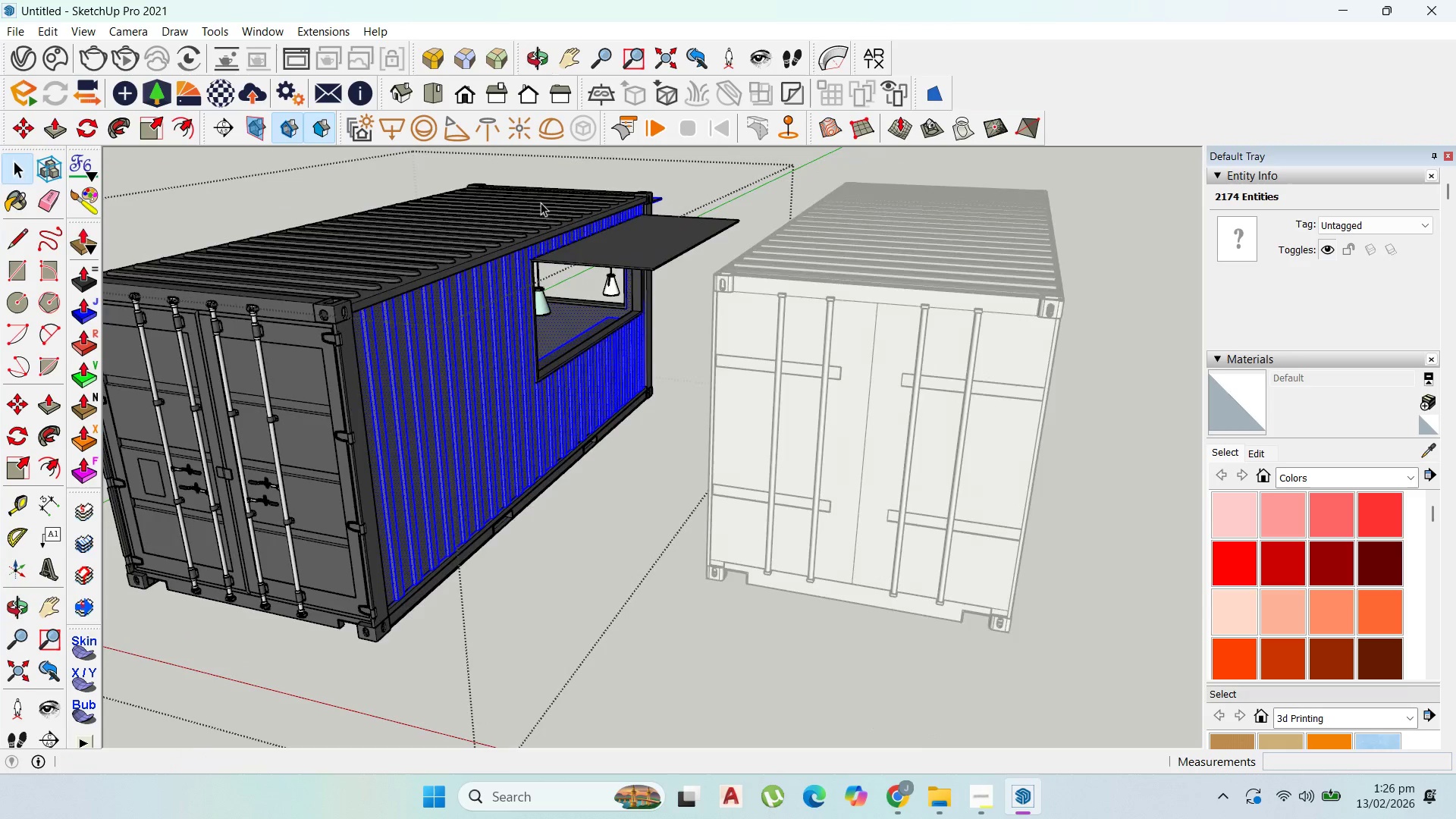 
scroll: coordinate [612, 259], scroll_direction: down, amount: 4.0
 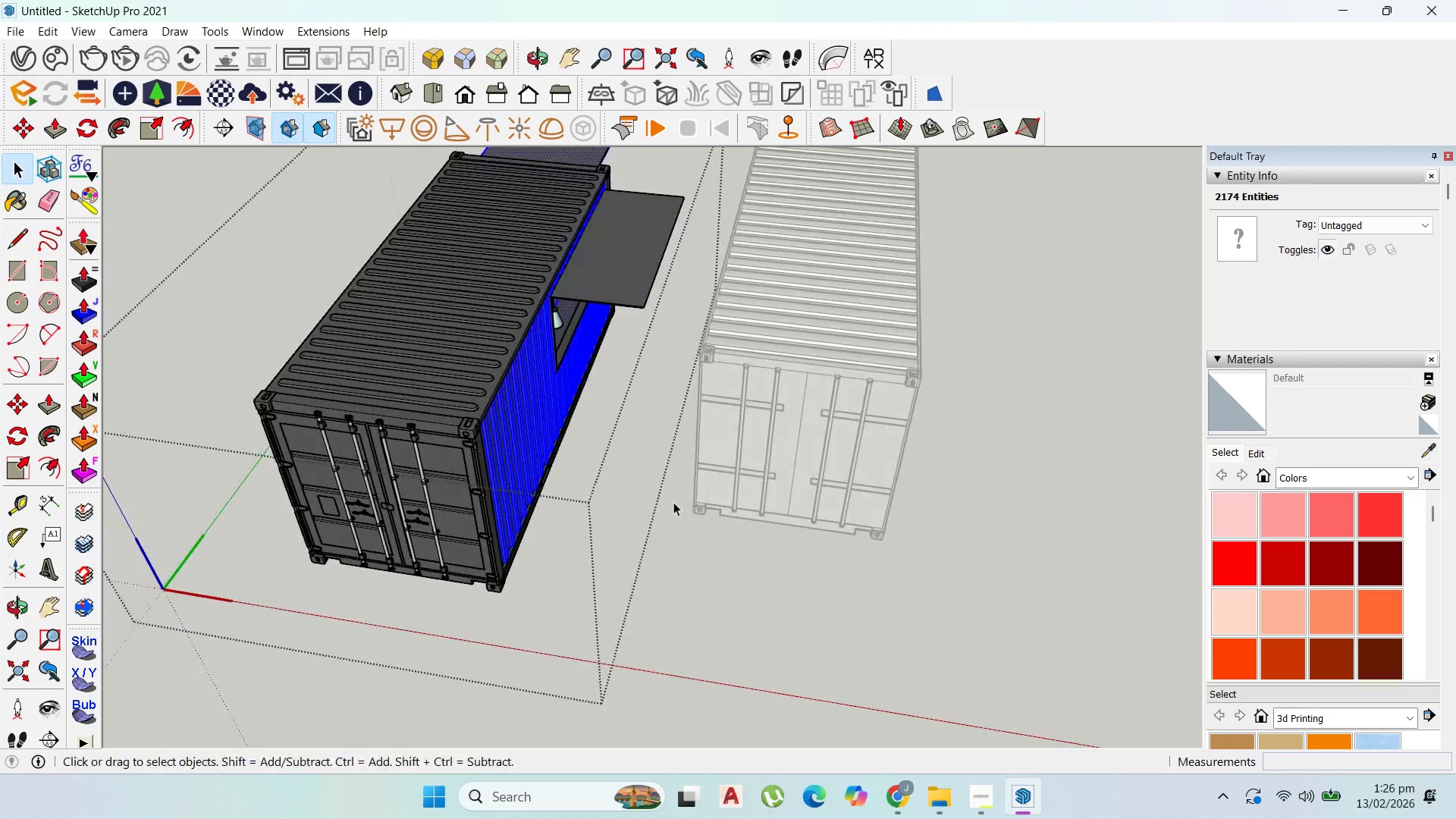 
double_click([674, 504])
 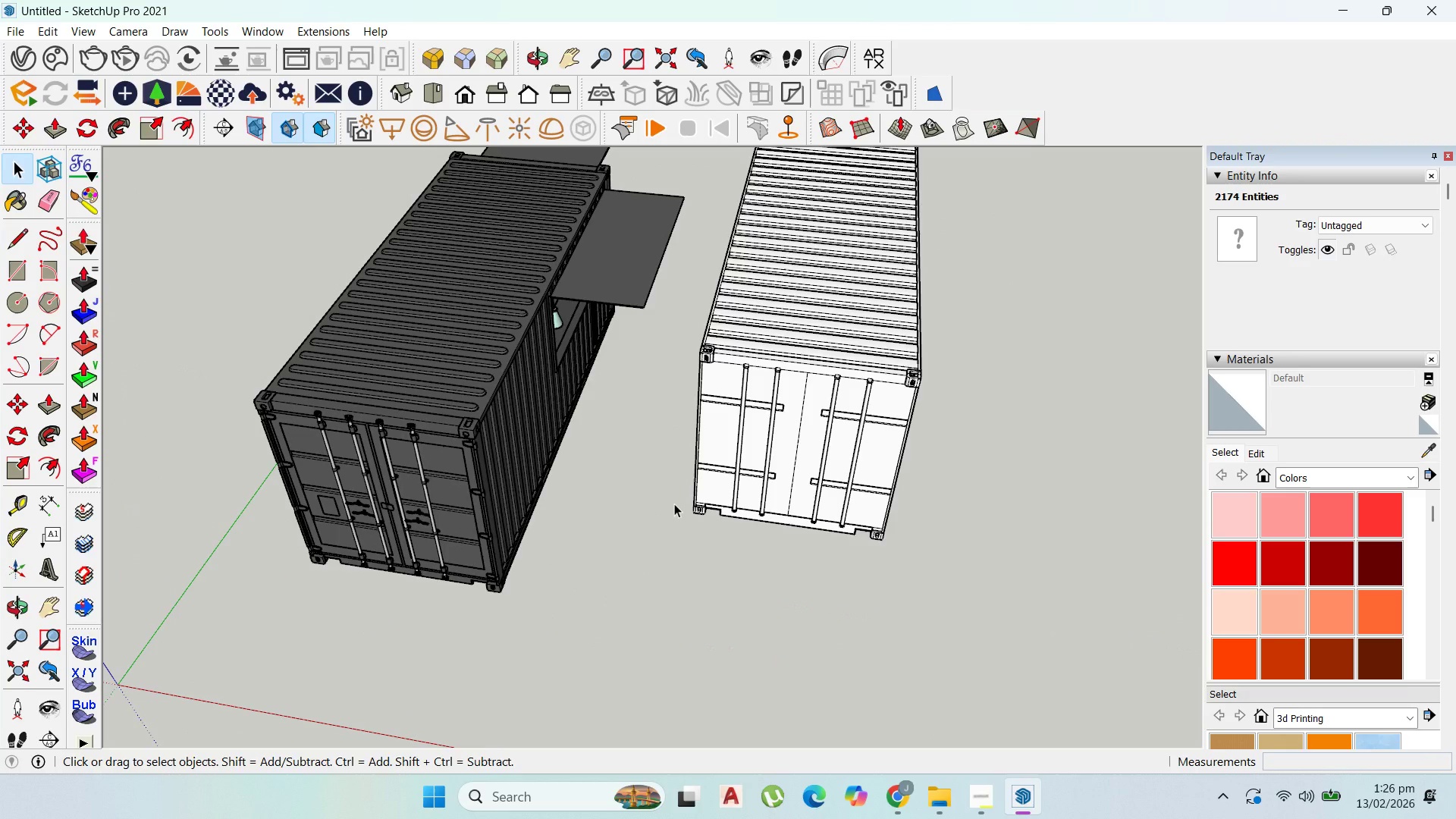 
triple_click([674, 504])
 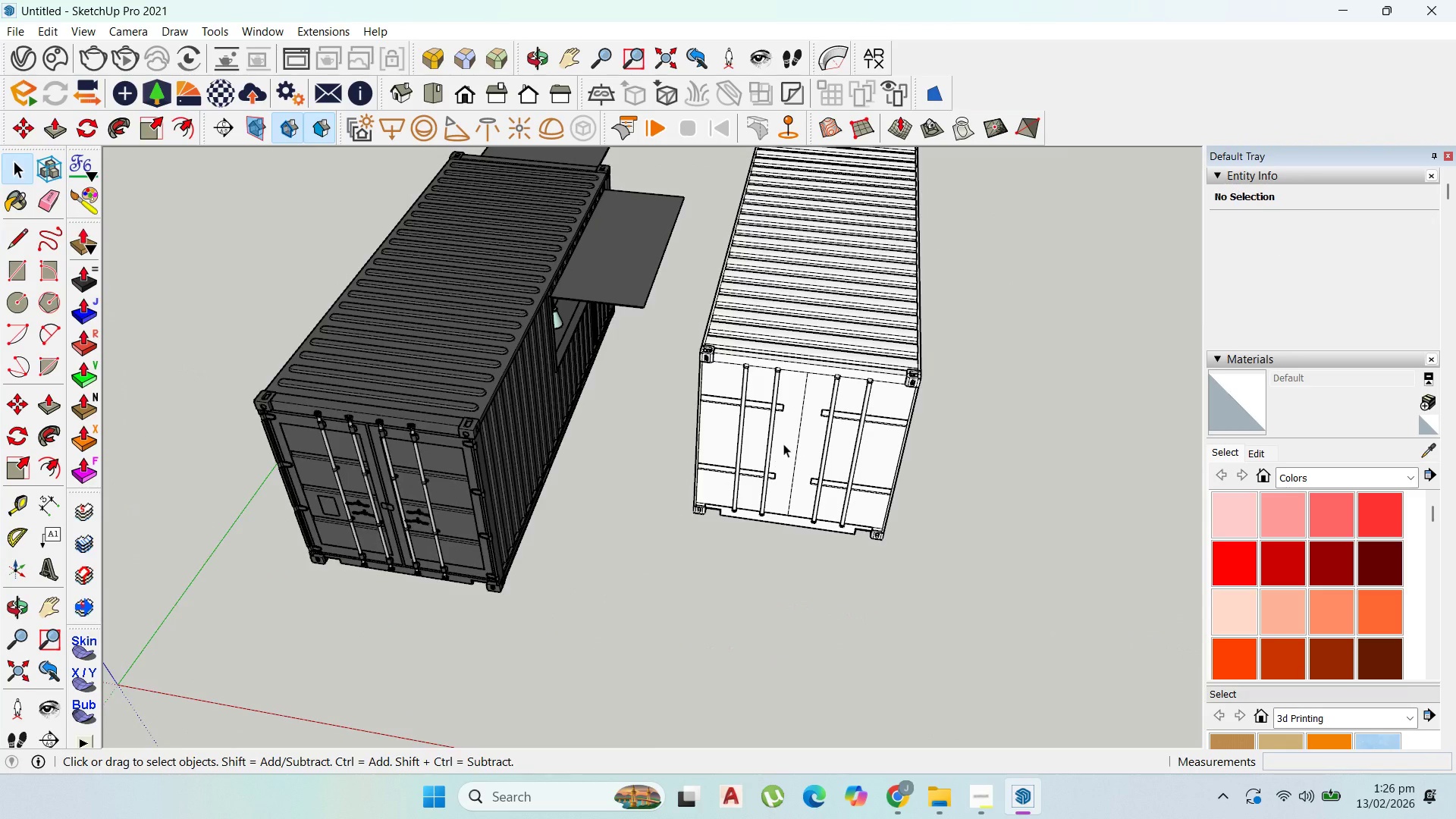 
left_click([723, 491])
 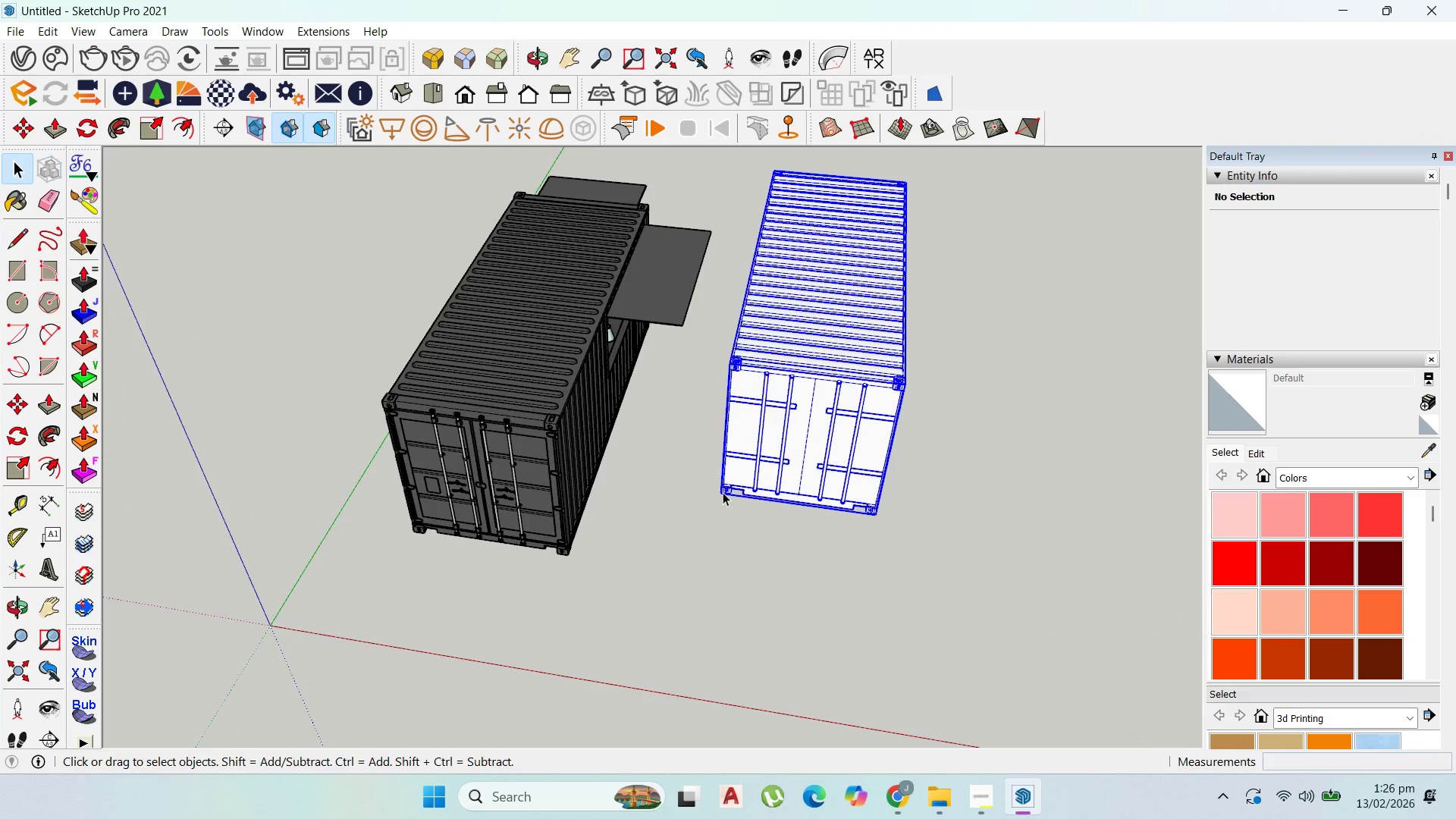 
scroll: coordinate [712, 491], scroll_direction: down, amount: 2.0
 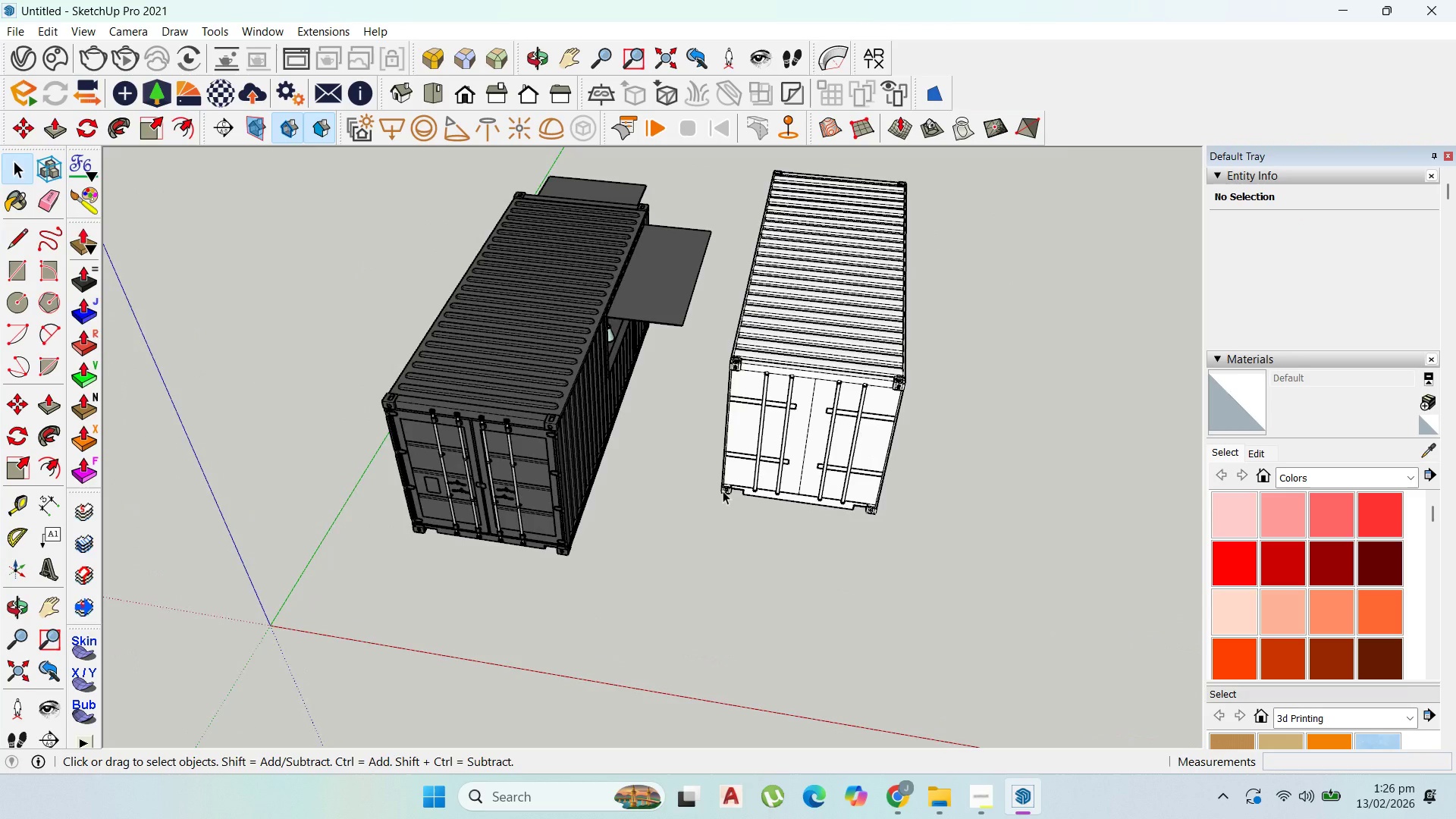 
scroll: coordinate [723, 492], scroll_direction: up, amount: 3.0
 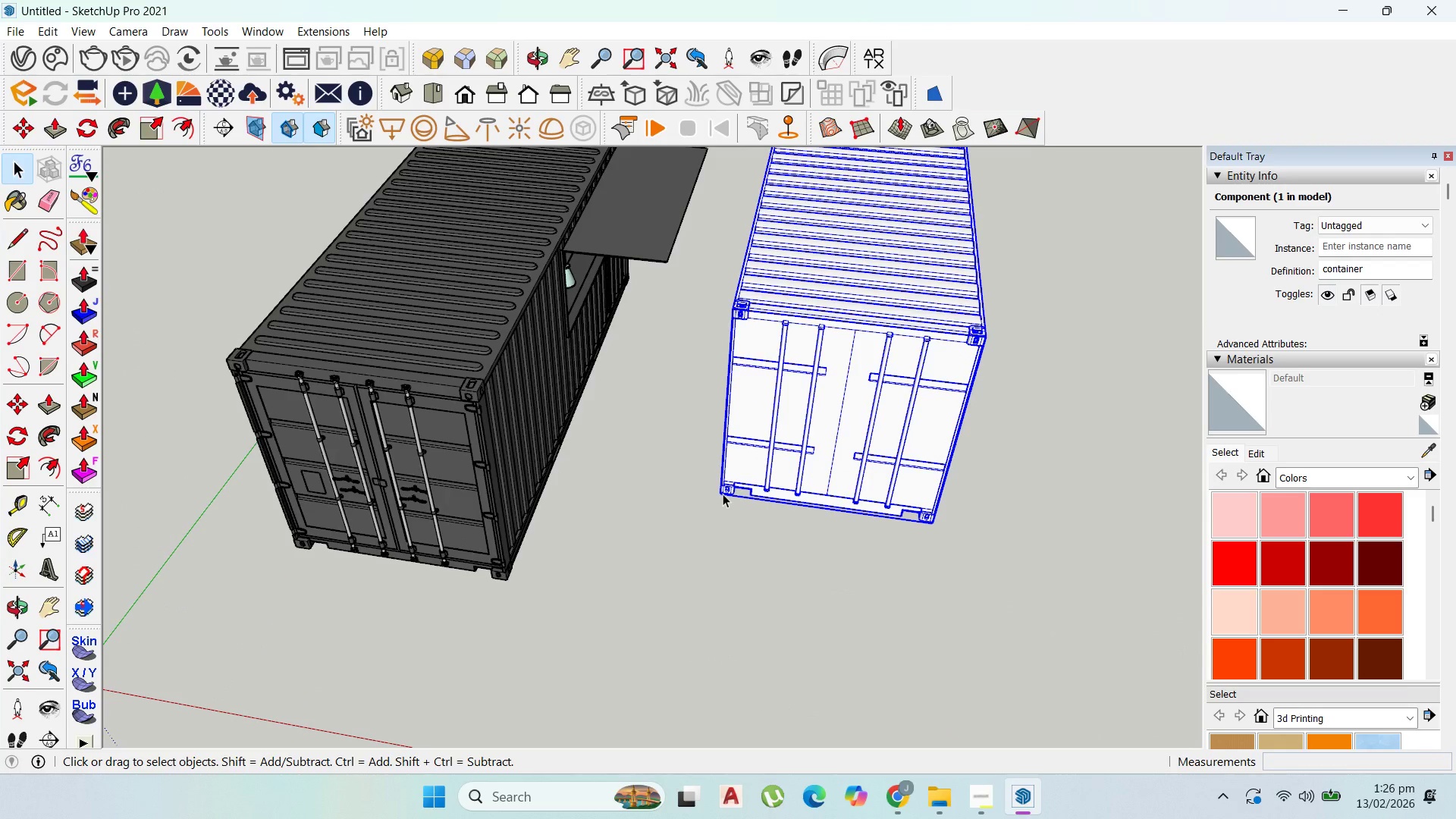 
key(M)
 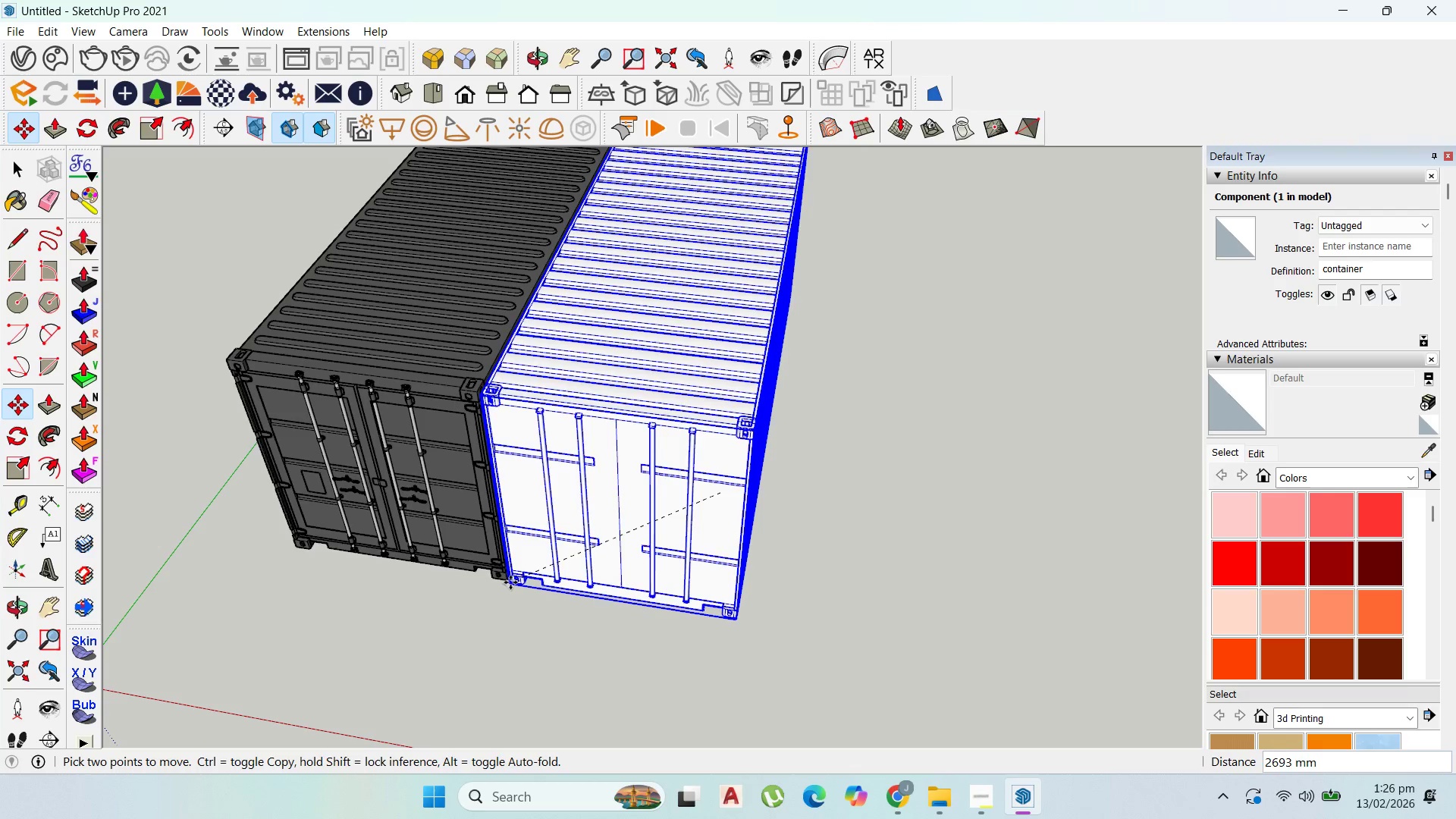 
left_click([509, 576])
 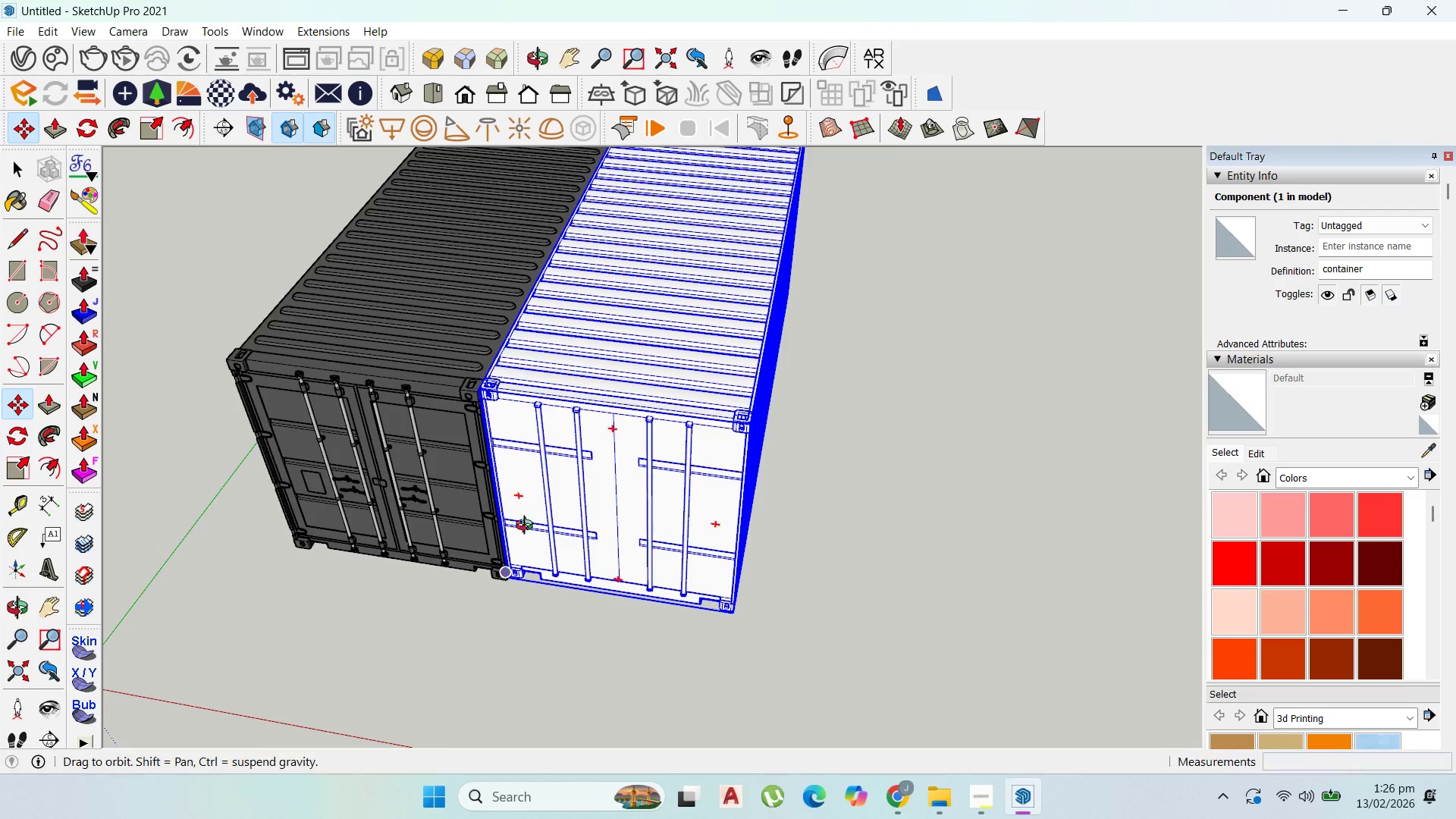 
scroll: coordinate [512, 557], scroll_direction: up, amount: 1.0
 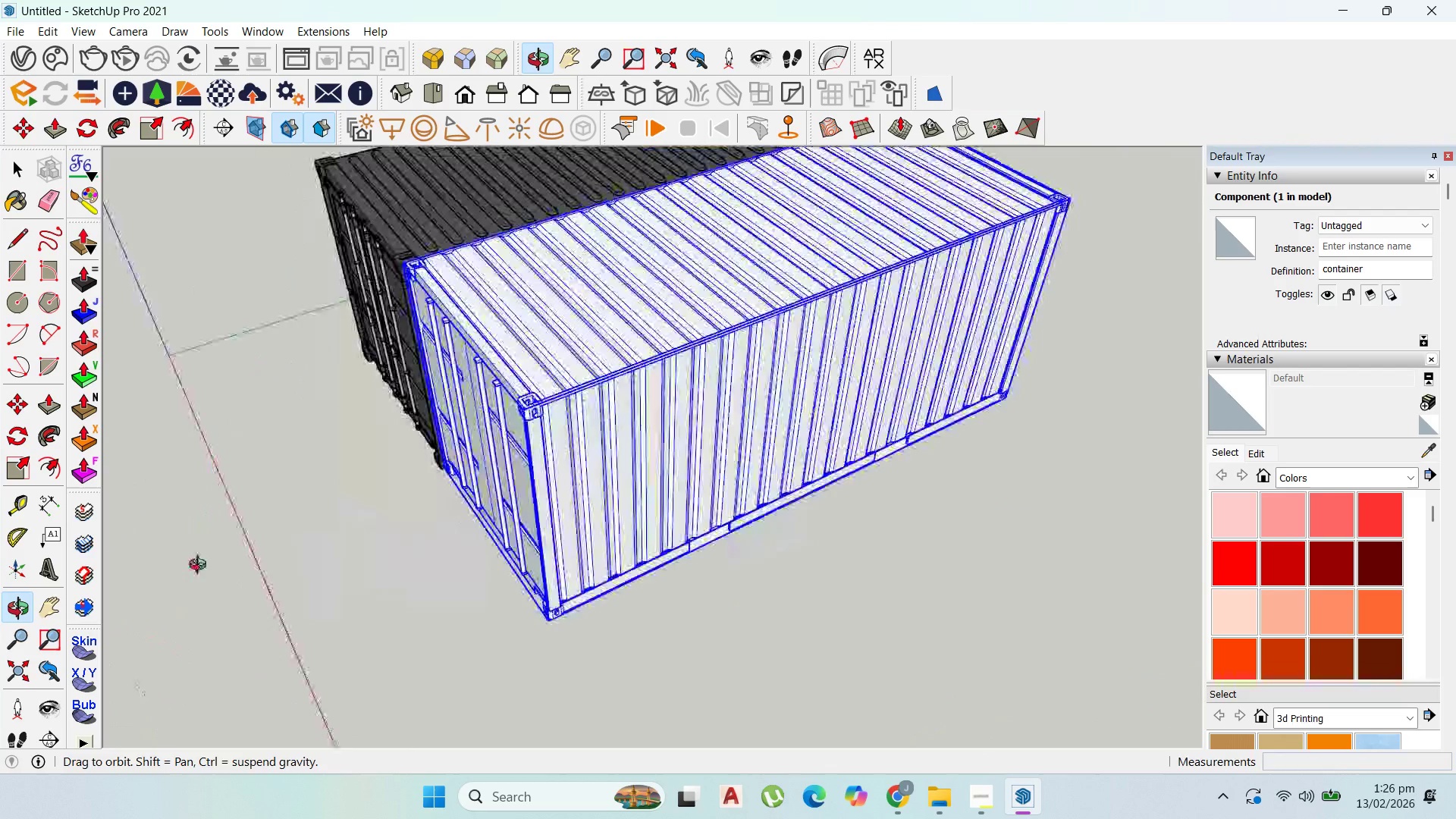 
scroll: coordinate [854, 523], scroll_direction: down, amount: 6.0
 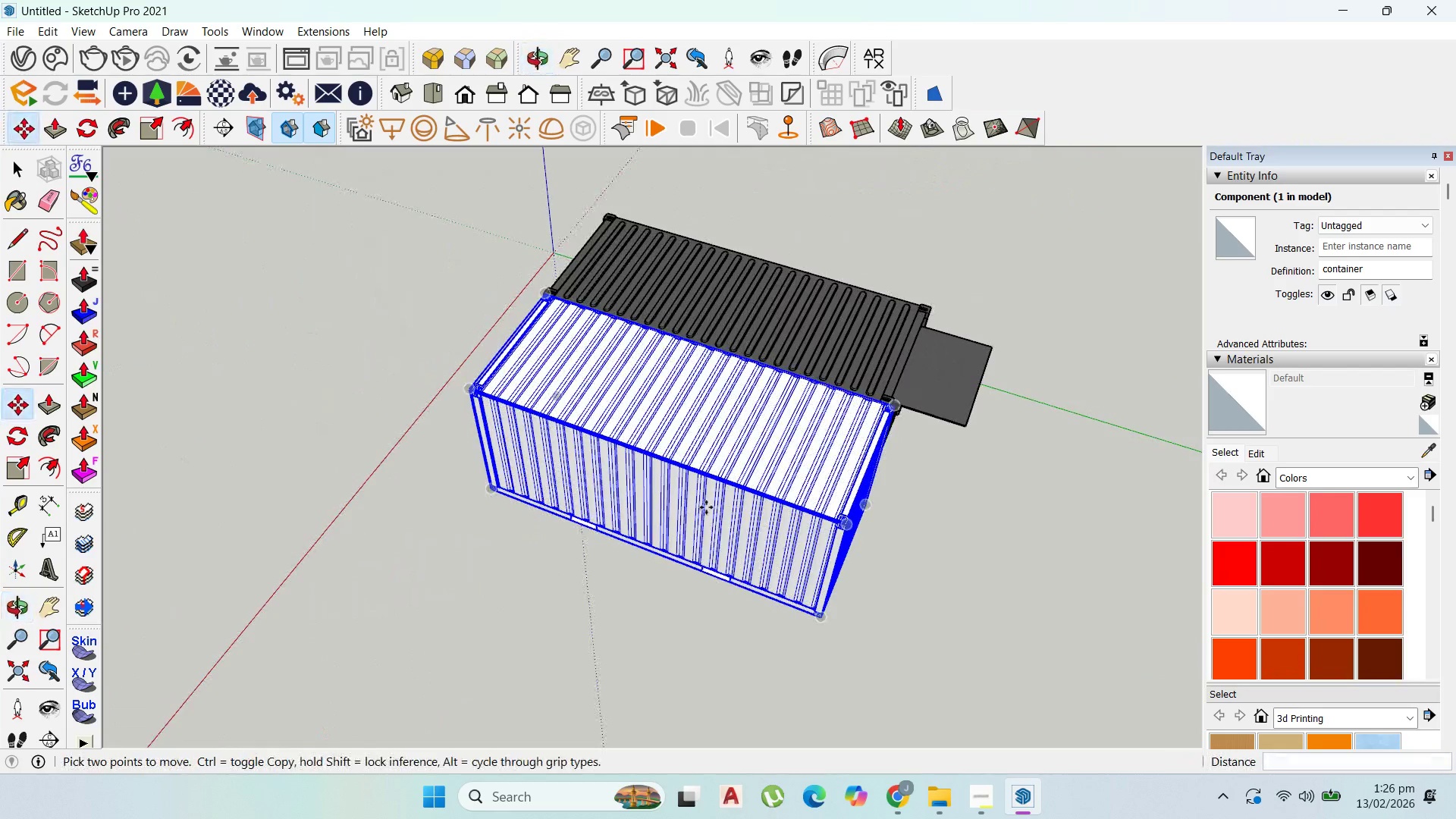 
left_click_drag(start_coordinate=[714, 507], to_coordinate=[668, 553])
 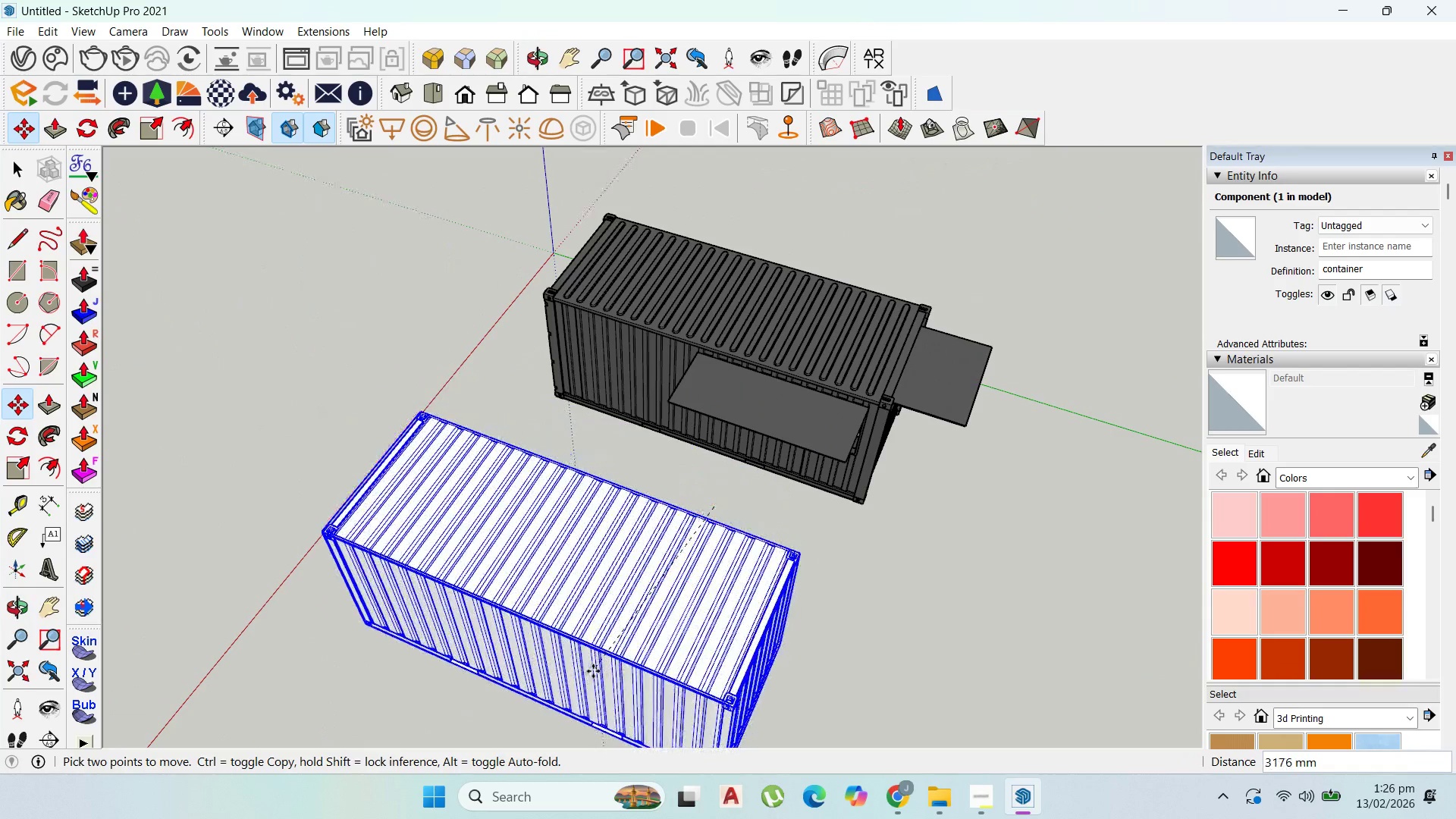 
left_click([617, 664])
 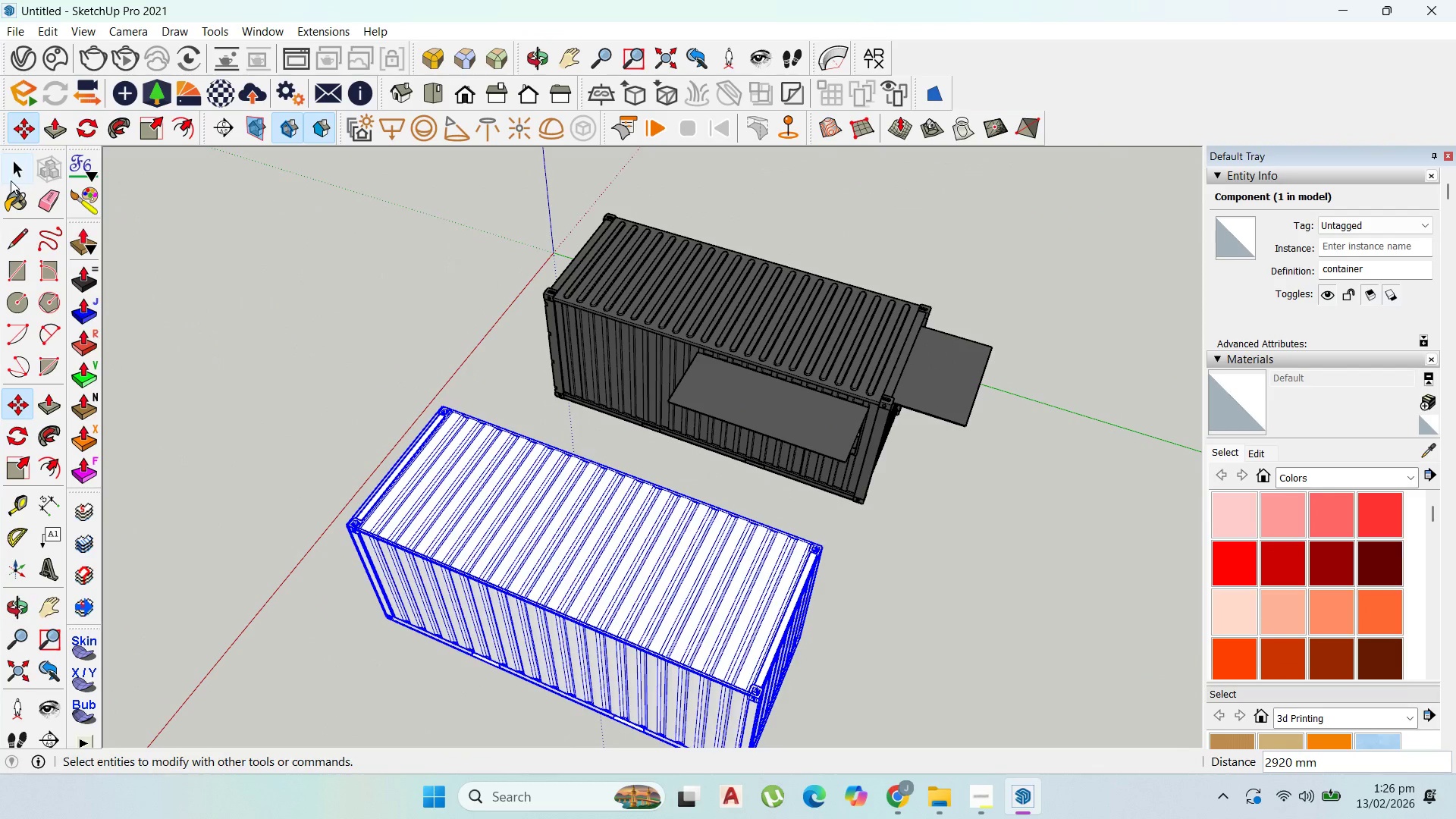 
left_click_drag(start_coordinate=[13, 168], to_coordinate=[30, 168])
 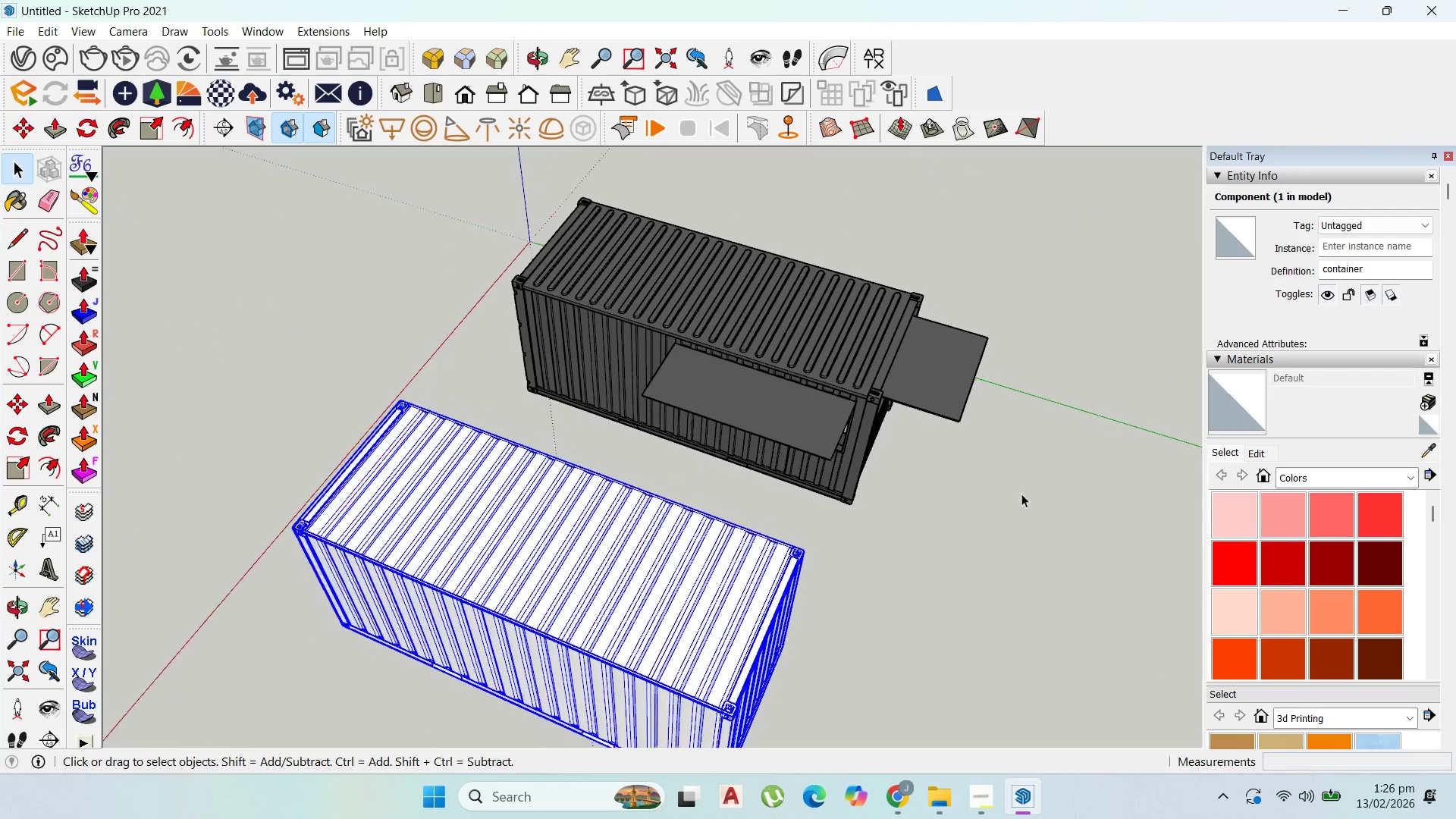 
scroll: coordinate [920, 467], scroll_direction: up, amount: 12.0
 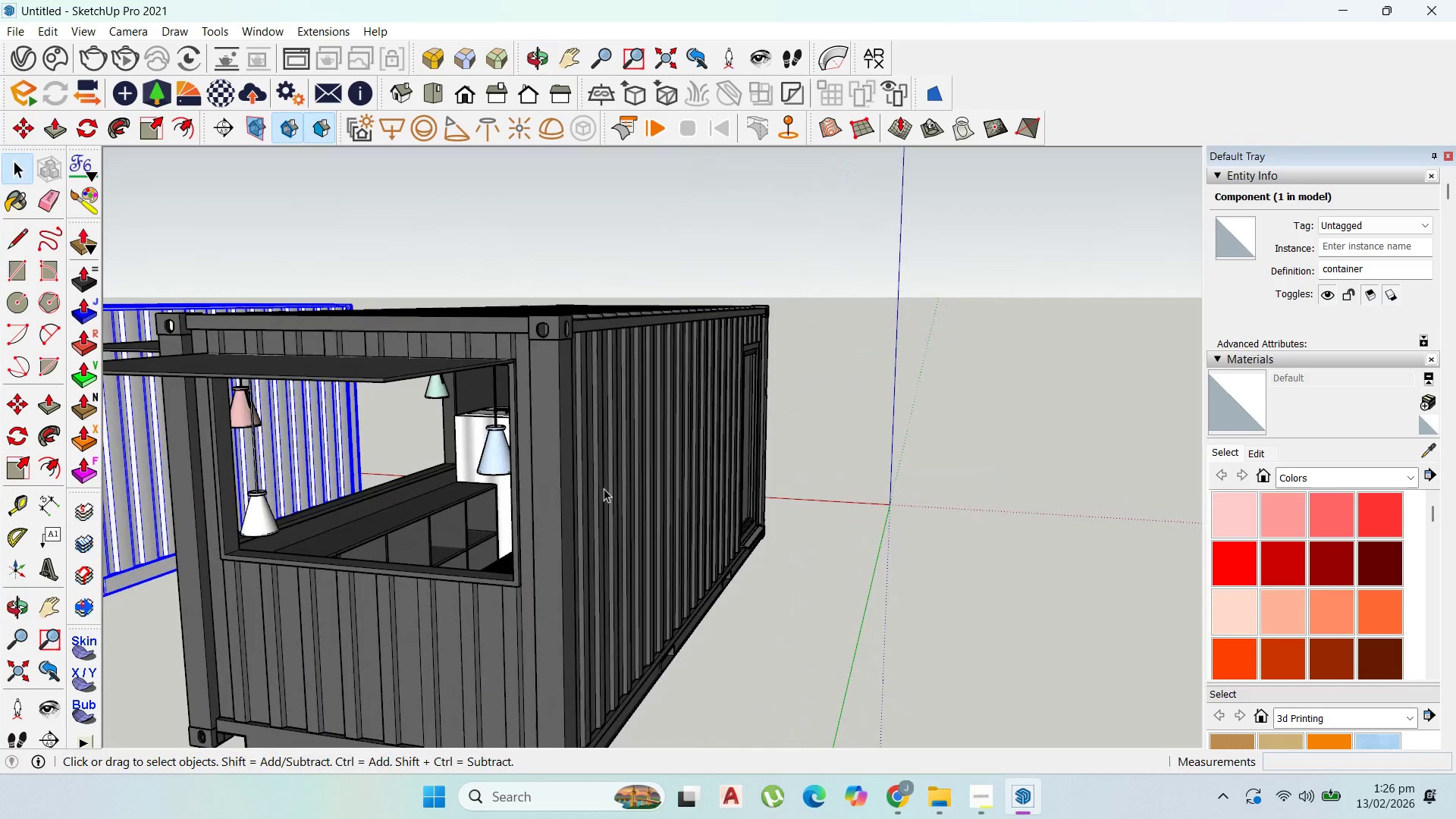 
double_click([663, 479])
 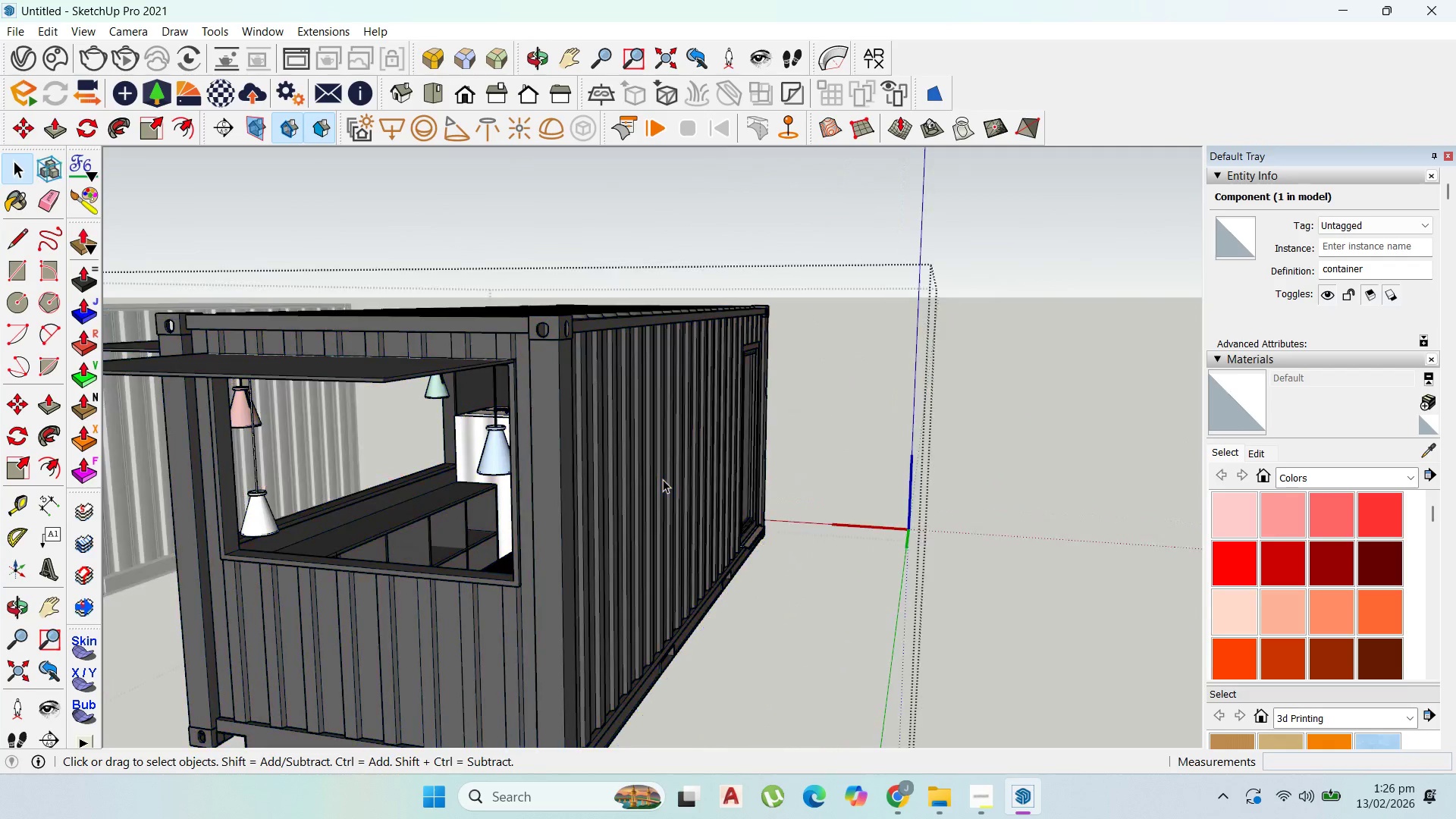 
triple_click([663, 479])
 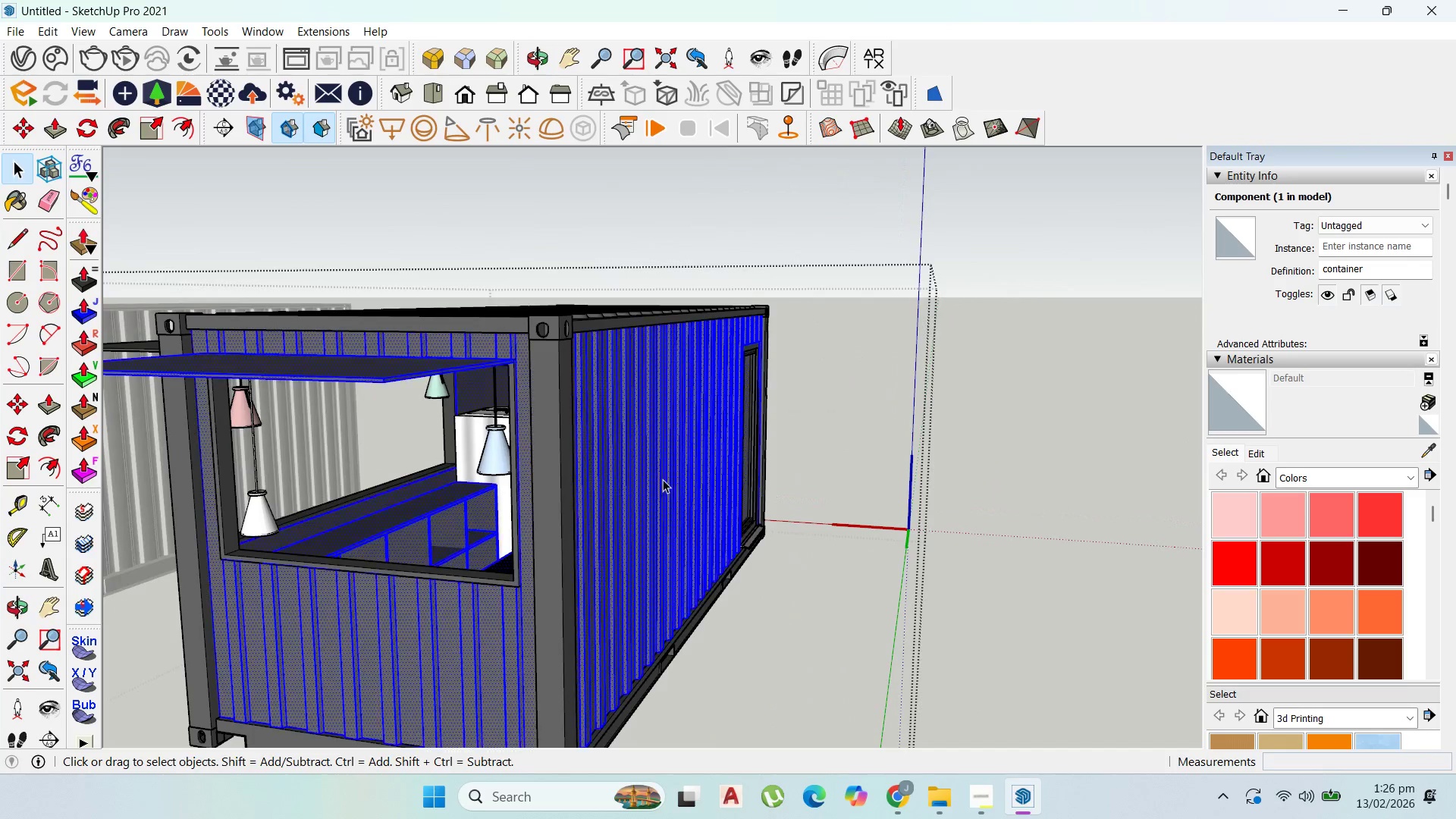 
triple_click([664, 479])
 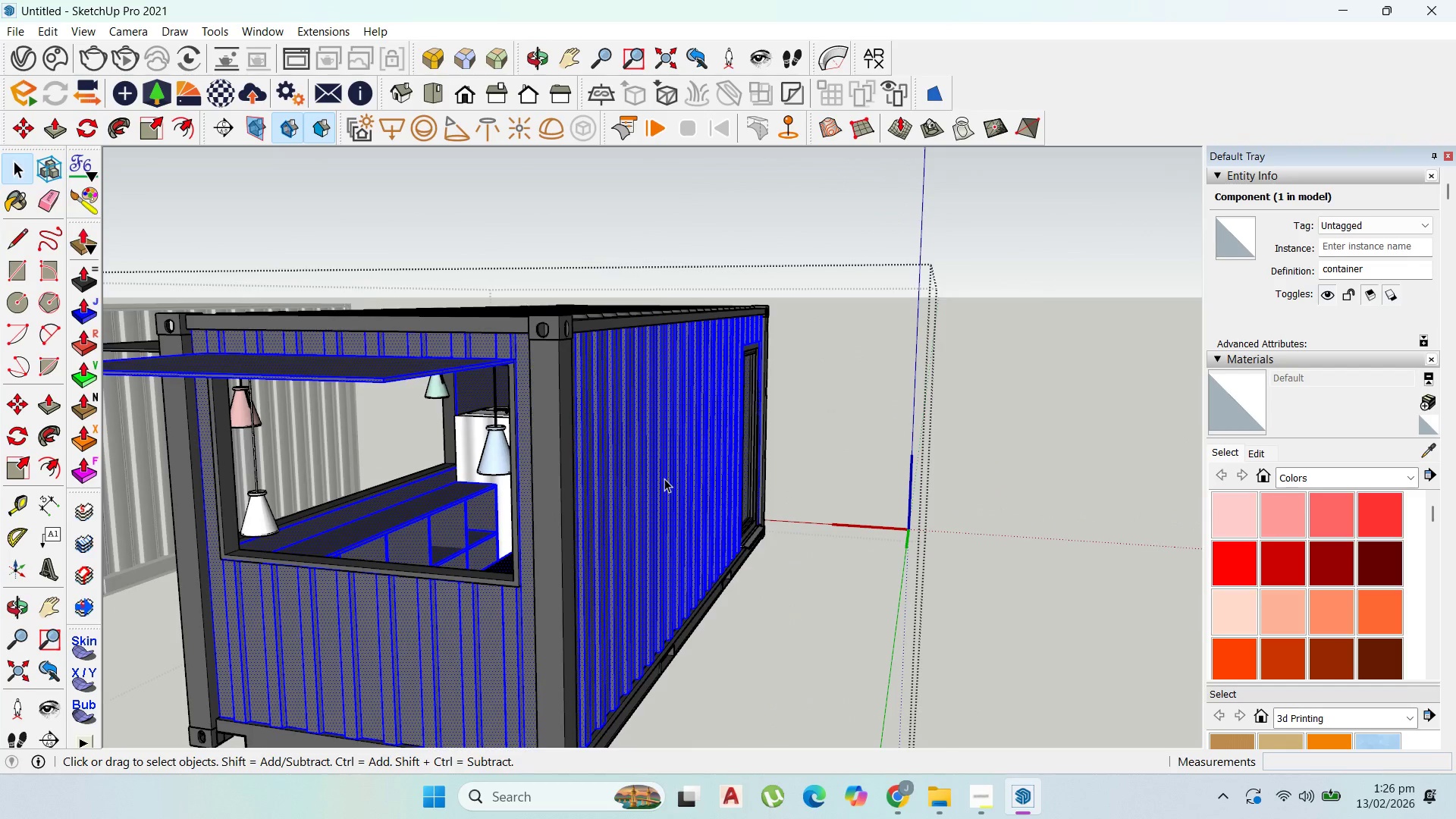 
triple_click([664, 479])
 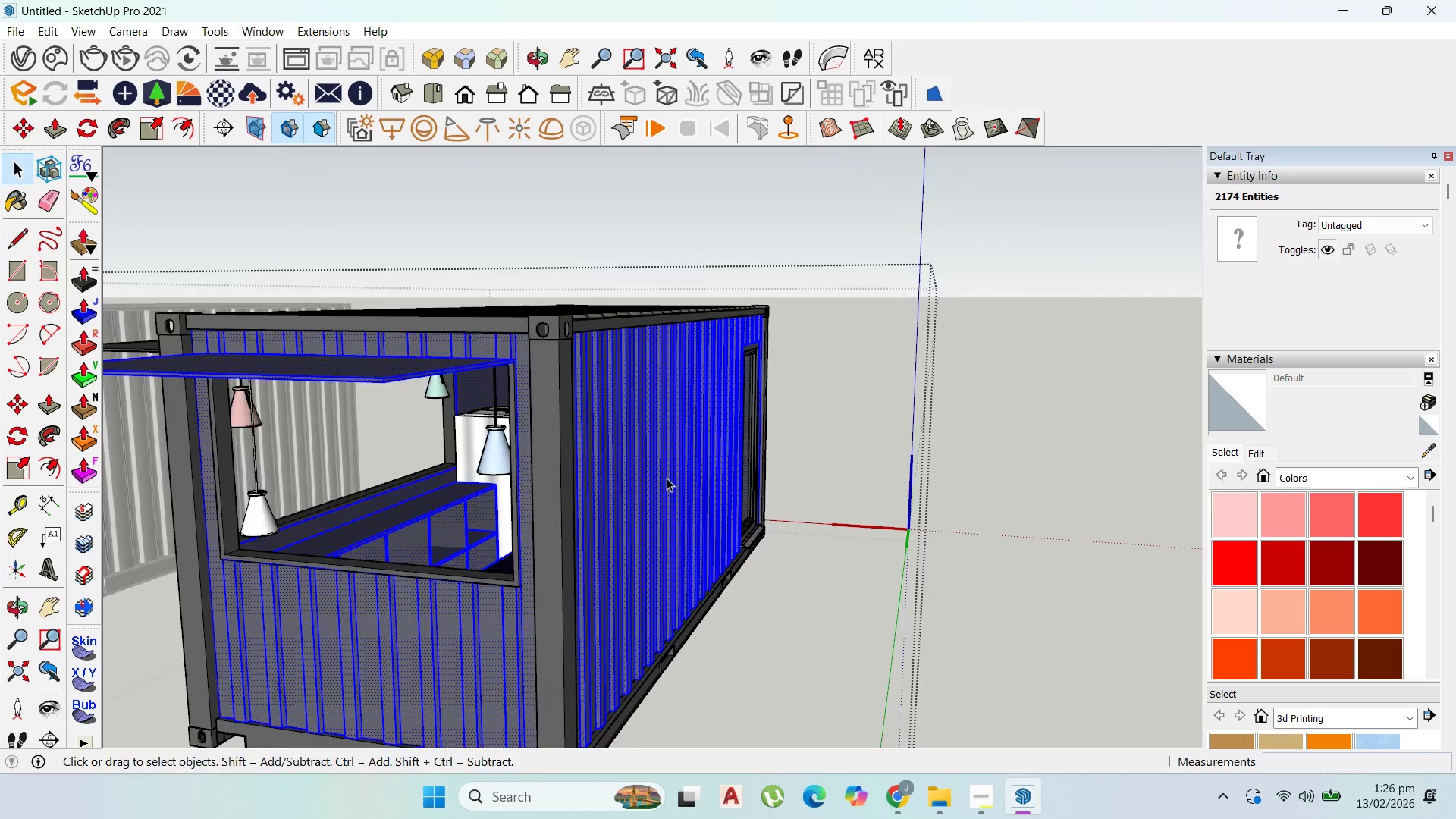 
scroll: coordinate [667, 478], scroll_direction: up, amount: 1.0
 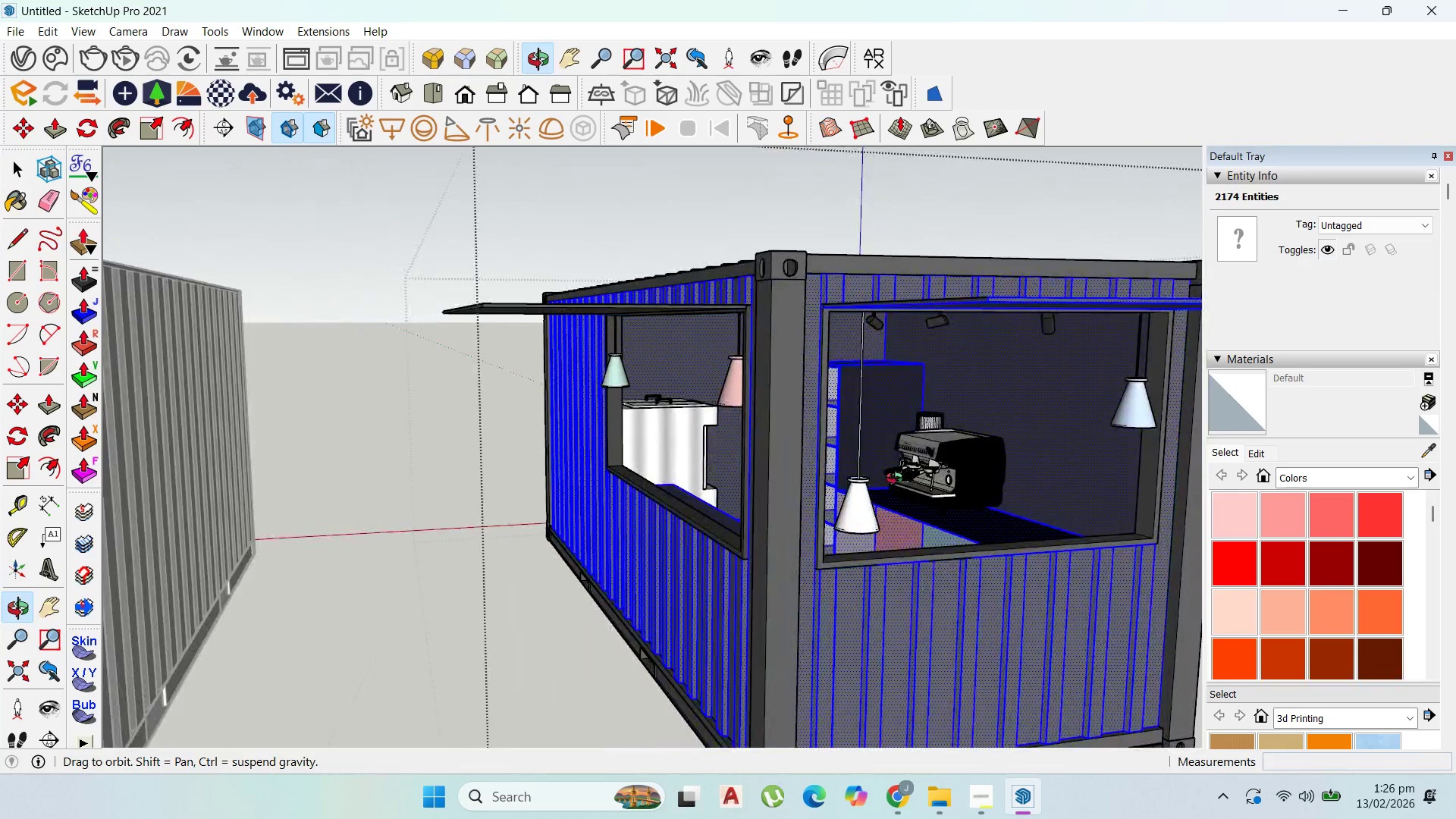 
scroll: coordinate [711, 439], scroll_direction: down, amount: 1.0
 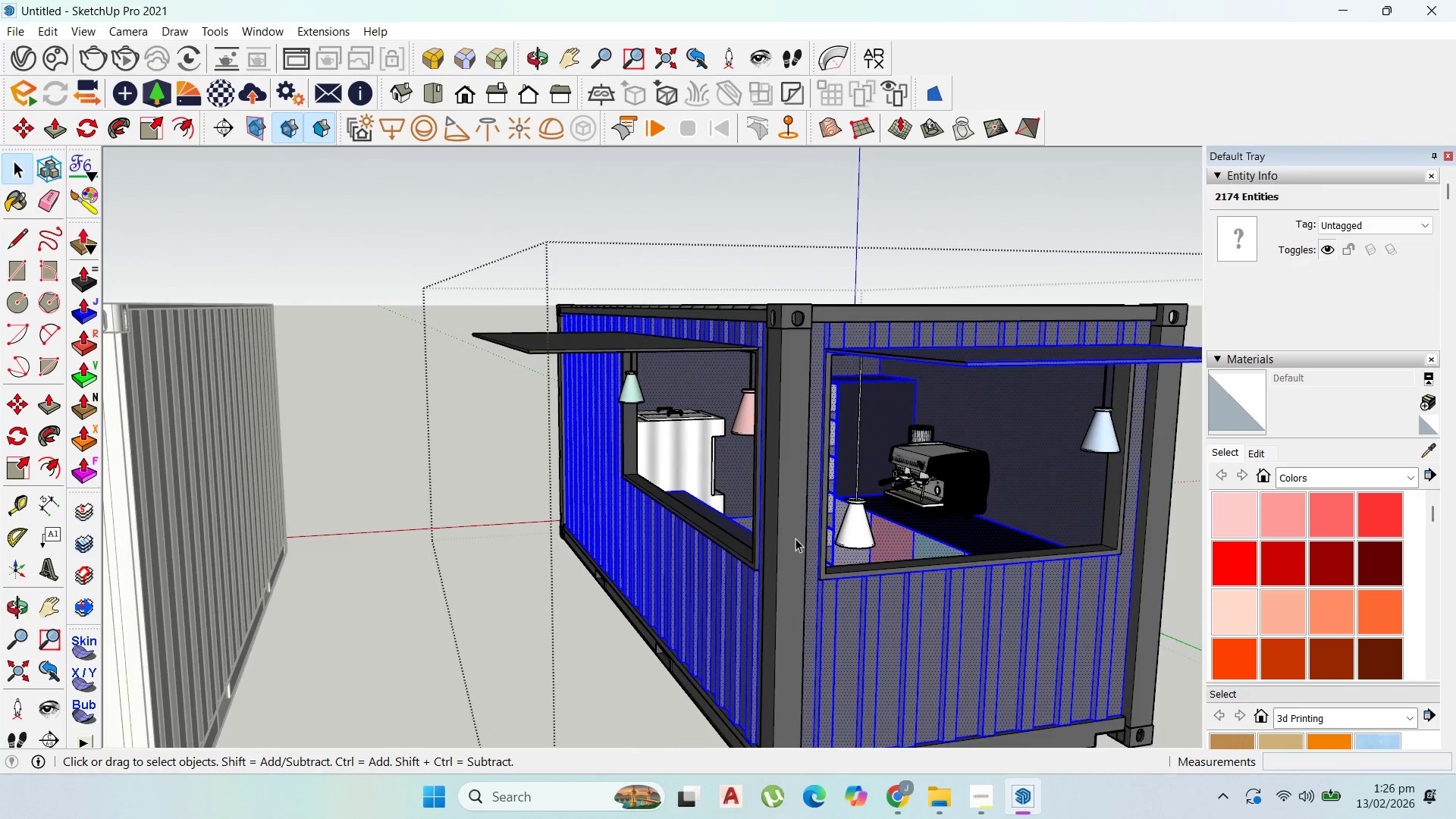 
left_click([734, 604])
 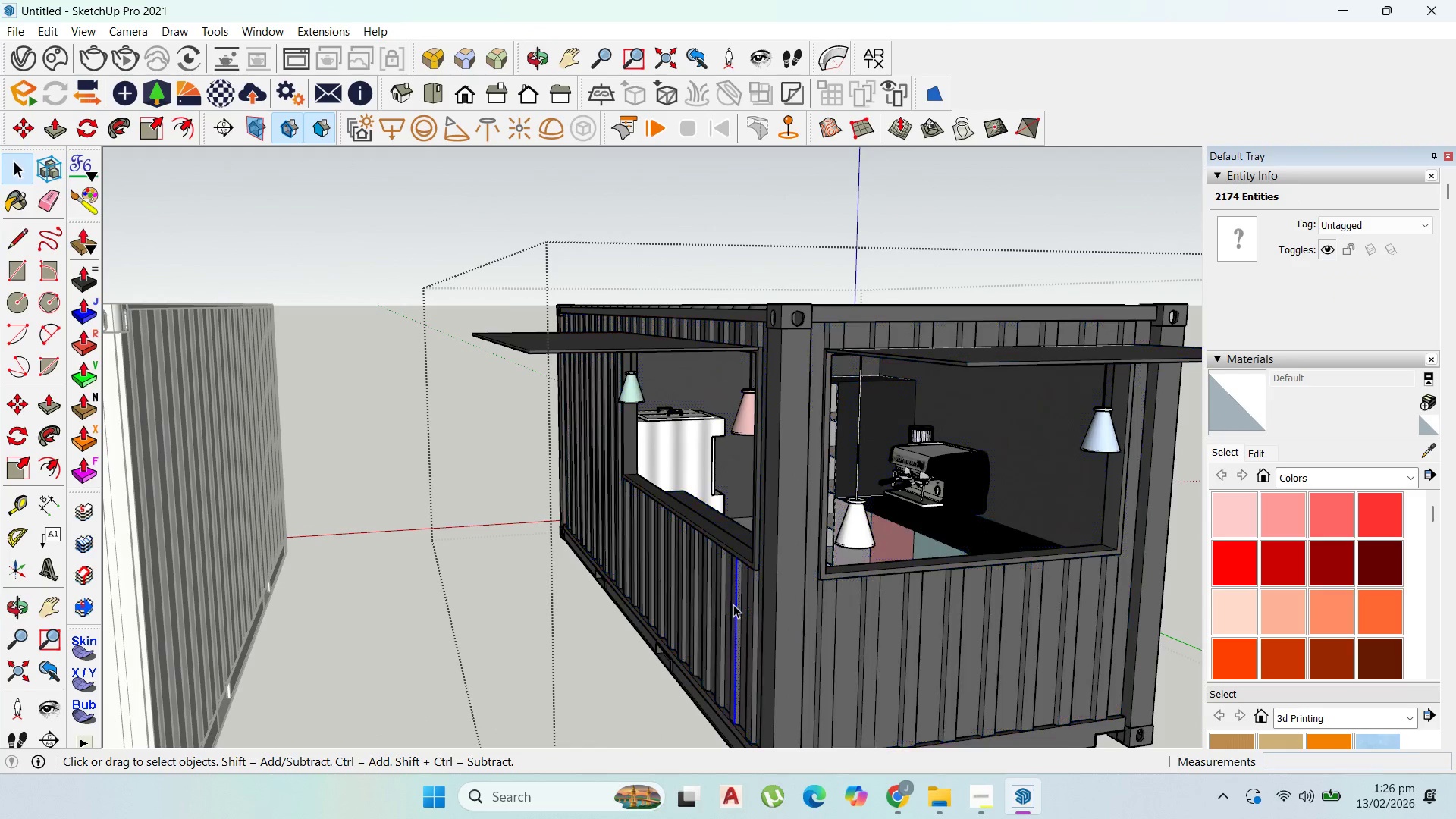 
triple_click([733, 604])
 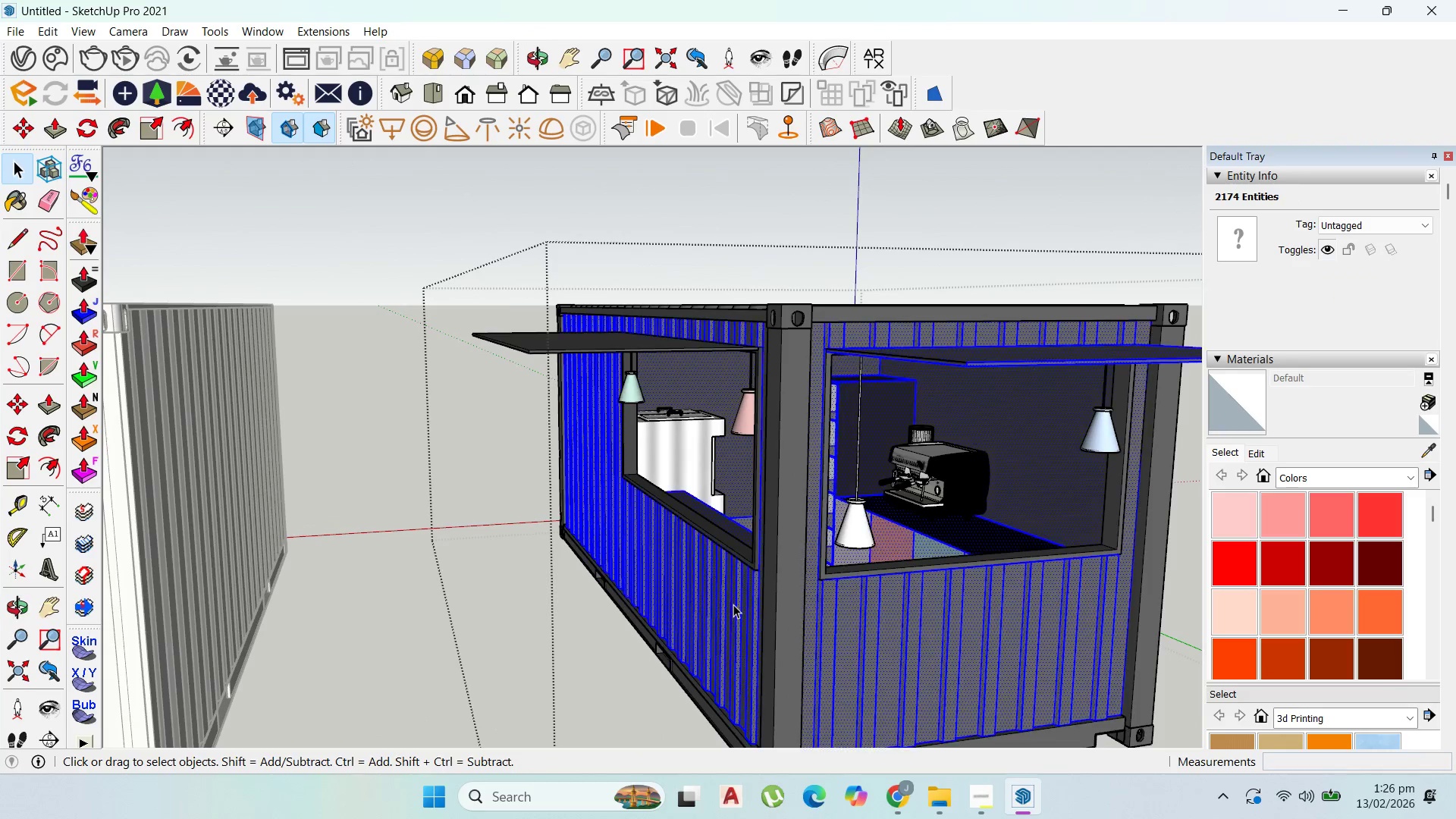 
triple_click([733, 604])
 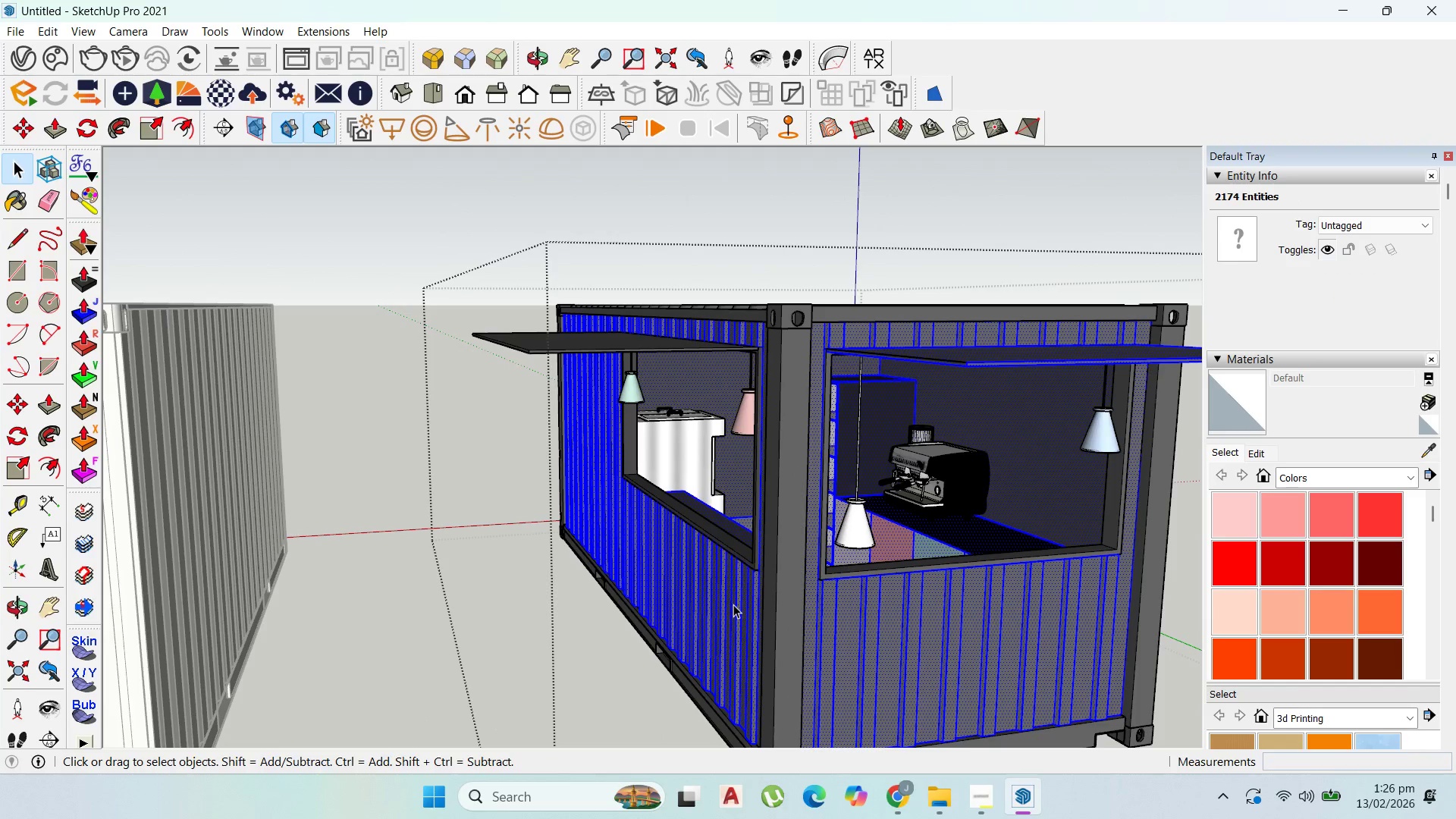 
triple_click([733, 604])
 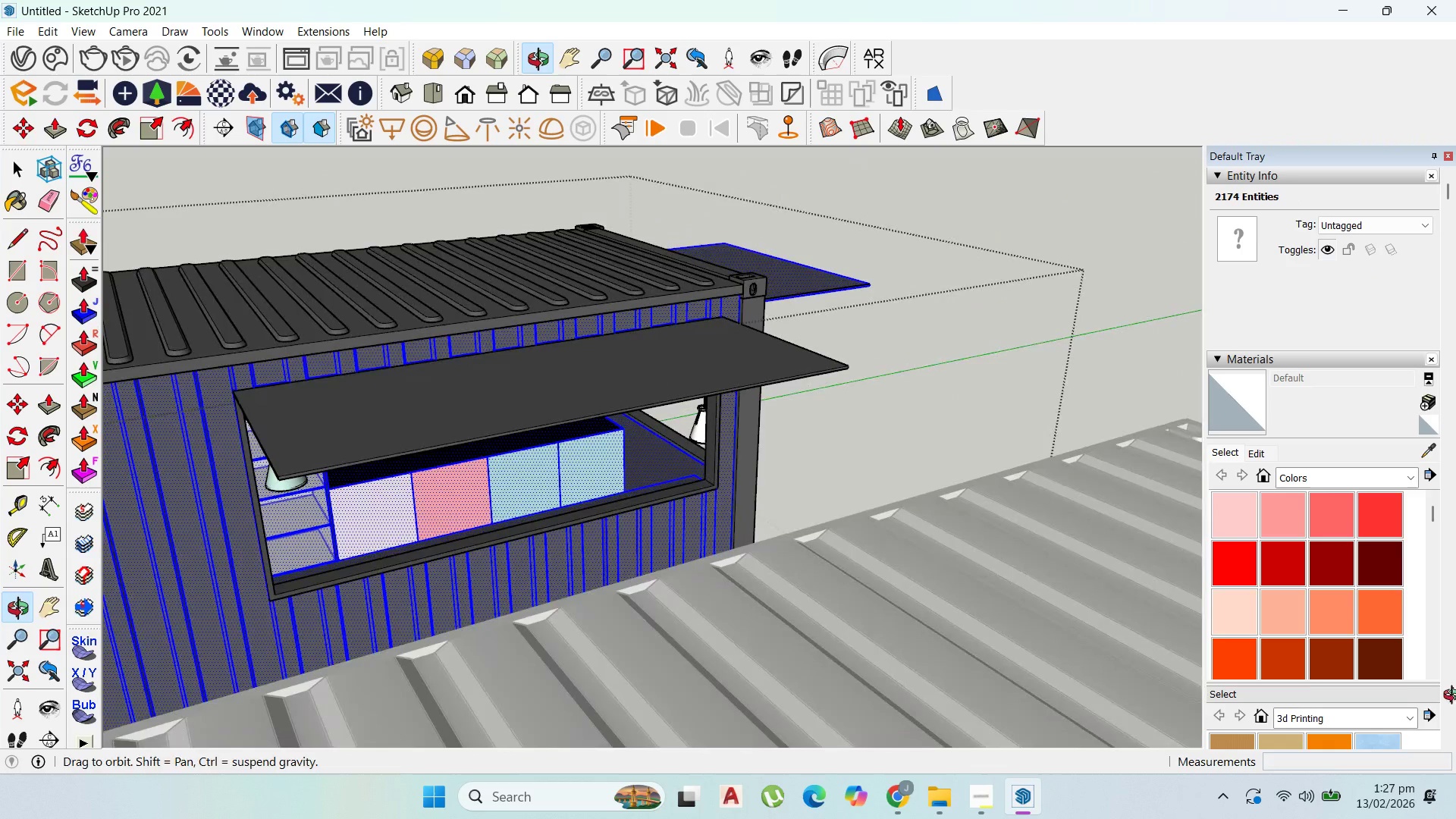 
key(Escape)
 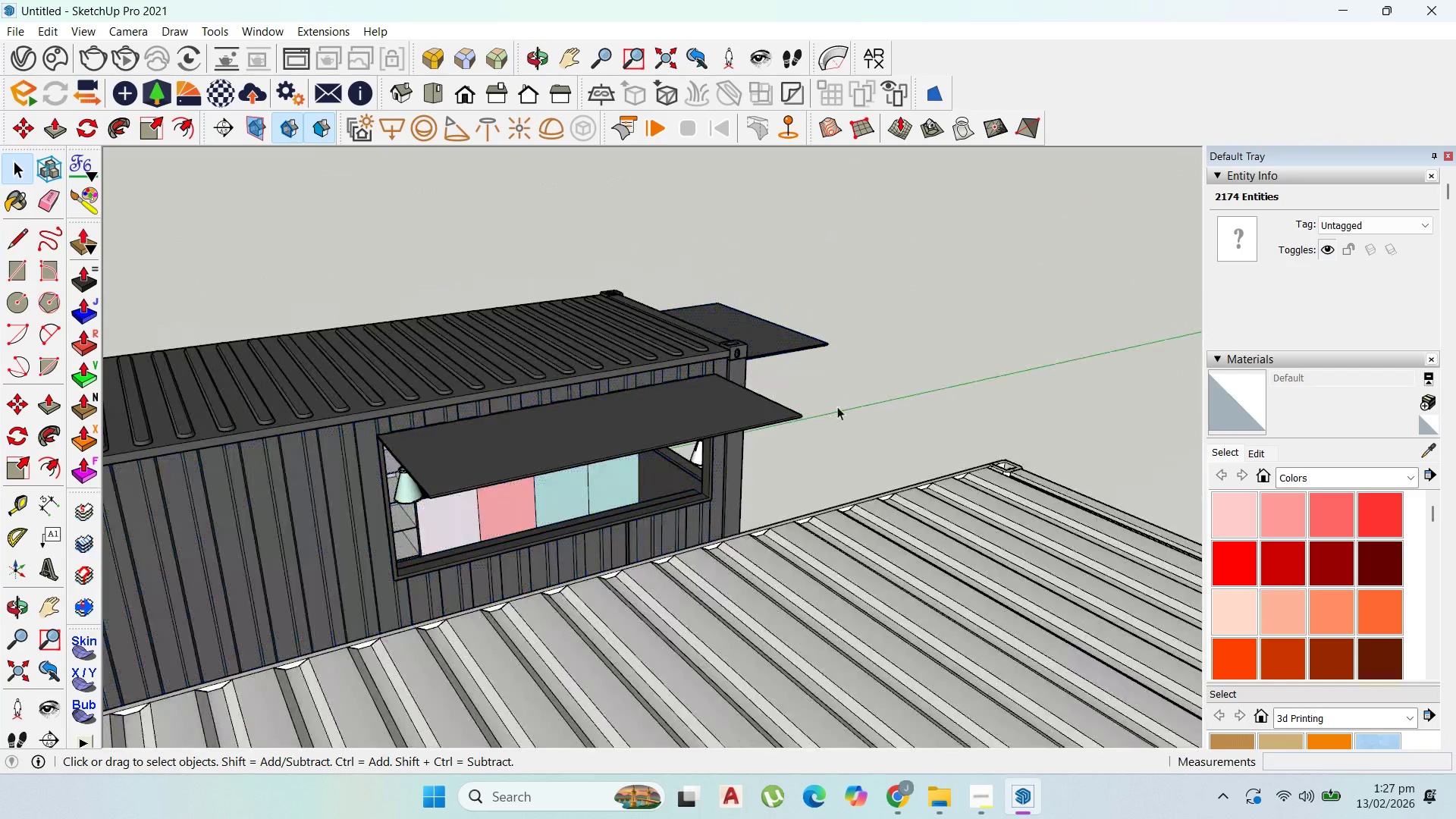 
key(Escape)
 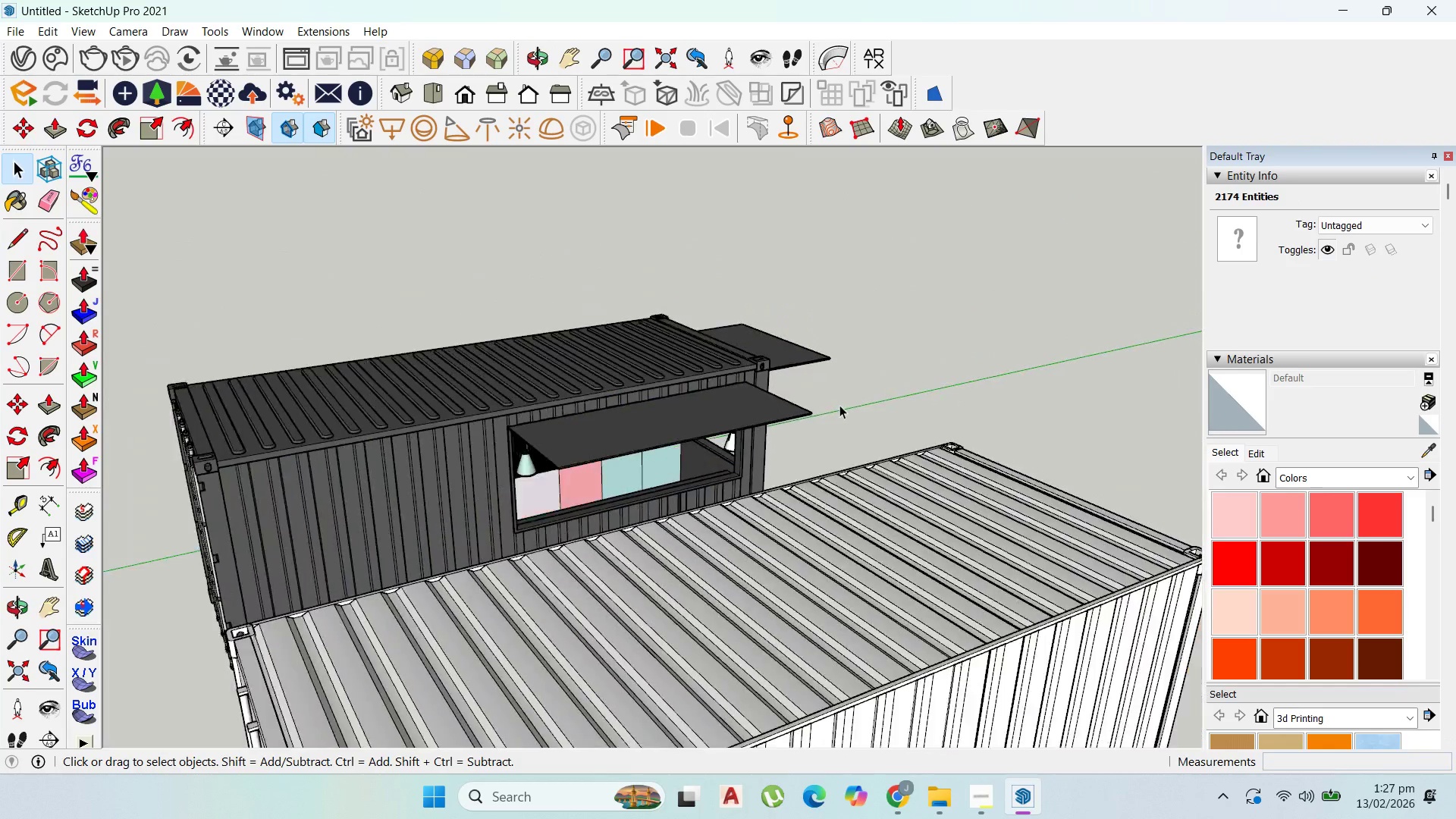 
key(Escape)
 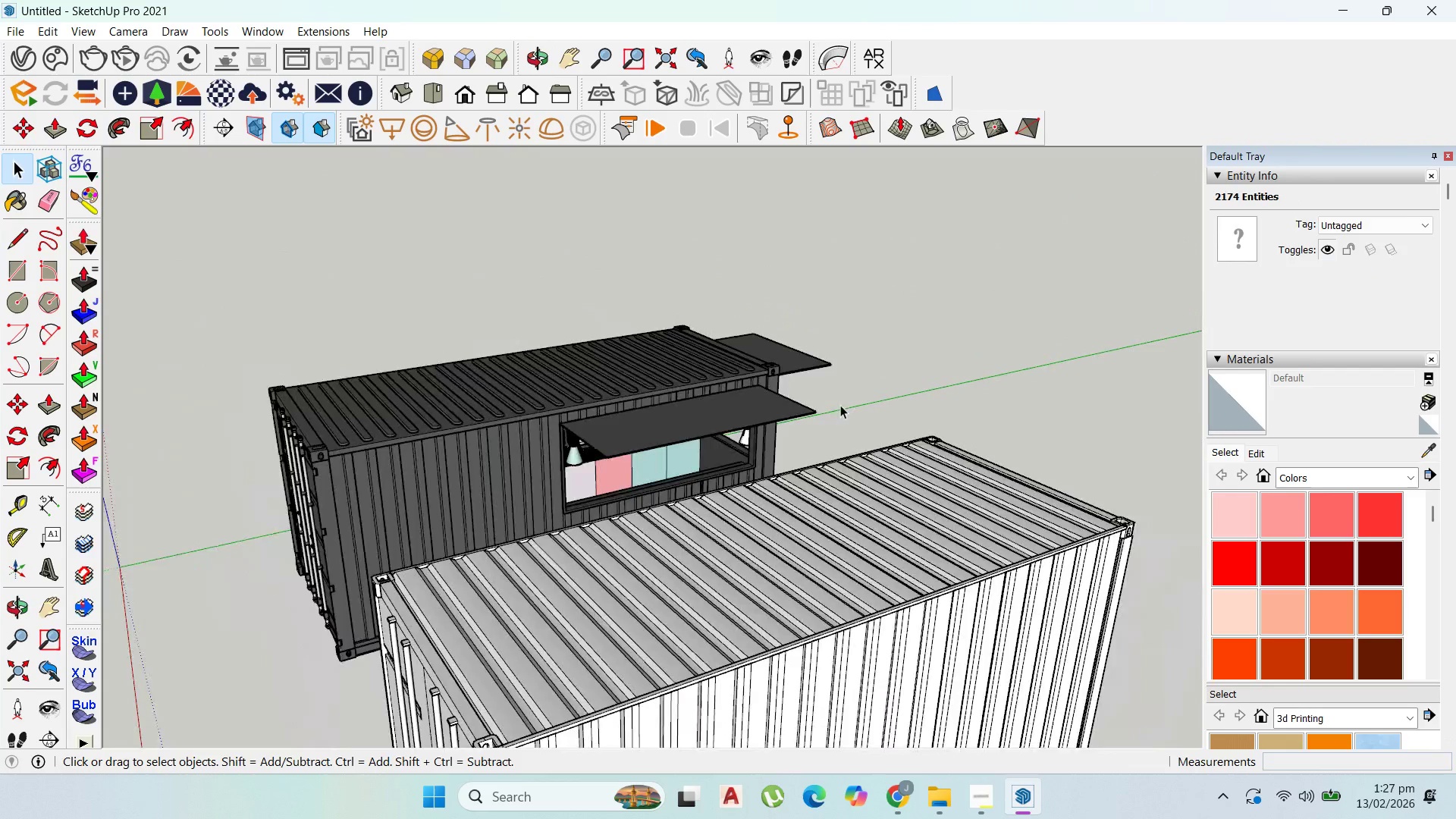 
key(Escape)
 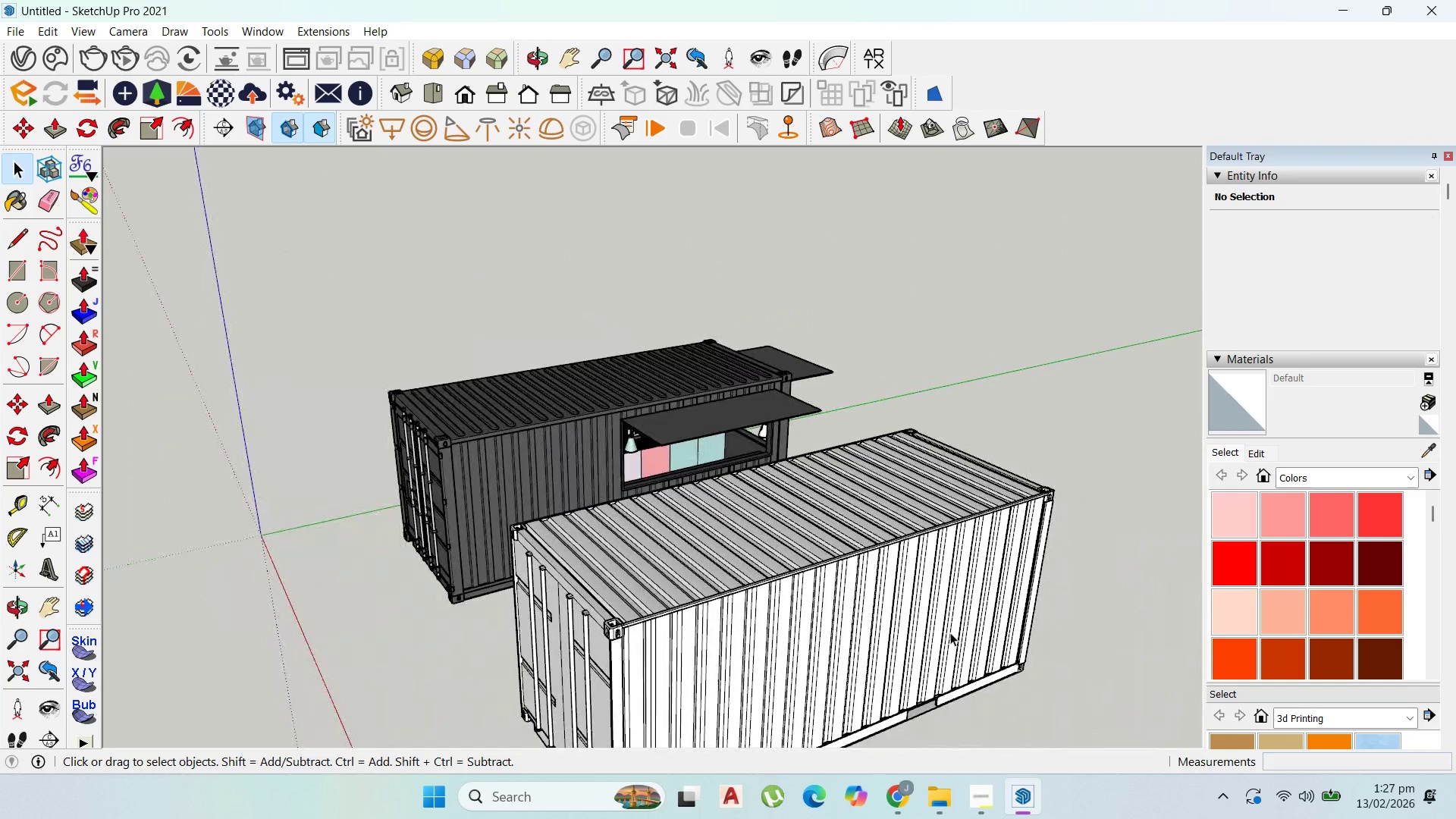 
double_click([950, 632])
 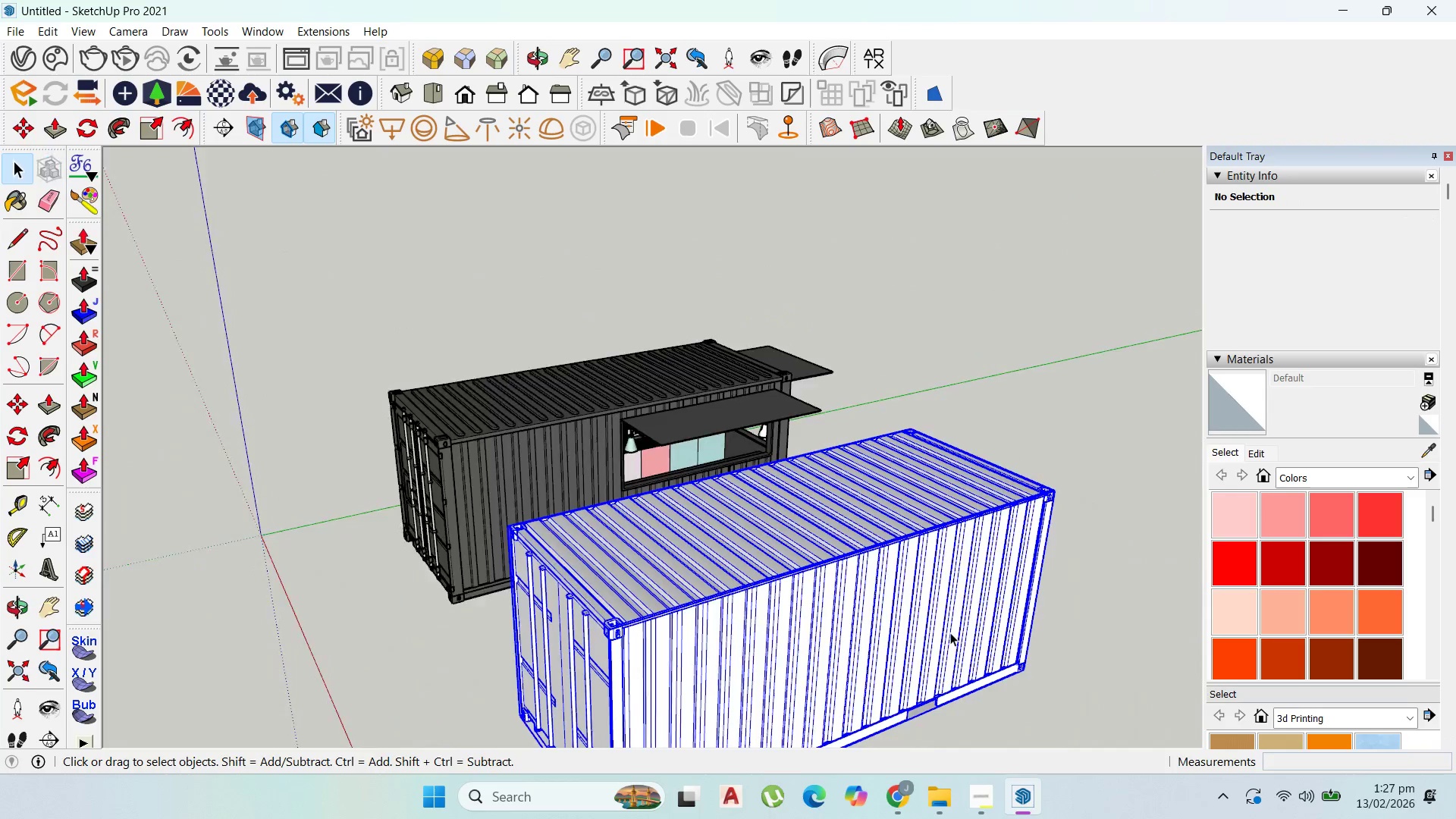 
scroll: coordinate [842, 405], scroll_direction: down, amount: 12.0
 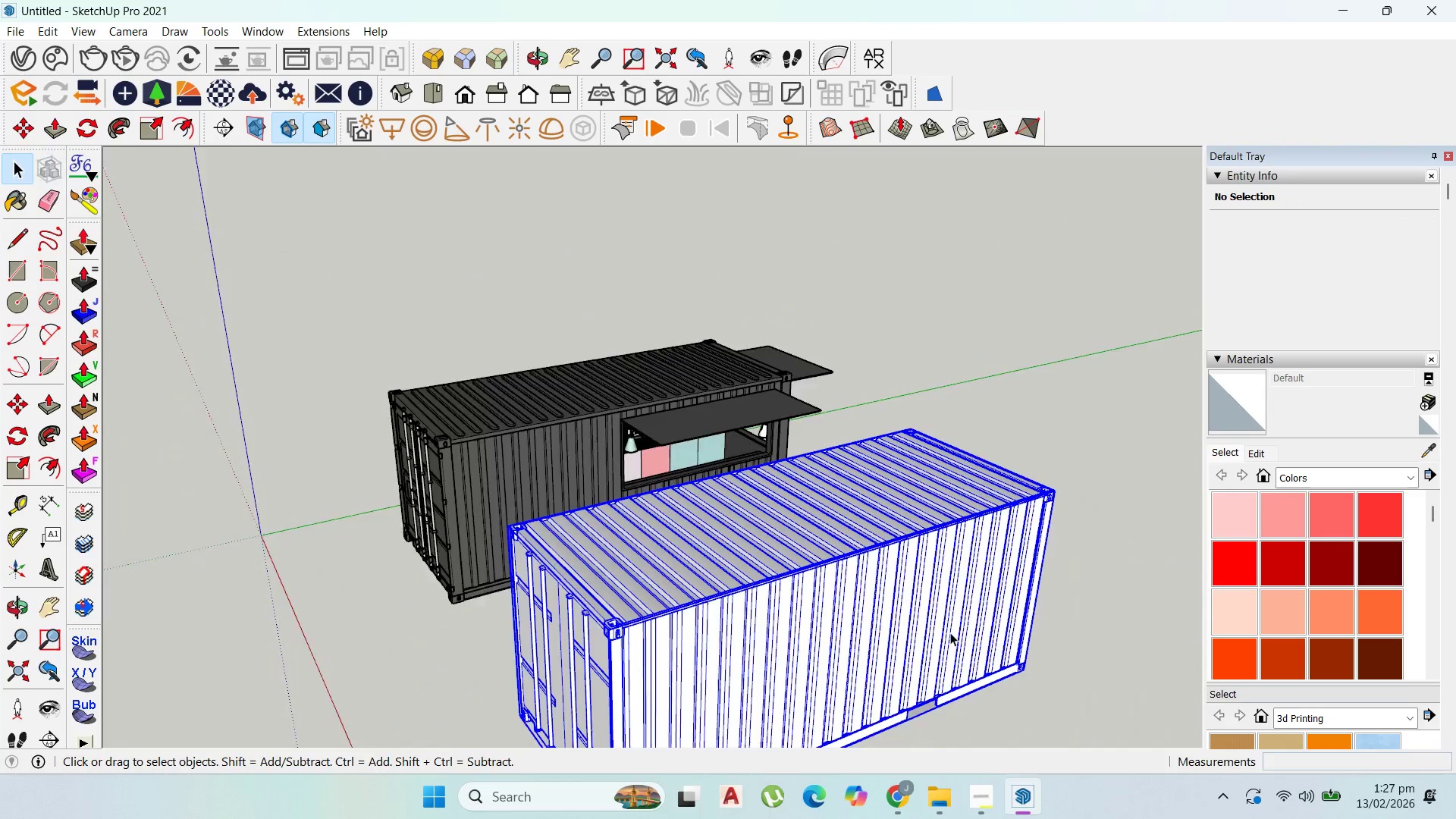 
triple_click([950, 632])
 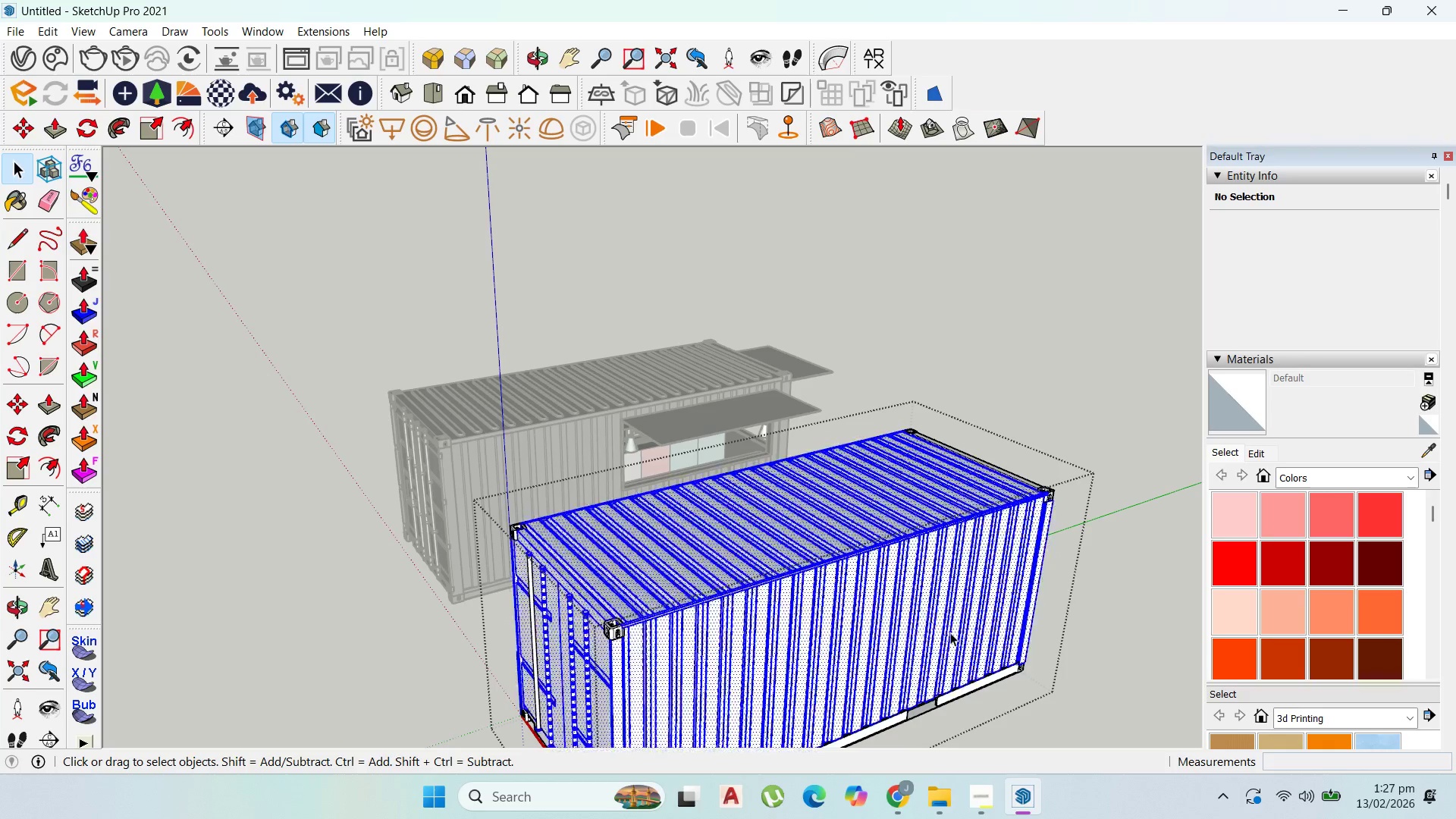 
triple_click([950, 632])
 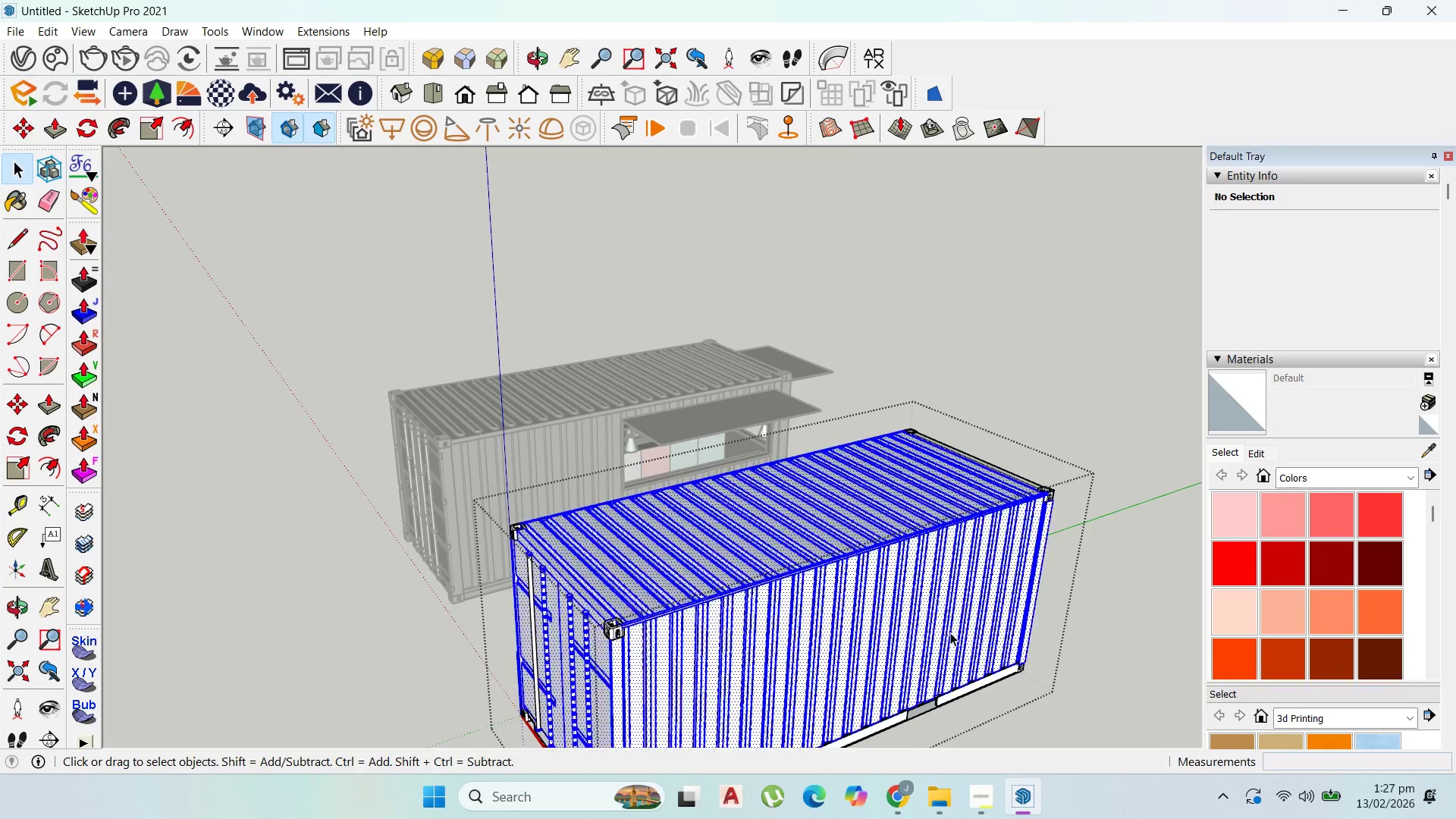 
triple_click([950, 632])
 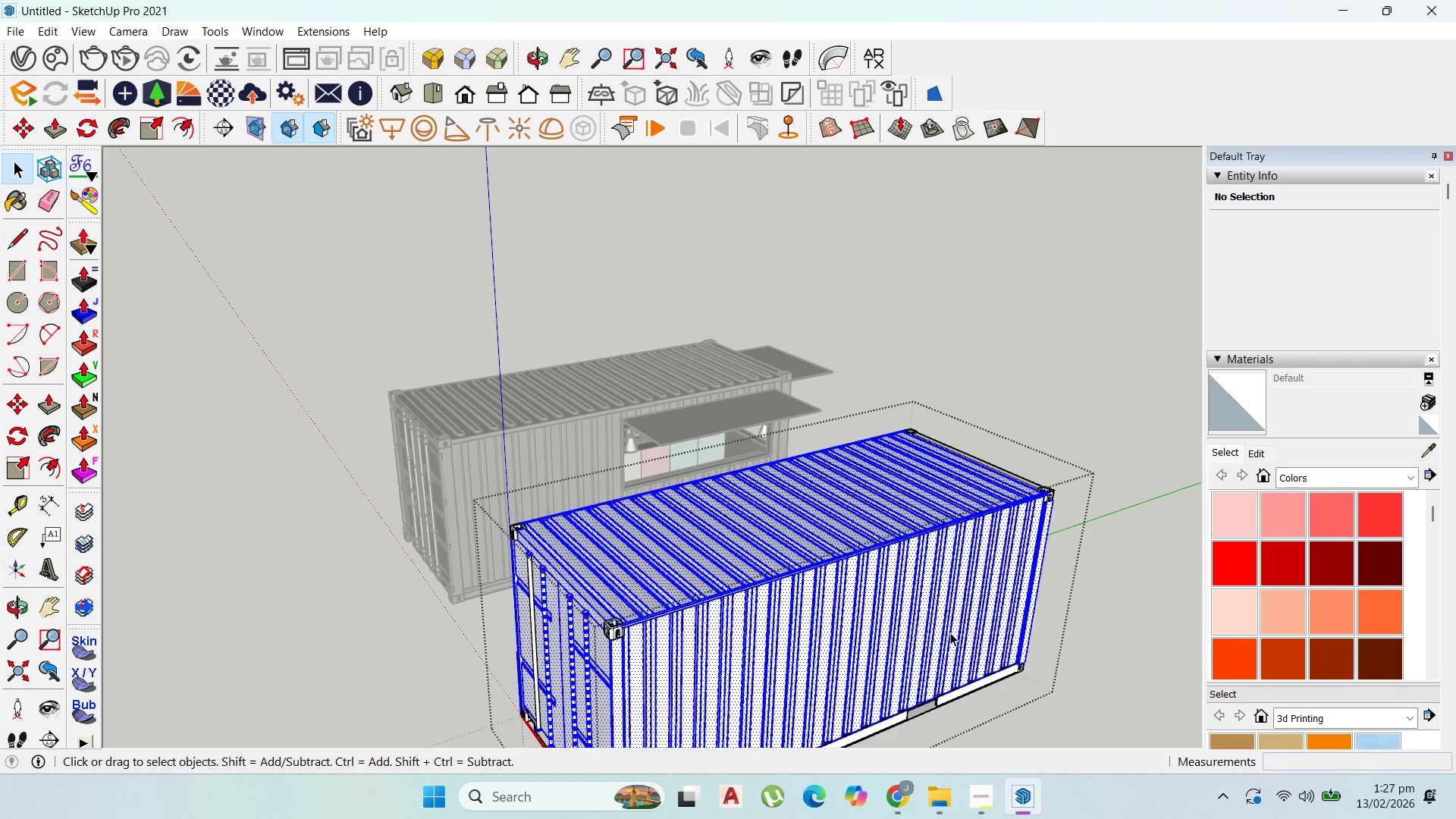 
triple_click([950, 632])
 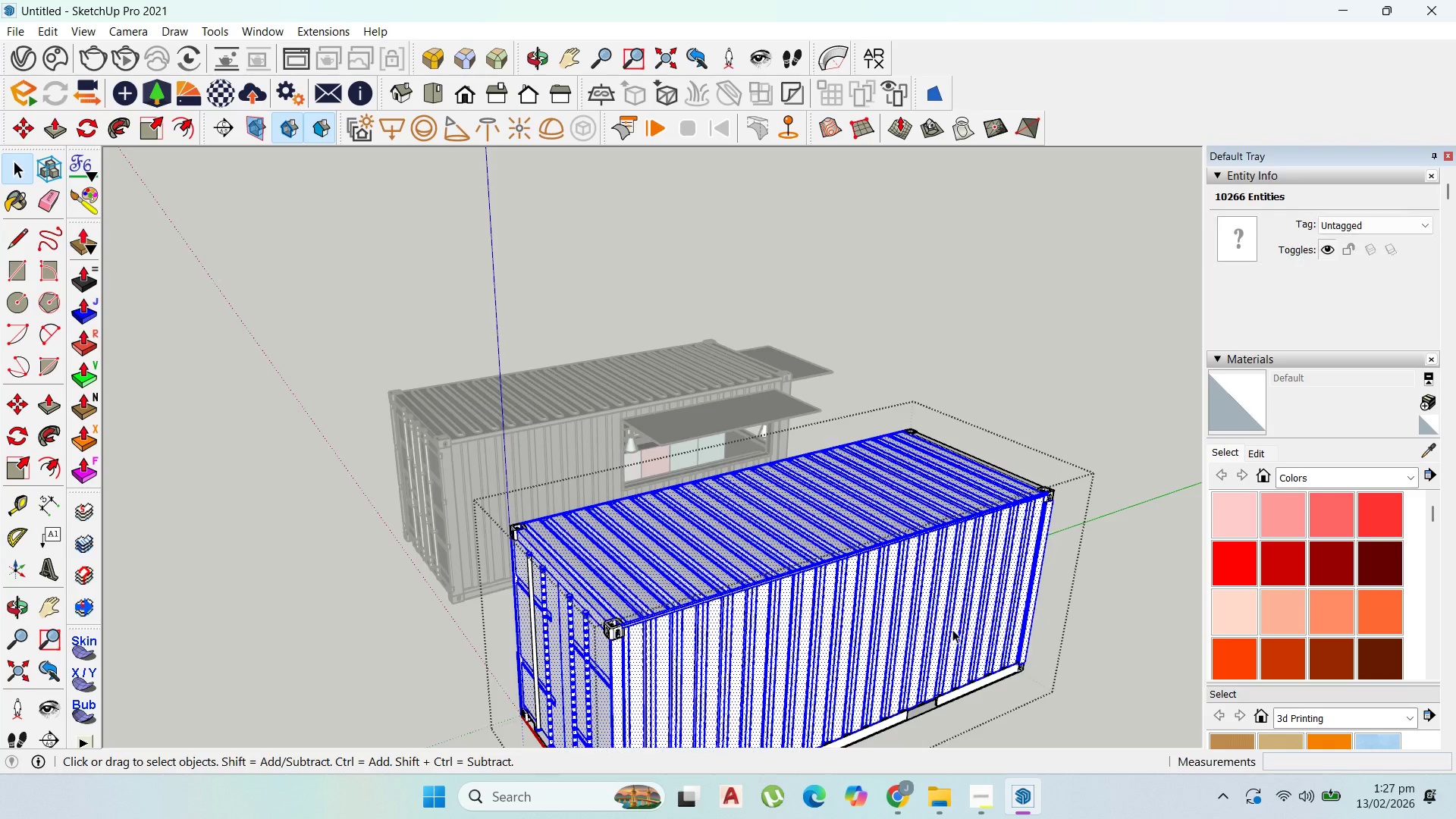 
scroll: coordinate [962, 451], scroll_direction: up, amount: 17.0
 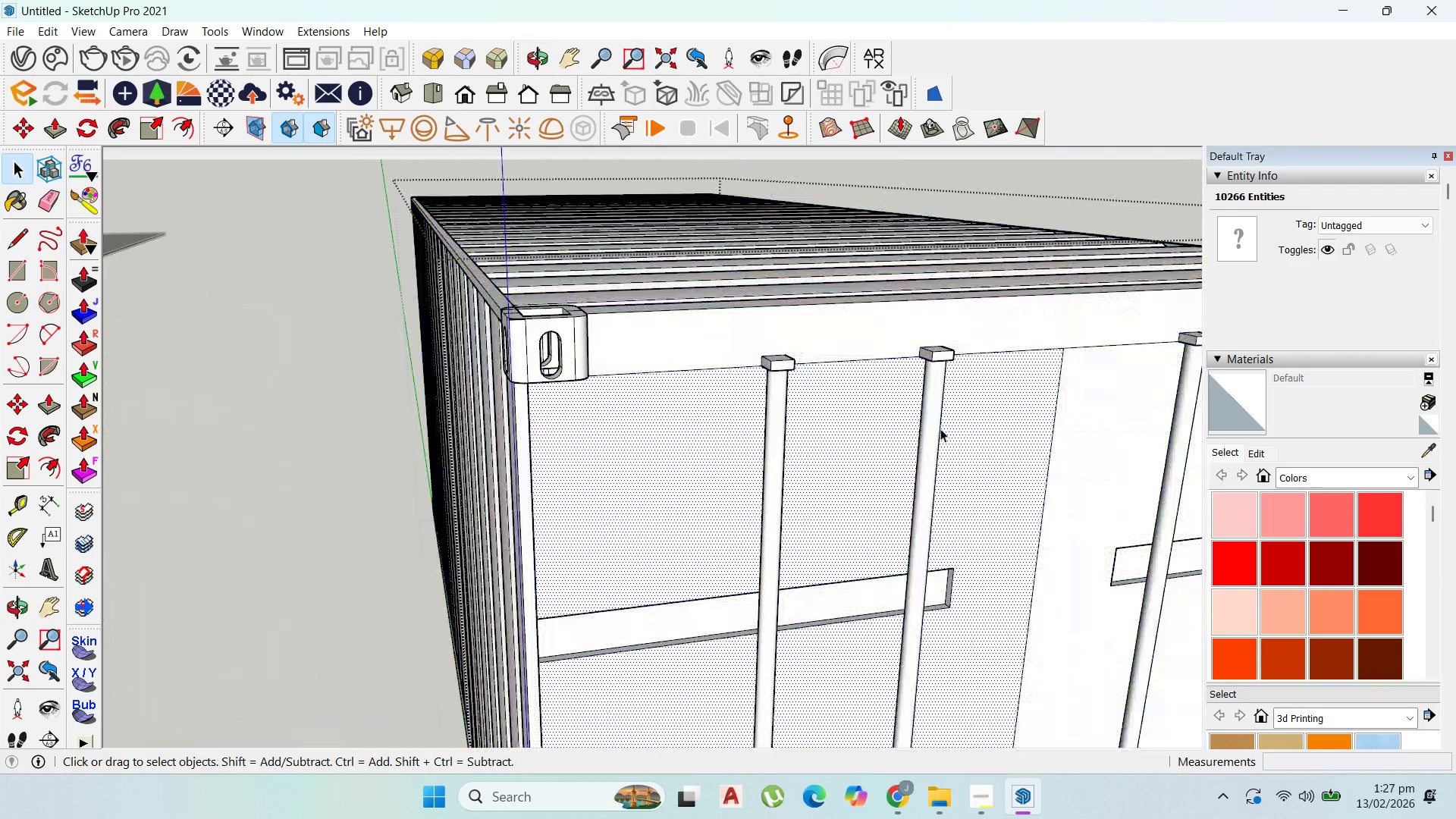 
left_click([940, 428])
 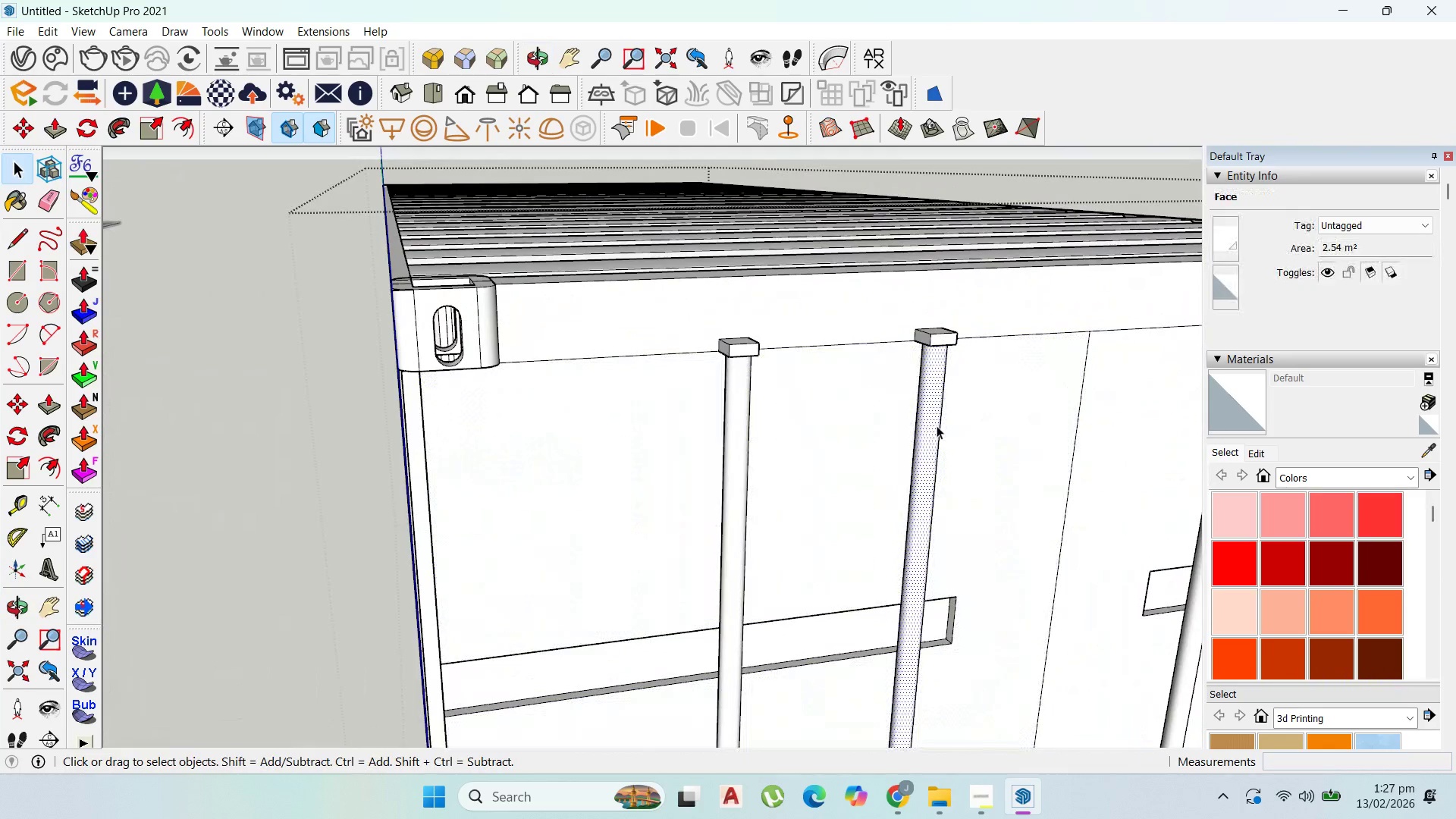 
scroll: coordinate [940, 428], scroll_direction: up, amount: 2.0
 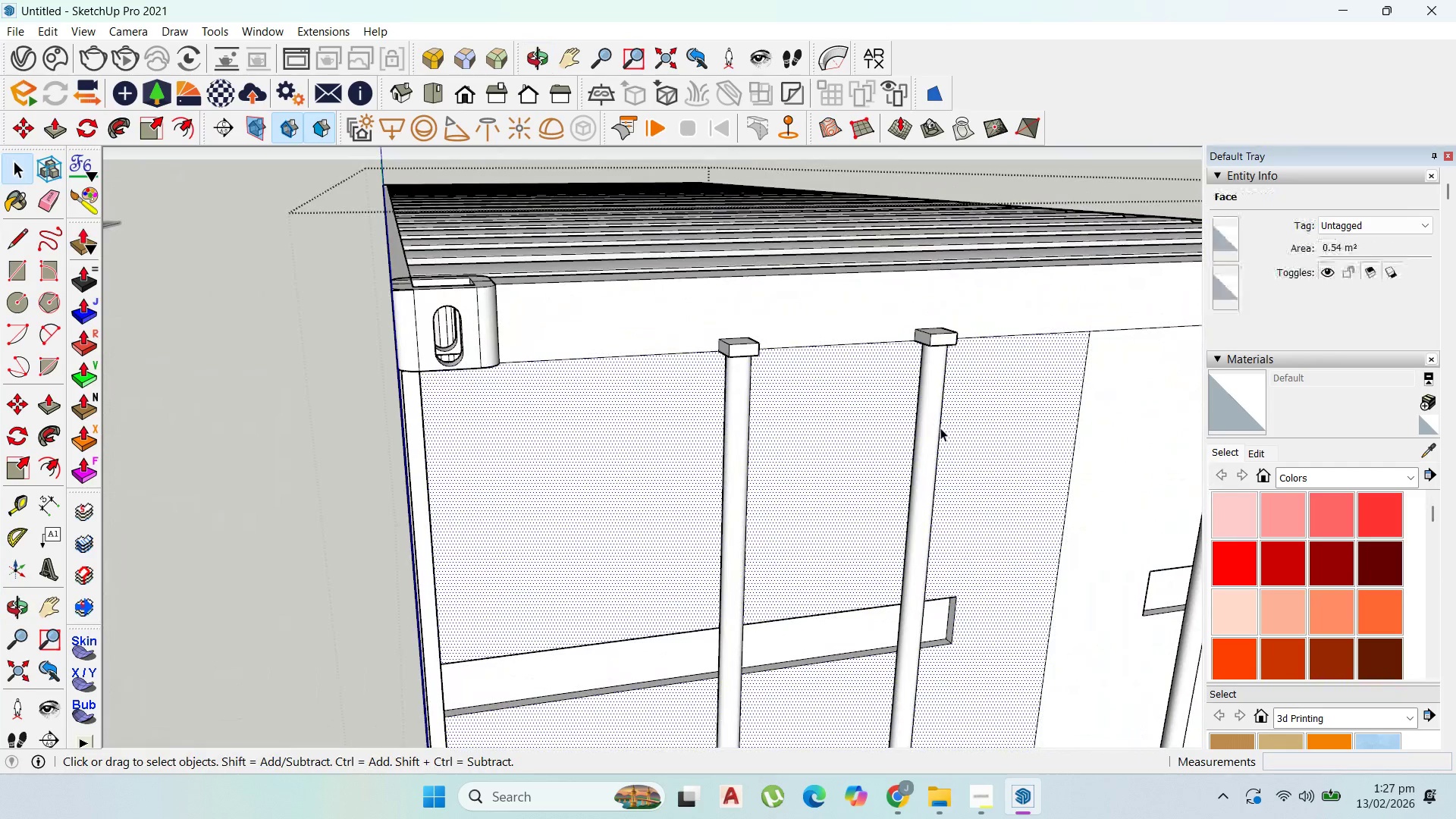 
double_click([937, 425])
 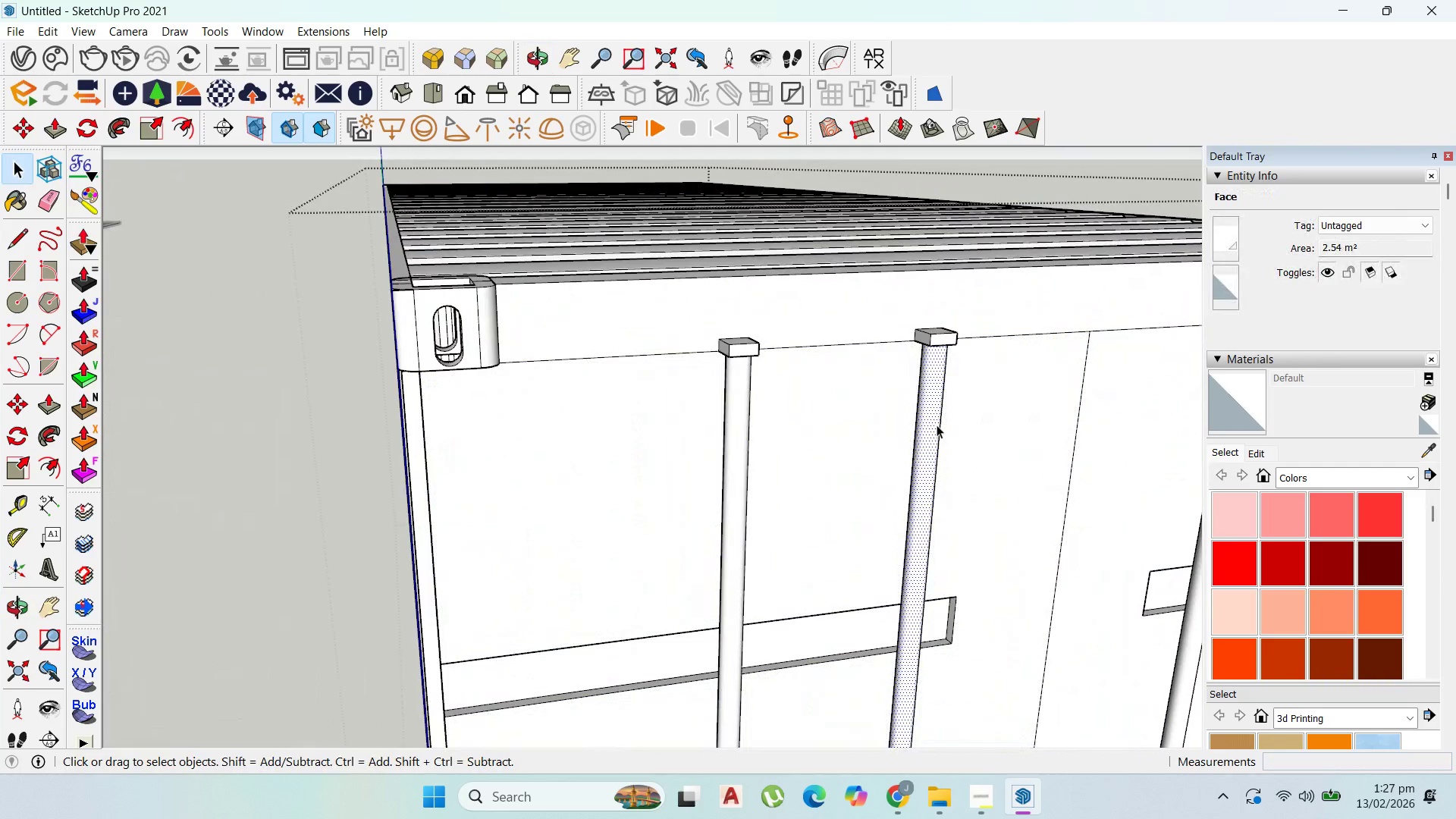 
triple_click([937, 425])
 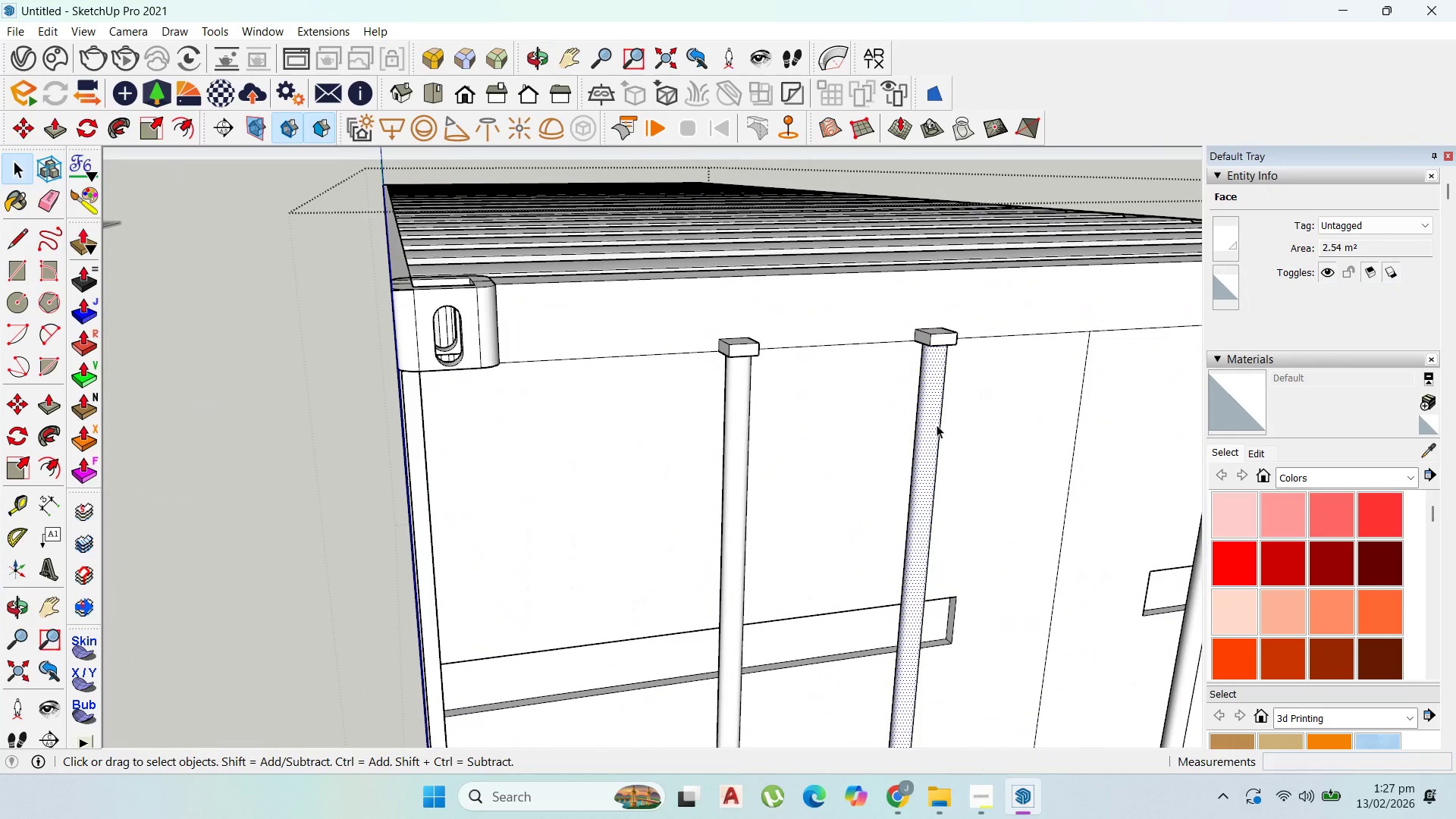 
triple_click([937, 425])
 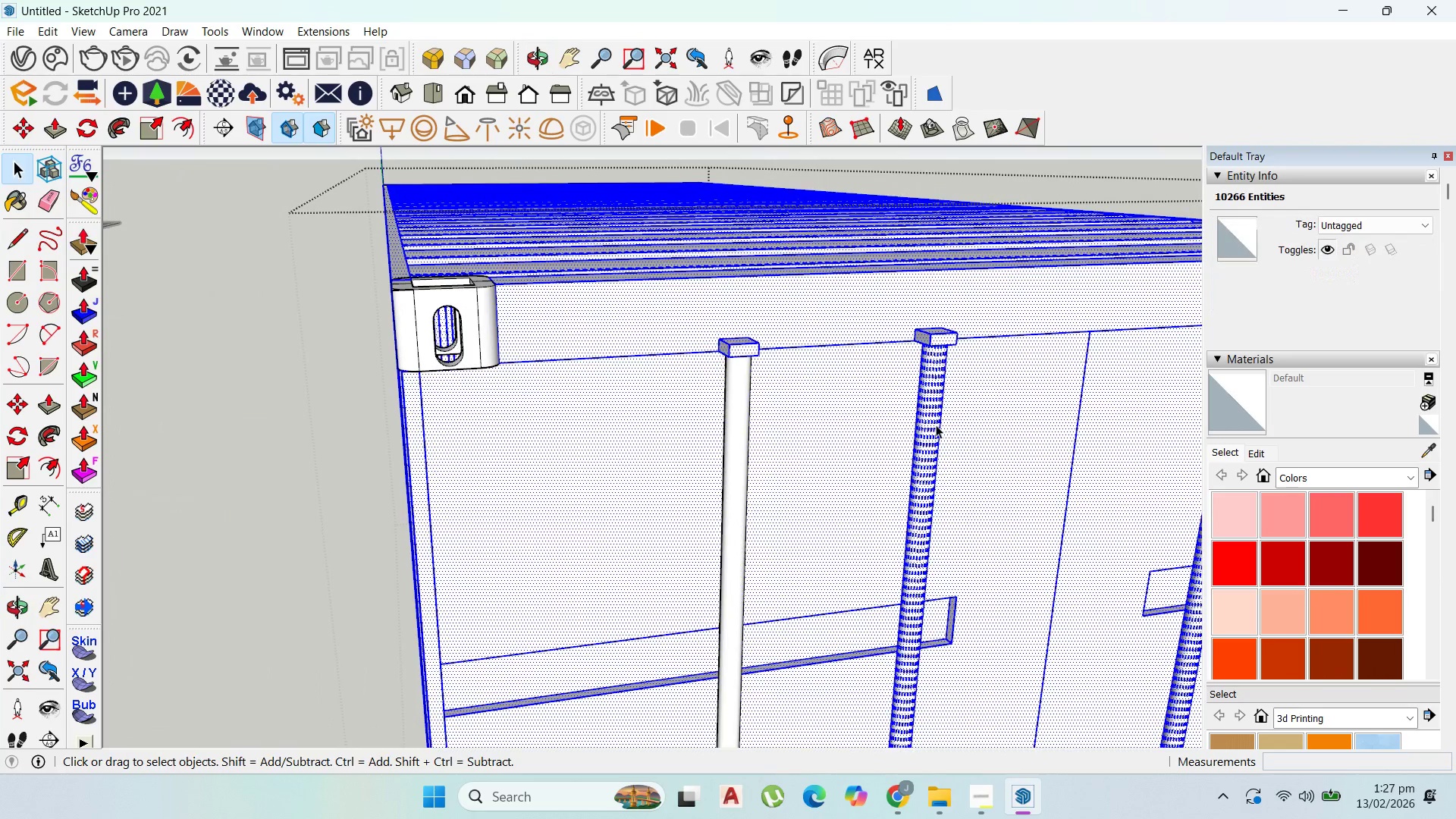 
key(Escape)
 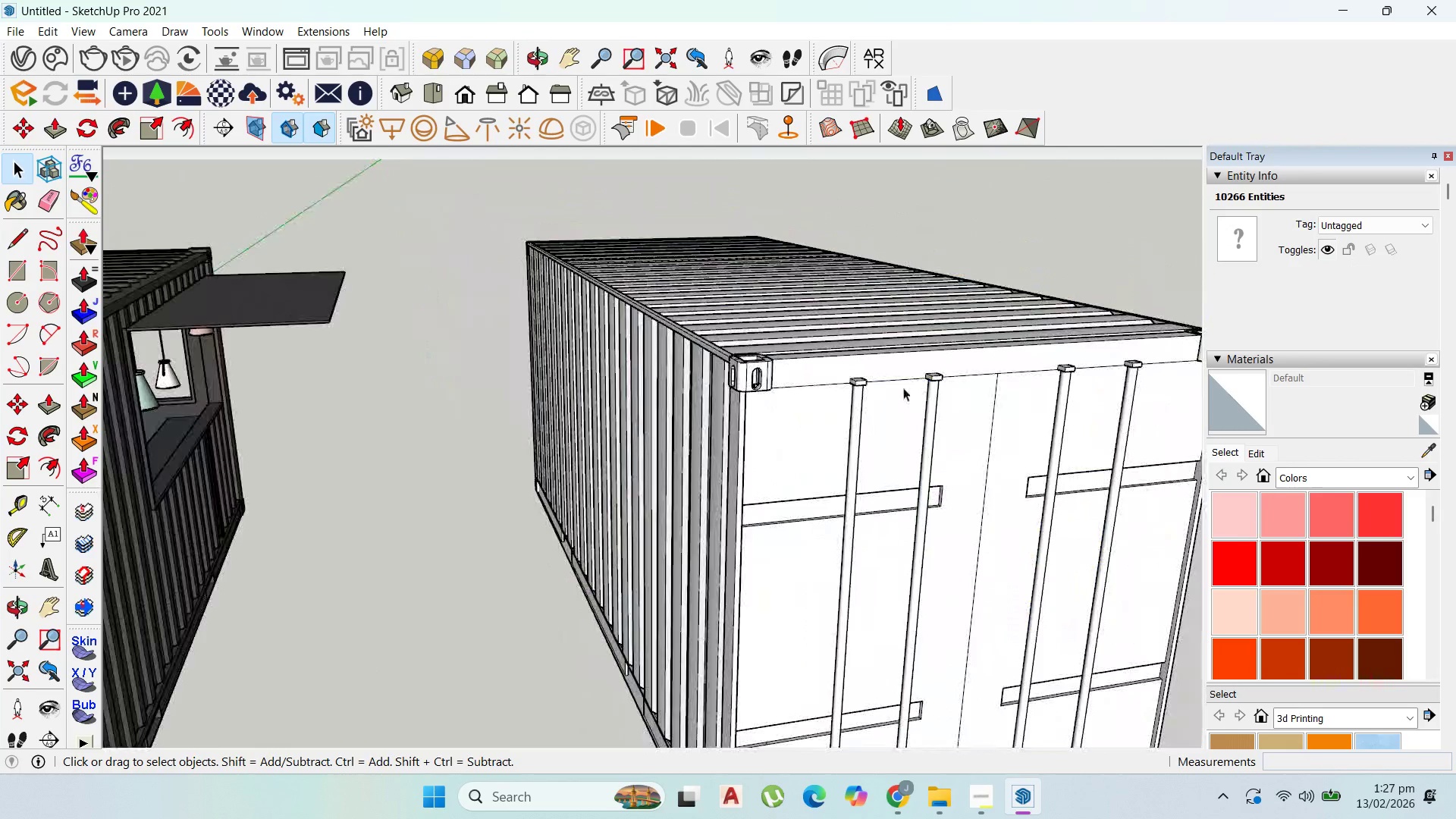 
key(Escape)
 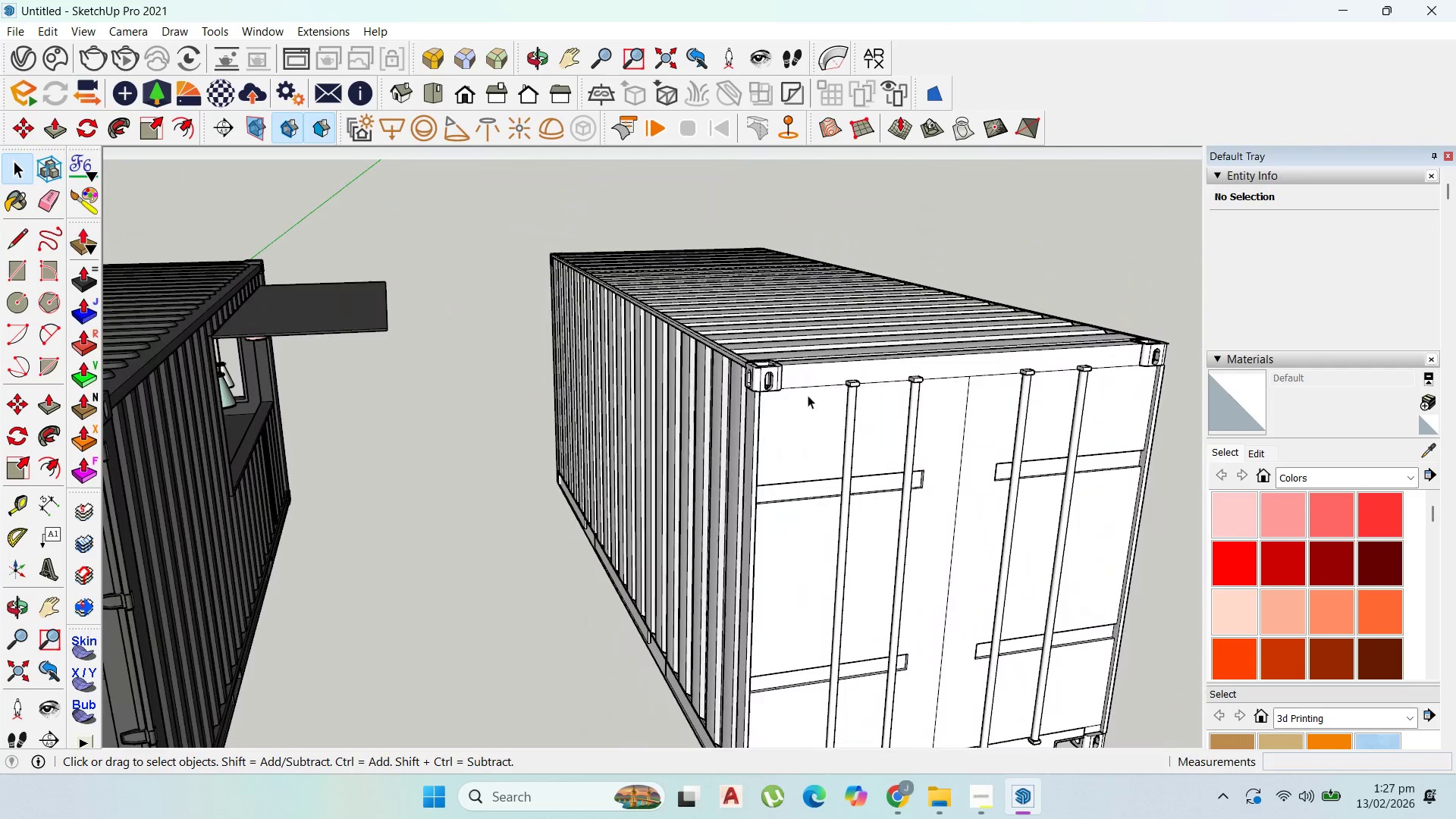 
key(Escape)
 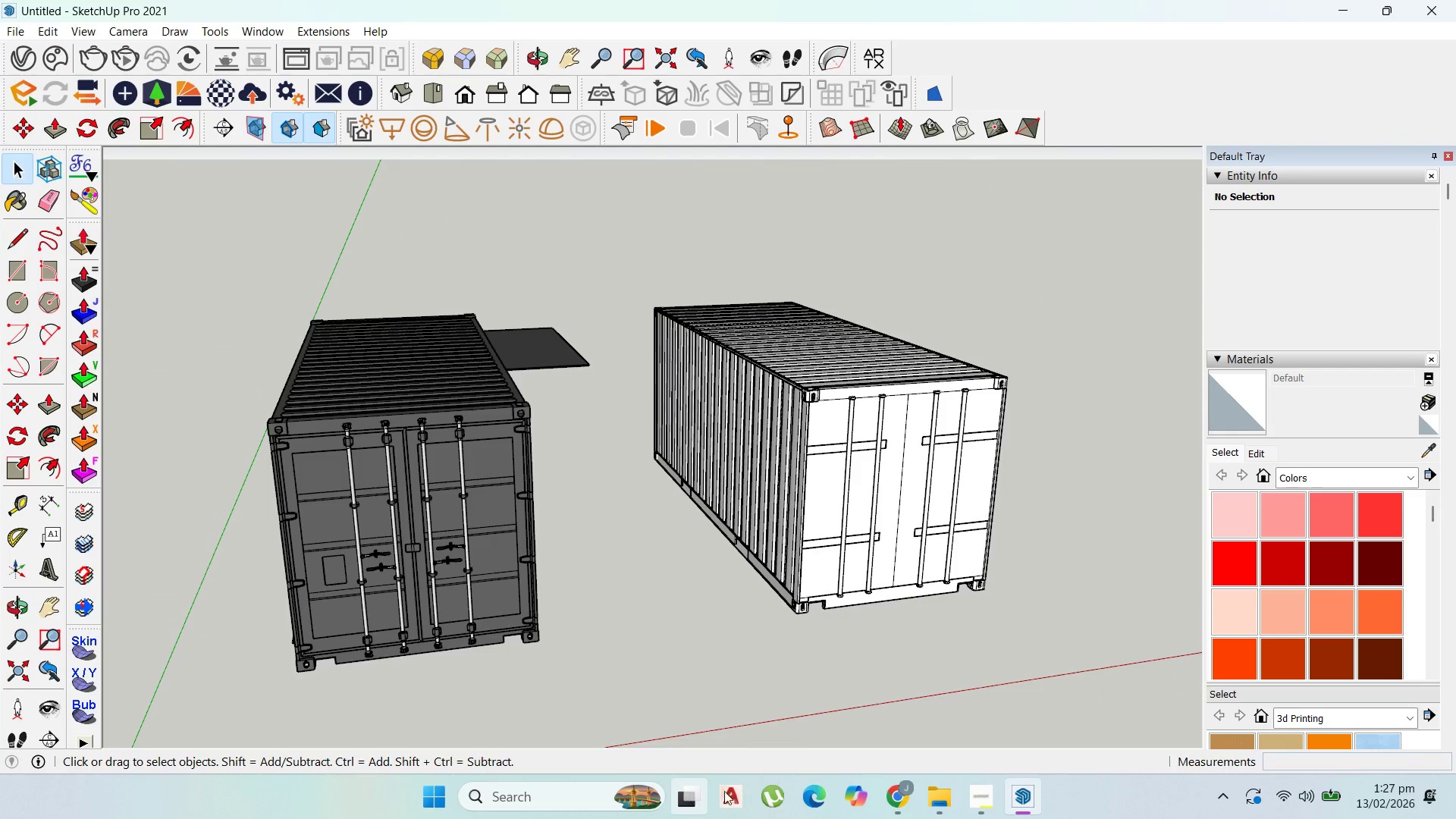 
scroll: coordinate [1048, 462], scroll_direction: down, amount: 20.0
 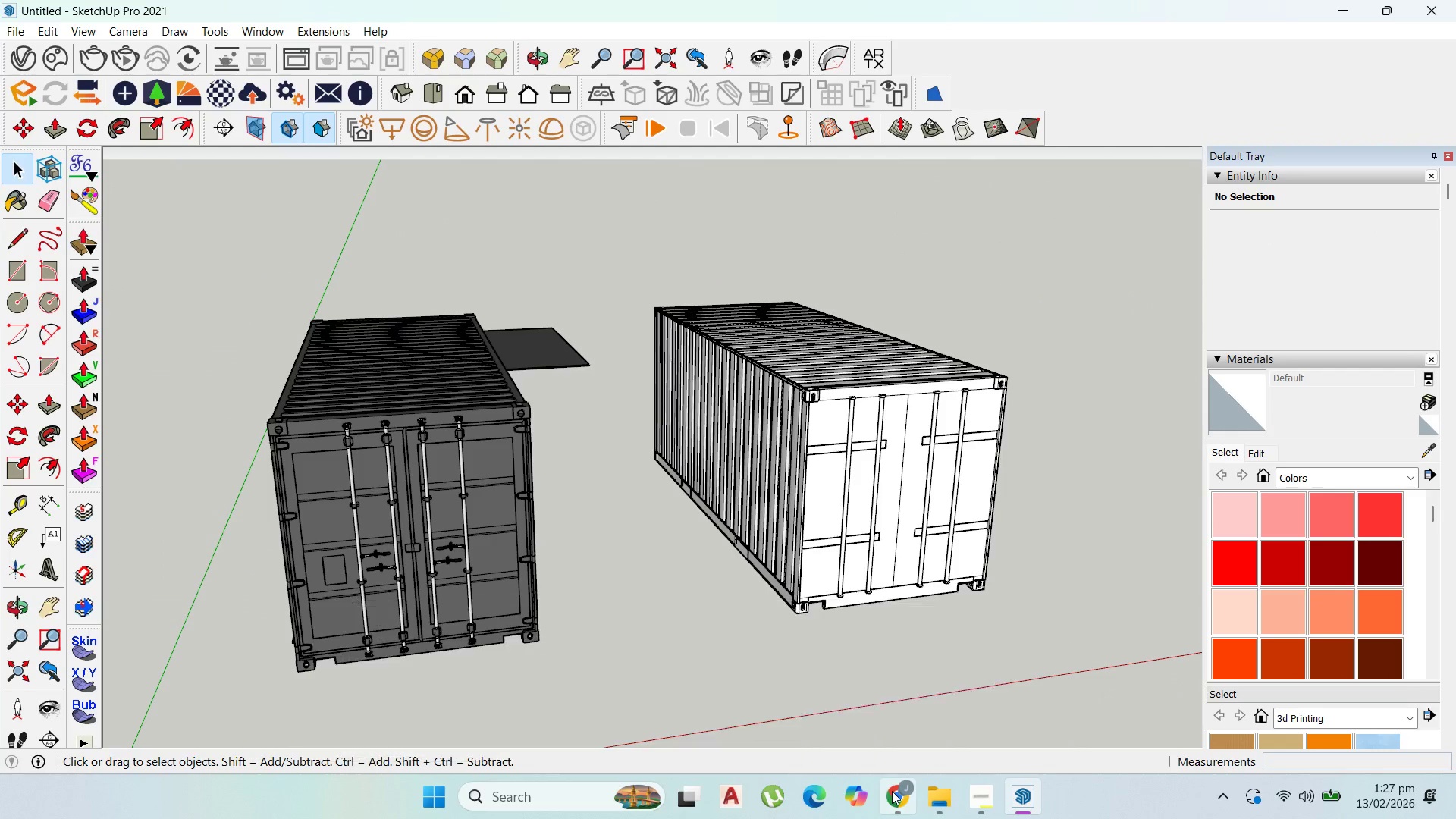 
left_click([897, 791])
 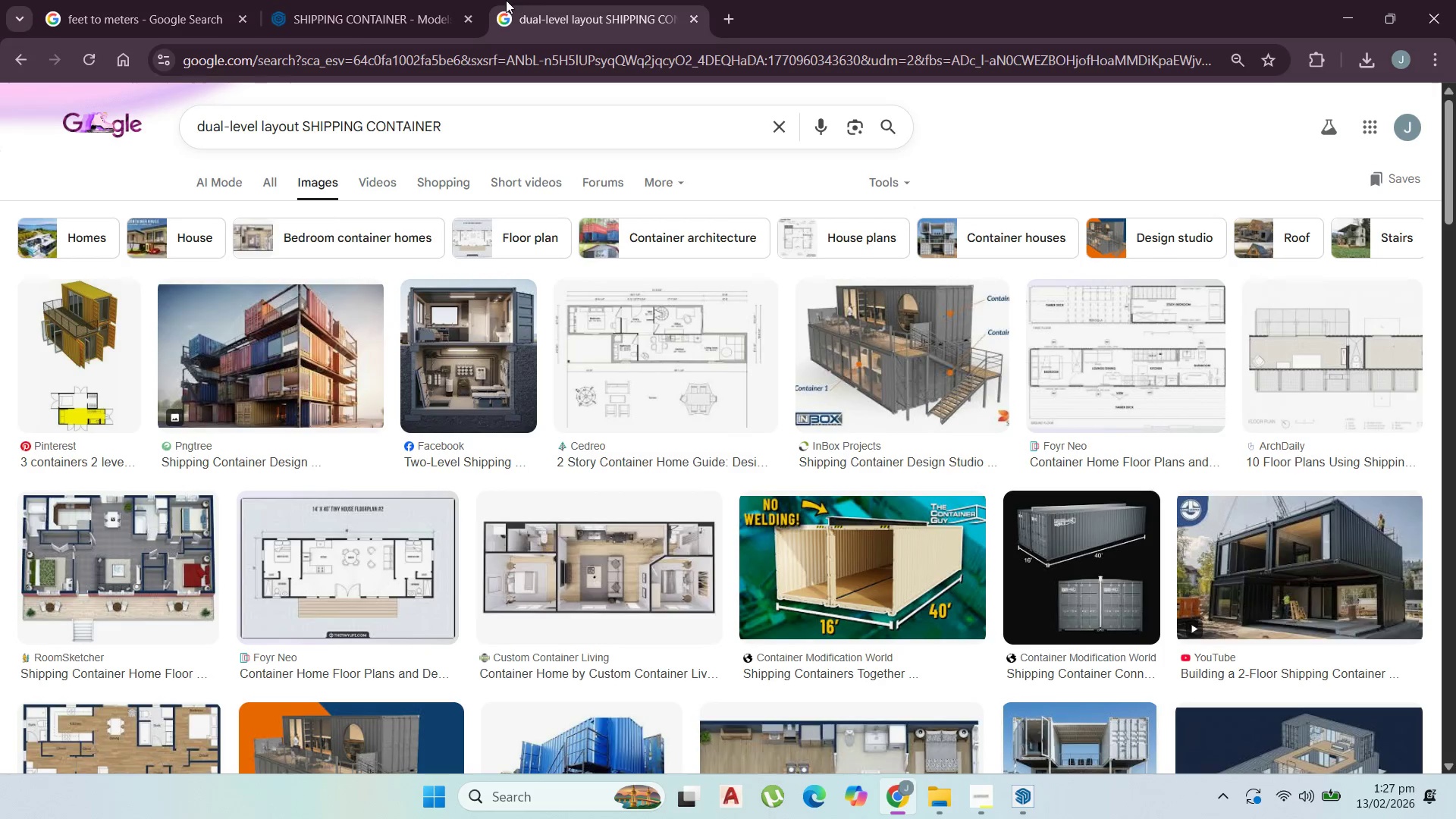 
left_click([332, 0])
 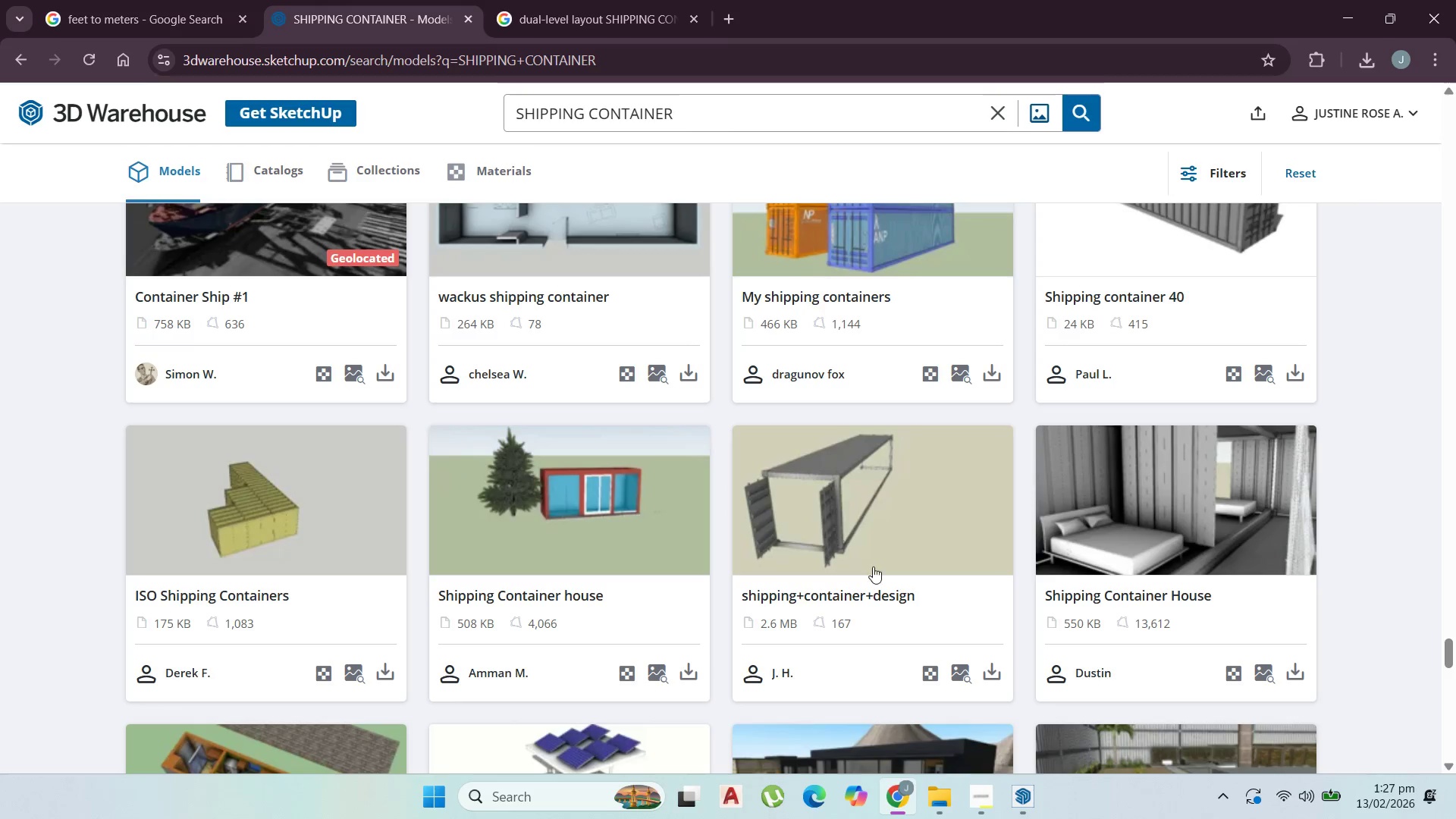 
scroll: coordinate [701, 268], scroll_direction: down, amount: 14.0
 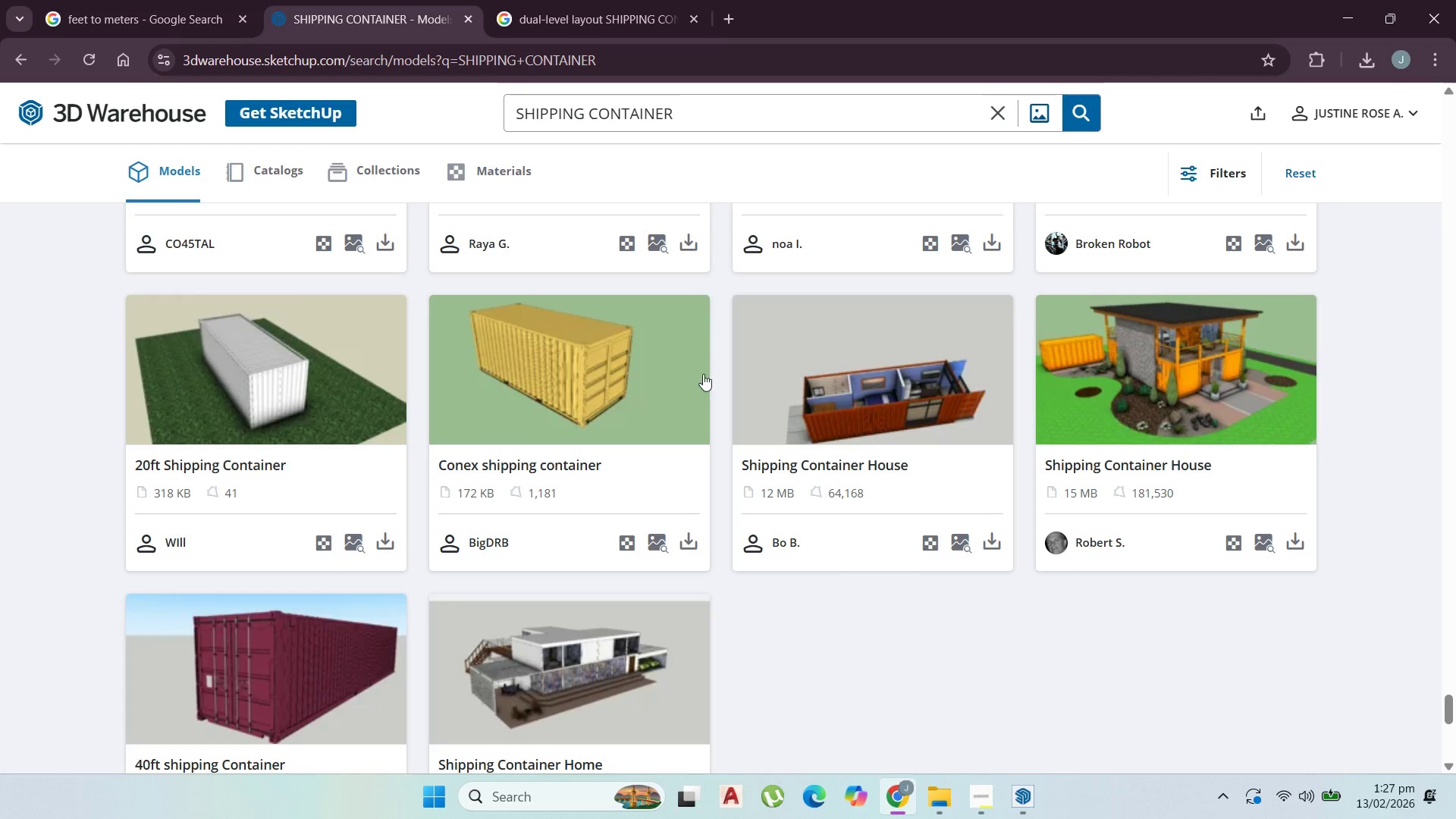 
scroll: coordinate [701, 400], scroll_direction: down, amount: 1.0
 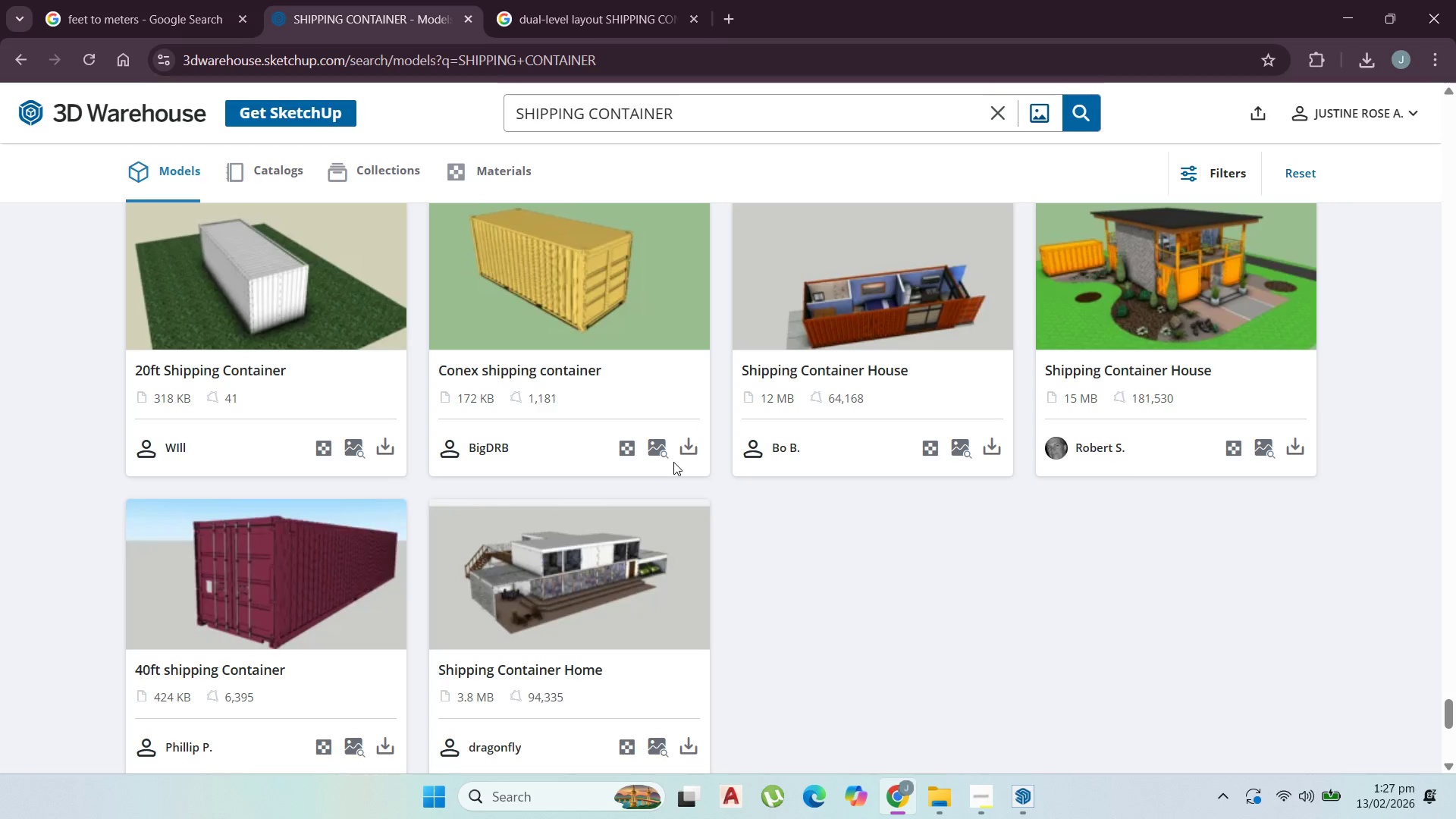 
left_click([691, 452])
 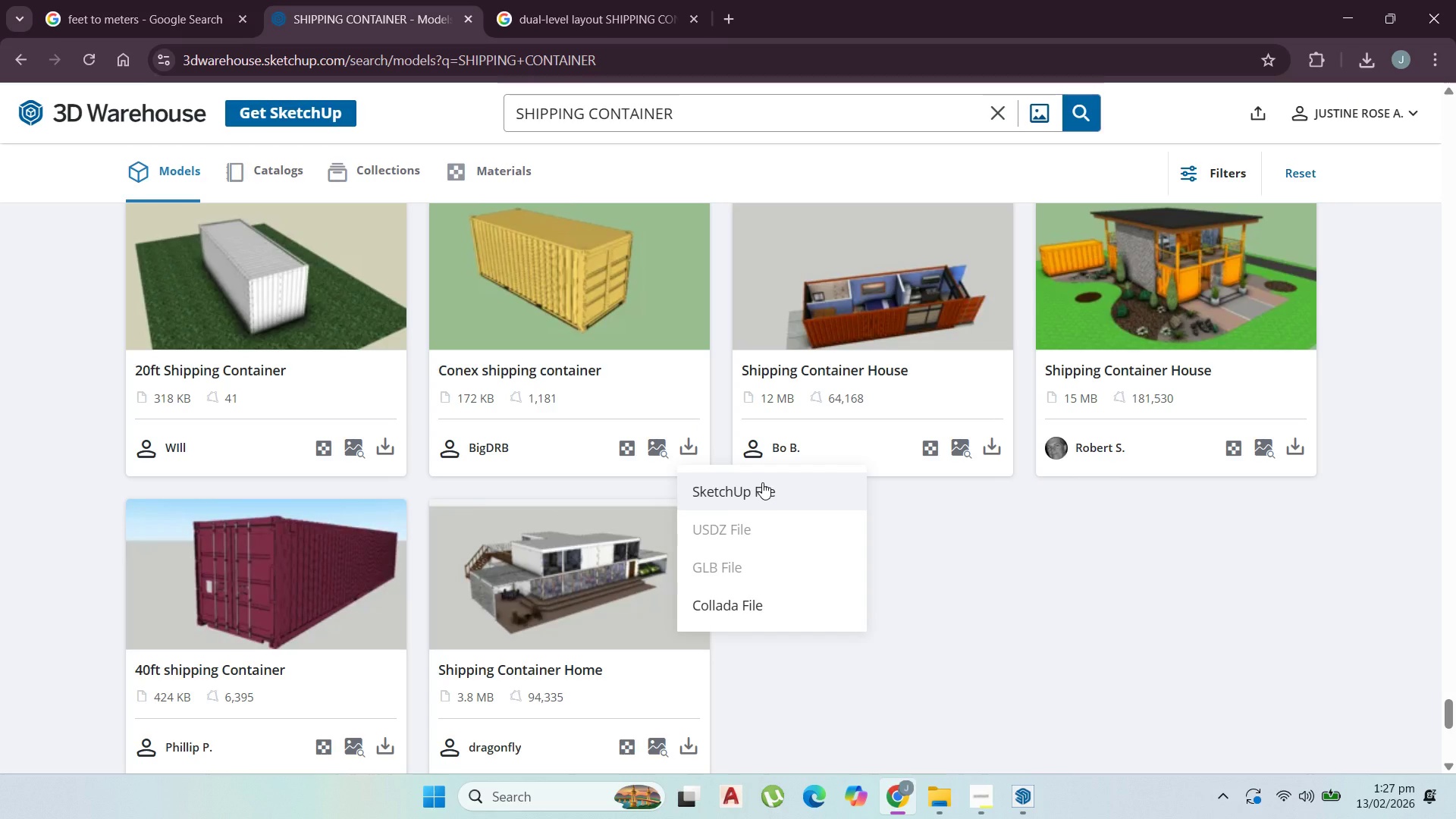 
left_click([762, 482])
 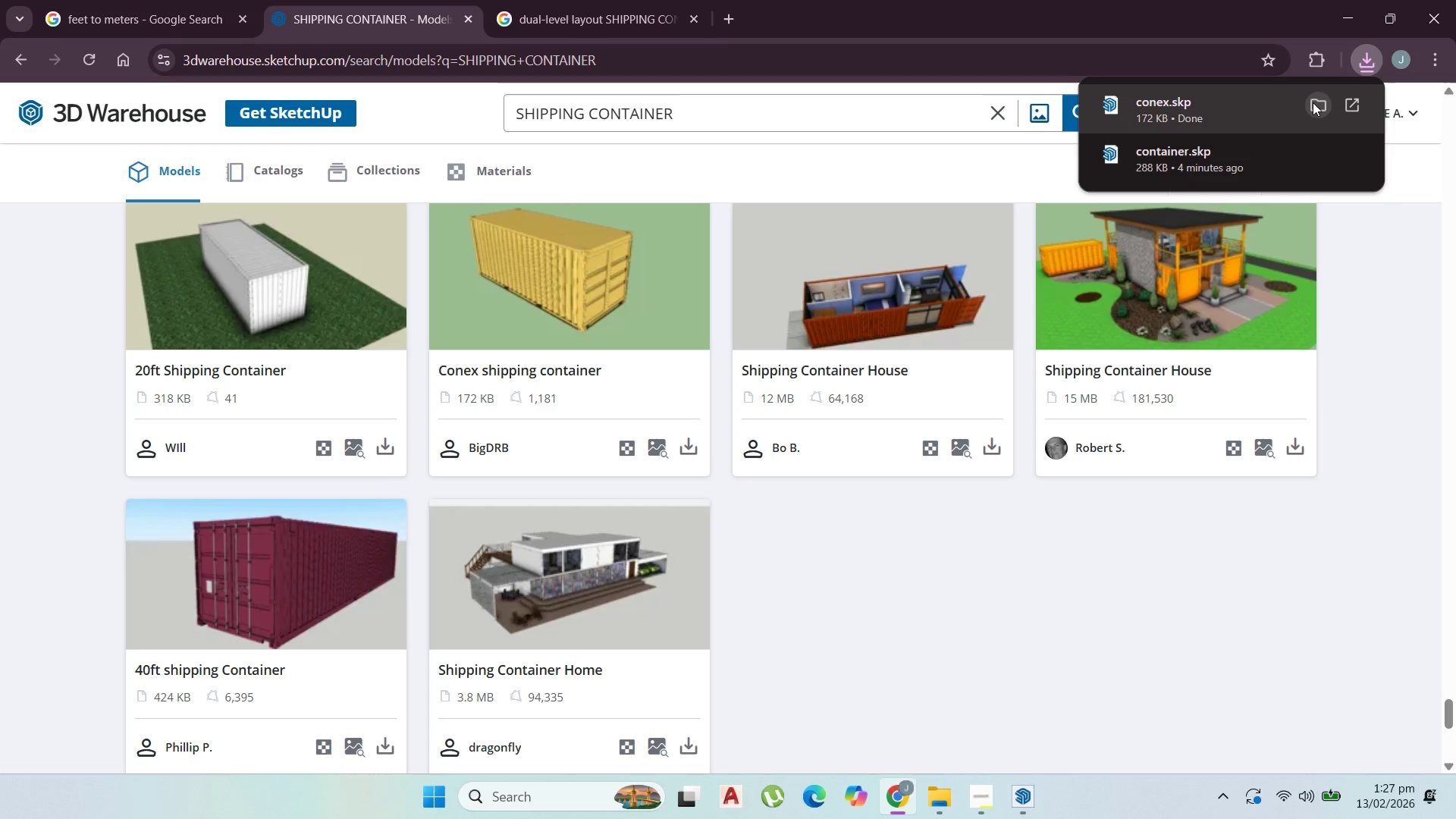 
left_click([1316, 105])
 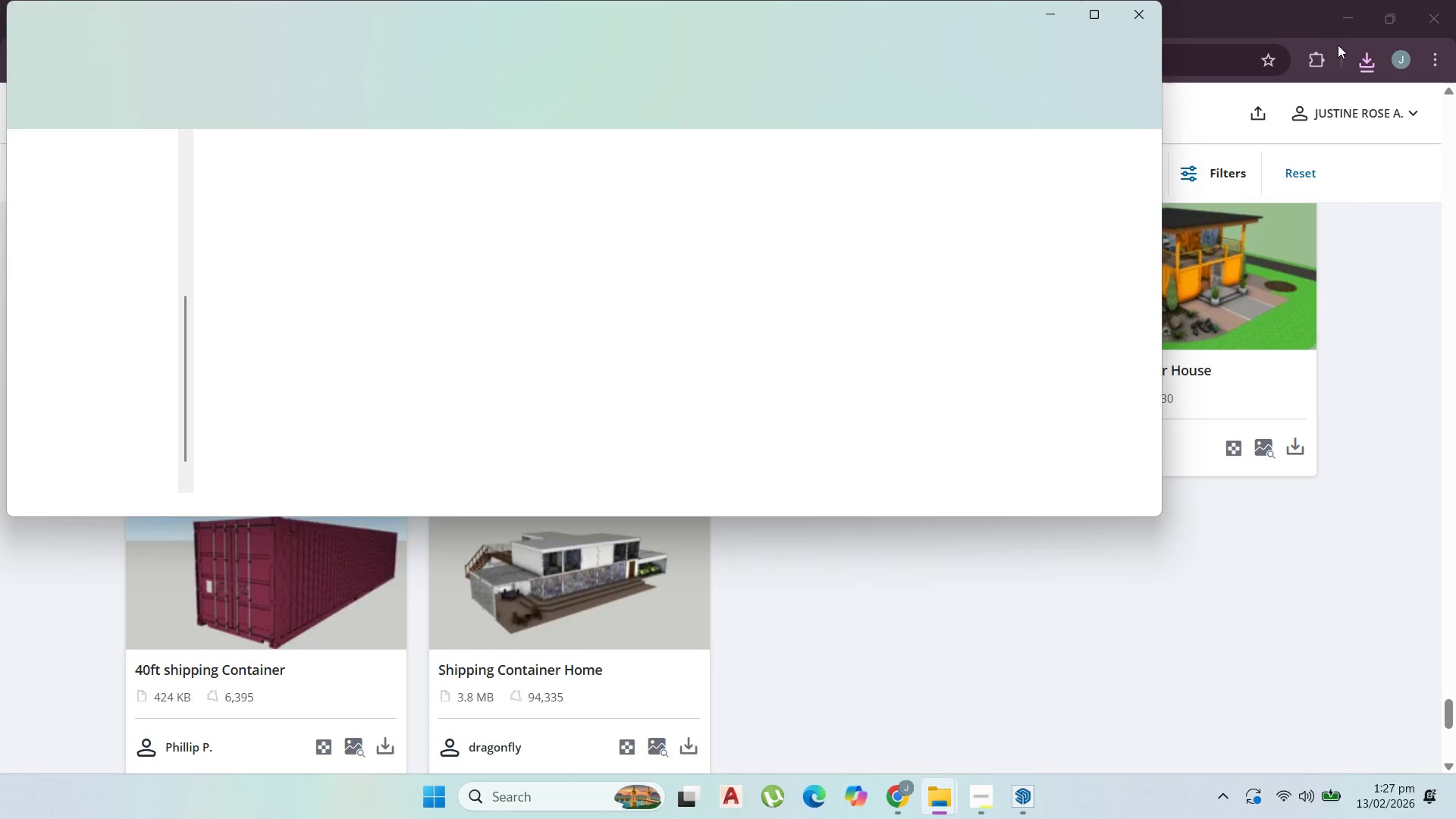 
left_click([1346, 25])
 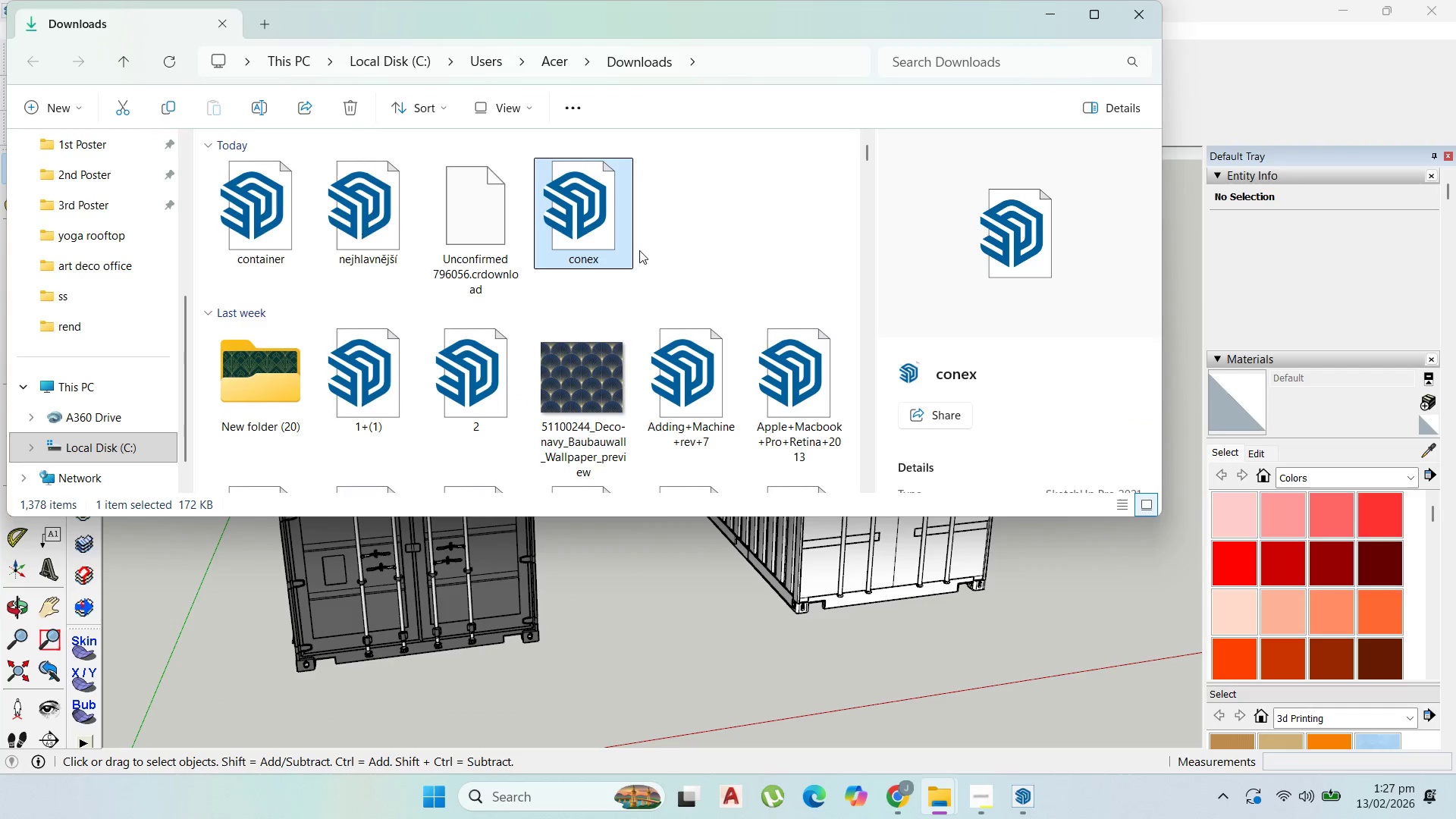 
left_click_drag(start_coordinate=[573, 228], to_coordinate=[1062, 582])
 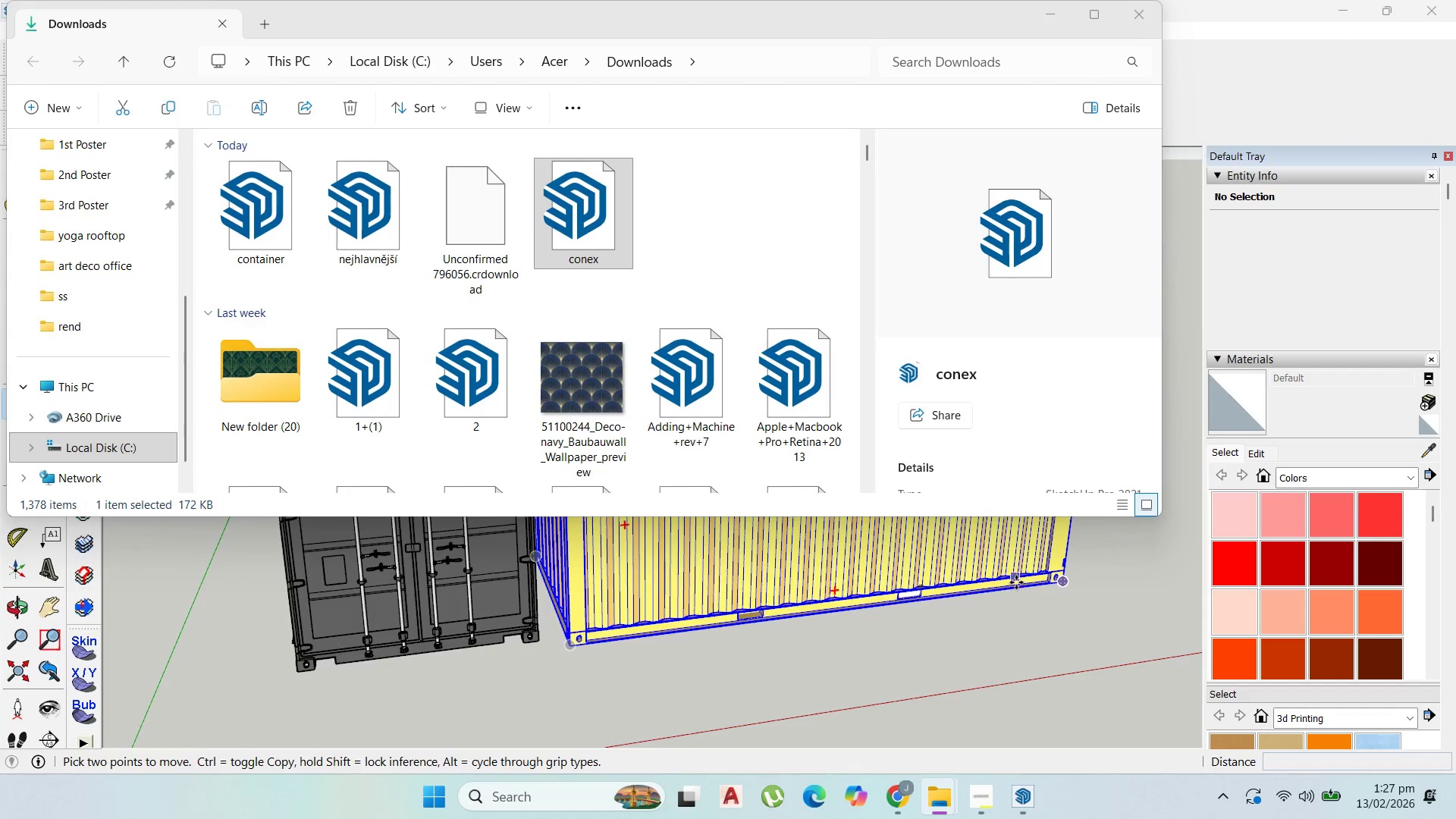 
scroll: coordinate [1016, 582], scroll_direction: down, amount: 2.0
 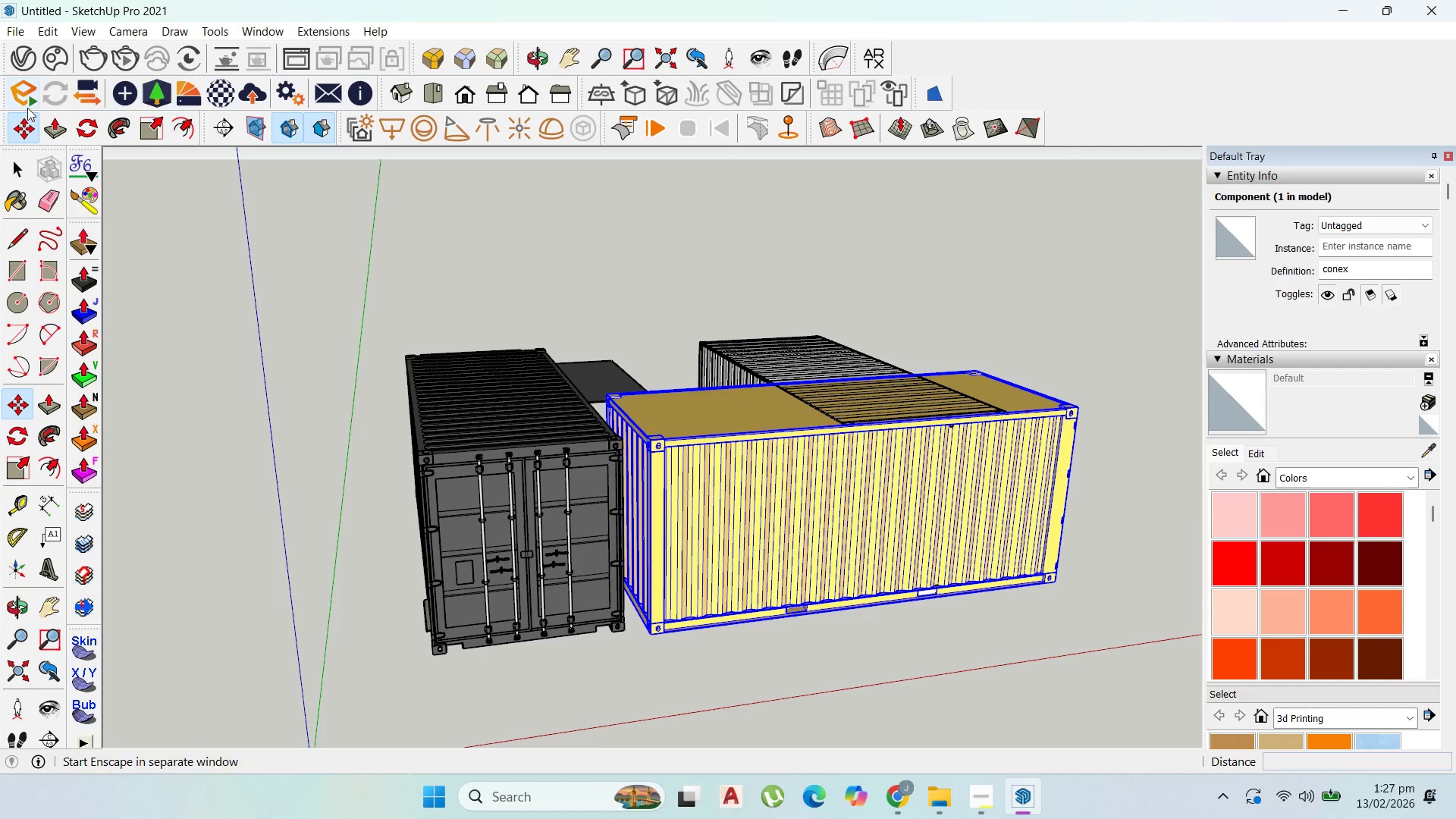 
left_click_drag(start_coordinate=[17, 164], to_coordinate=[20, 171])
 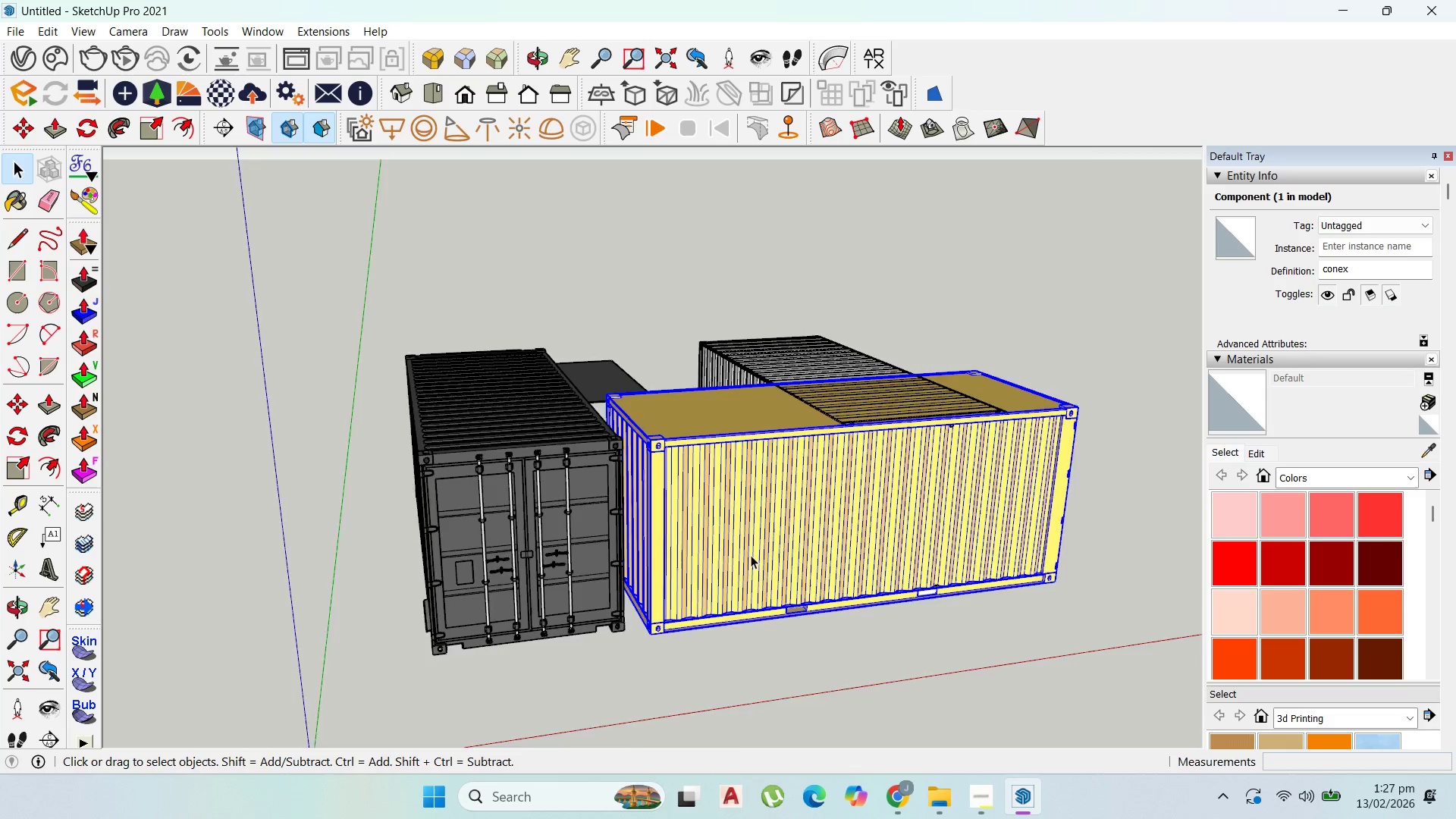 
double_click([727, 522])
 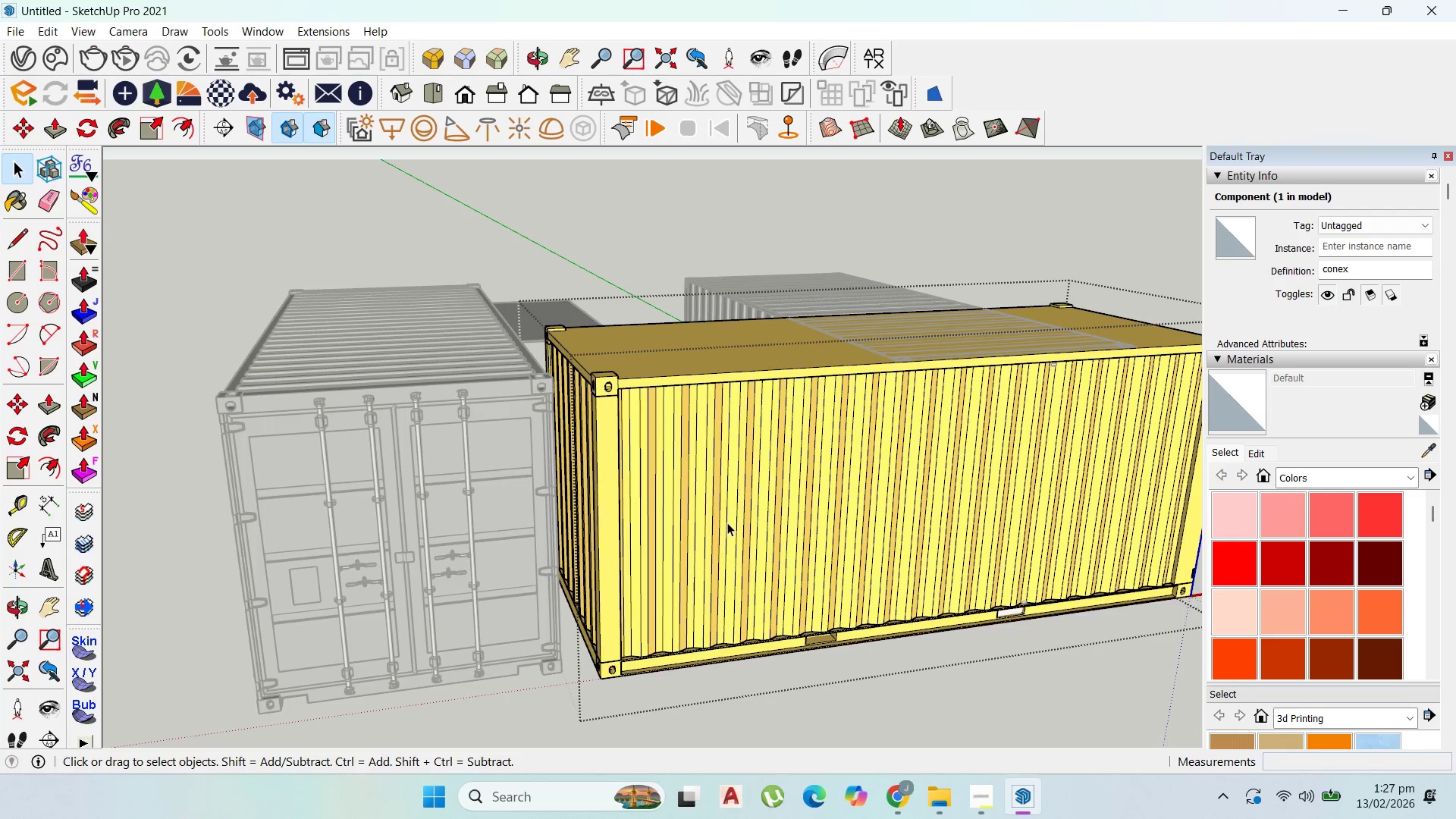 
scroll: coordinate [730, 525], scroll_direction: up, amount: 4.0
 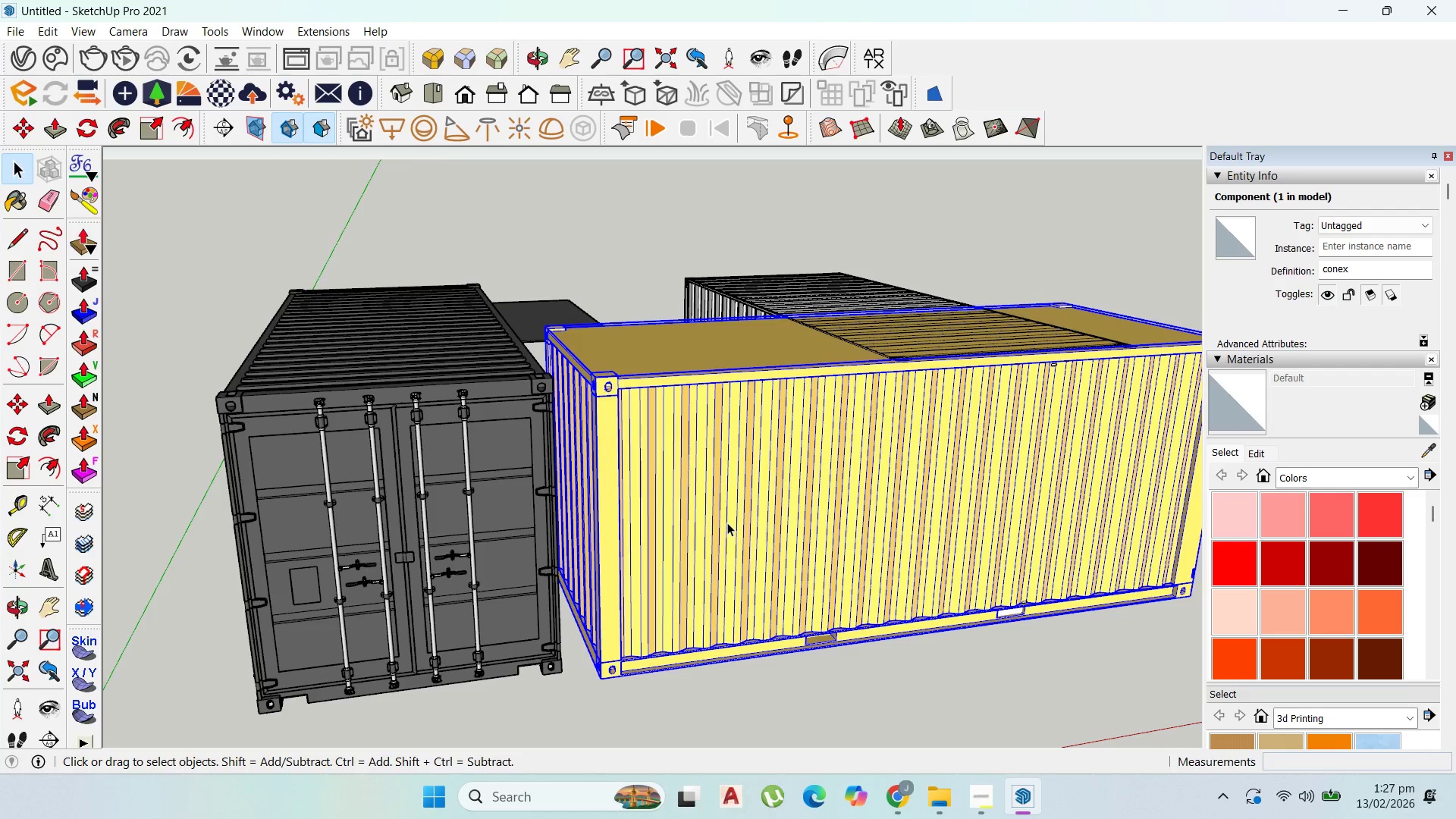 
triple_click([727, 522])
 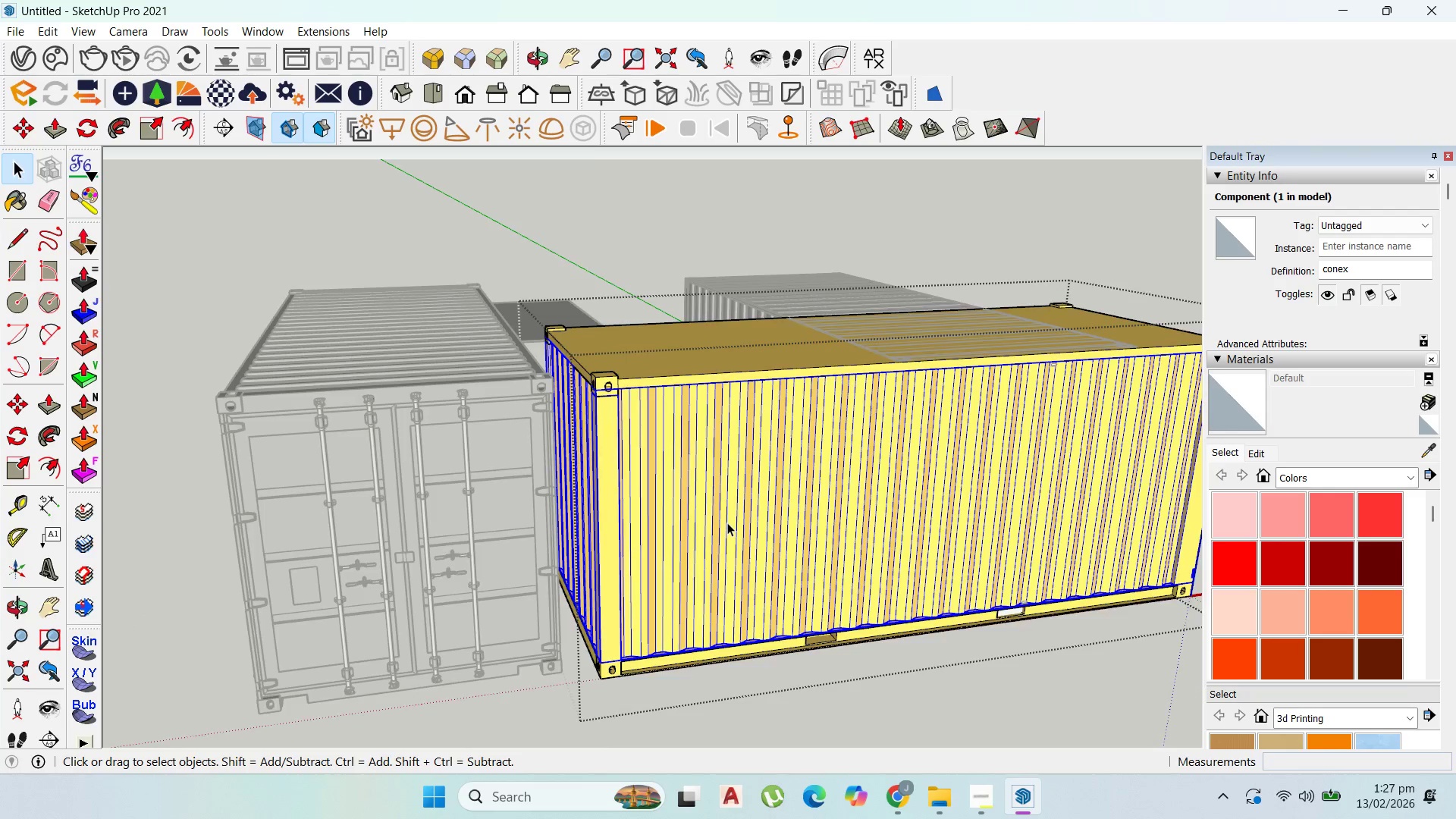 
triple_click([727, 522])
 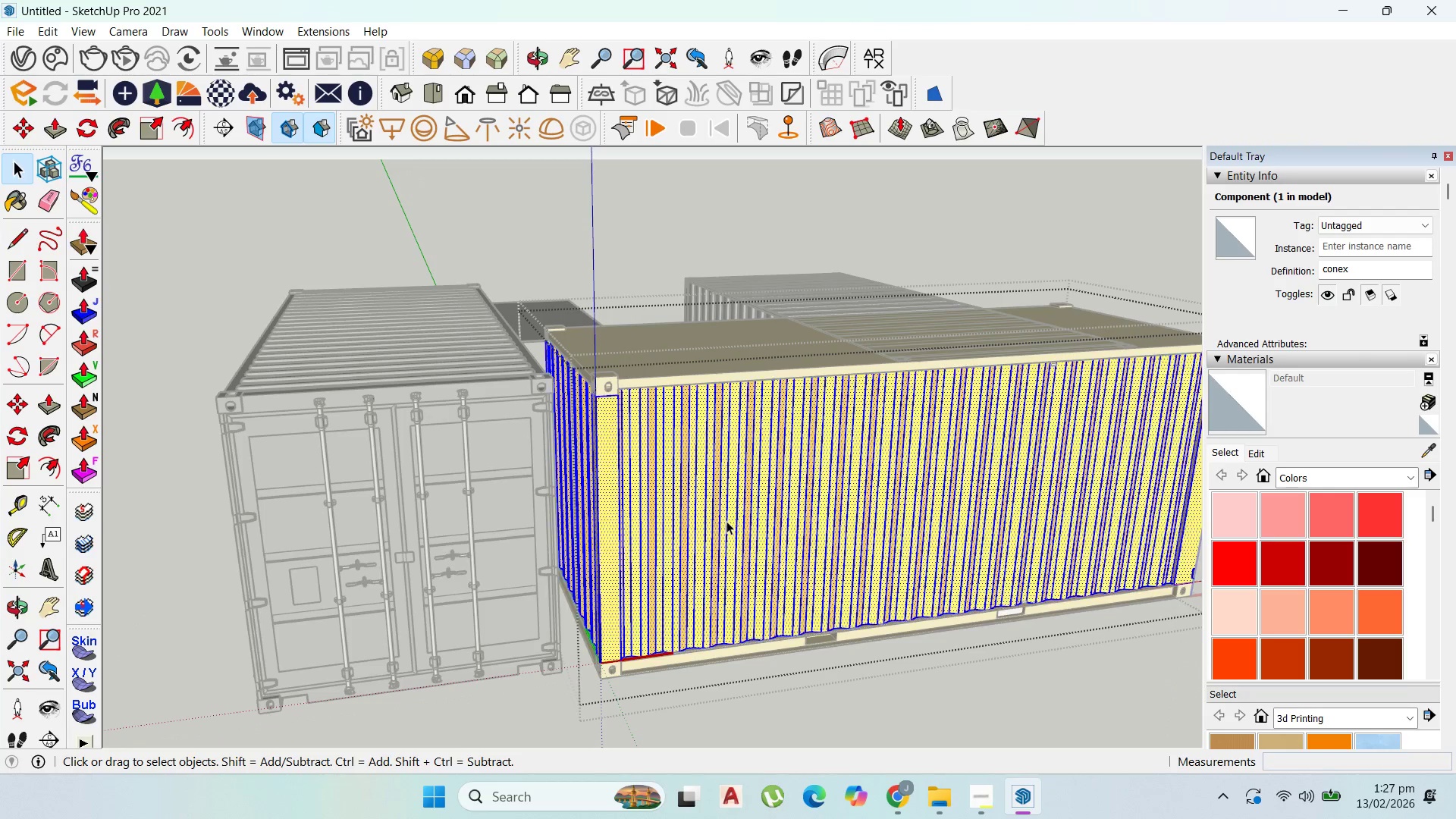 
triple_click([726, 521])
 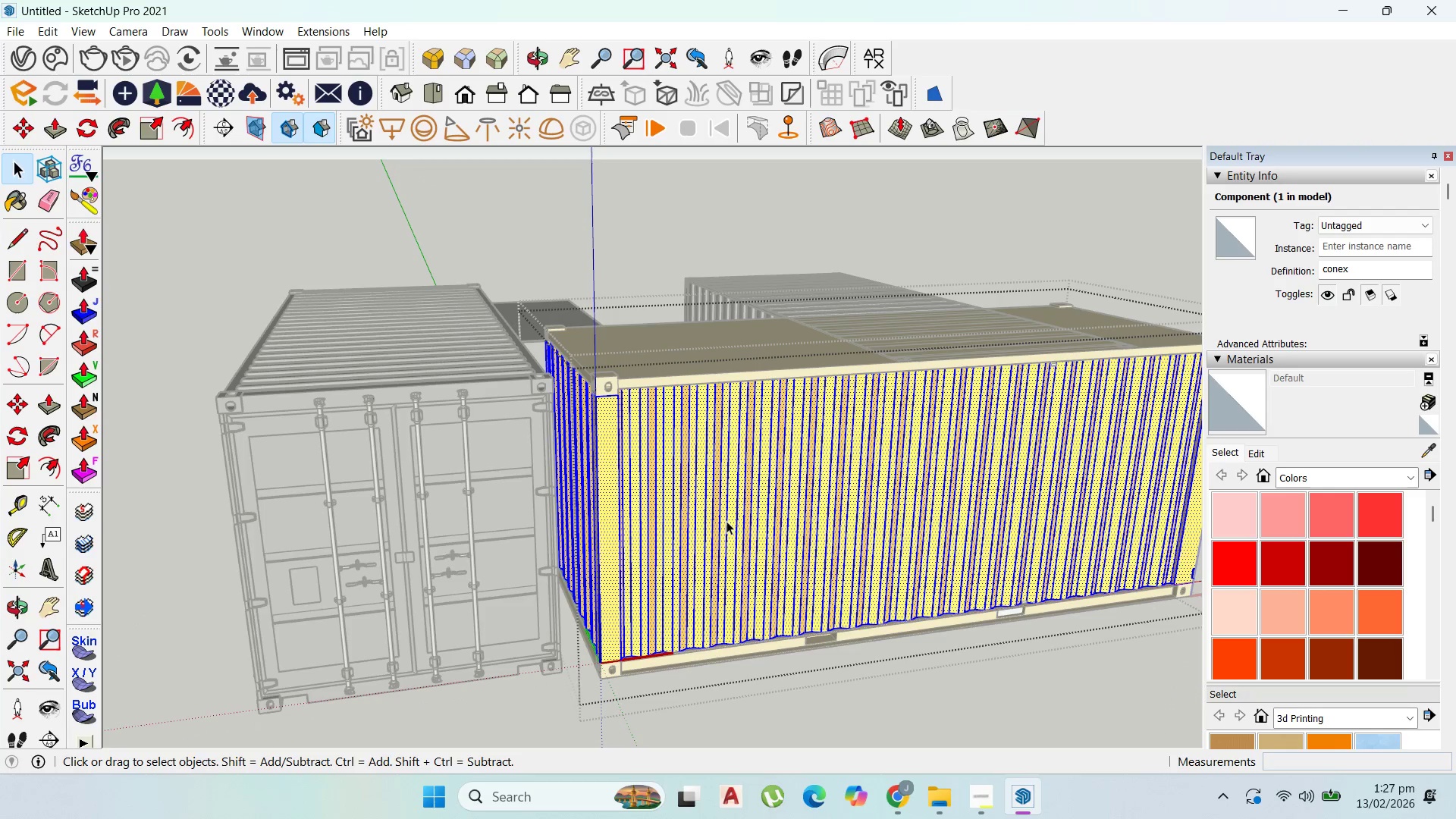 
triple_click([726, 521])
 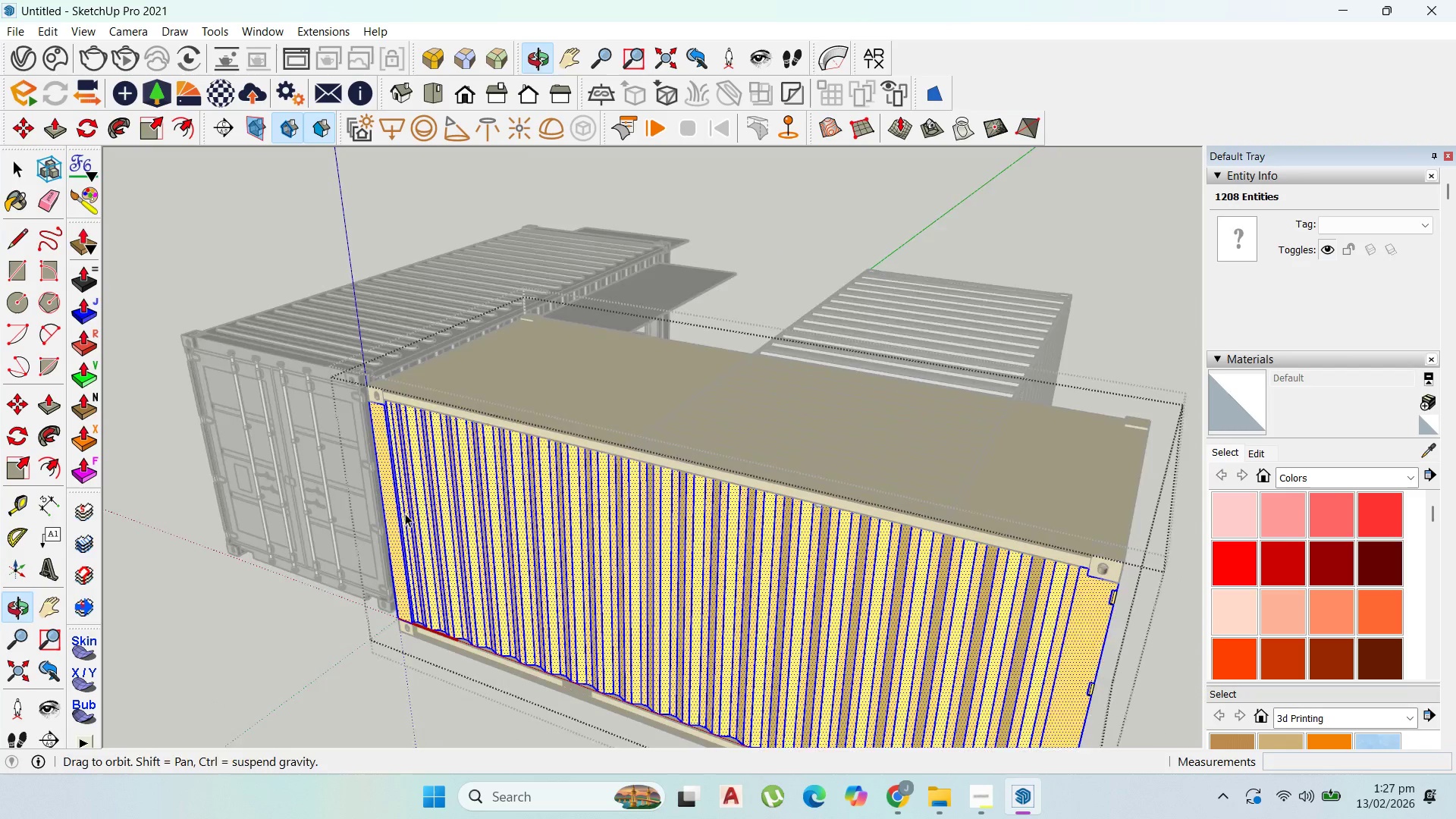 
left_click([1005, 648])
 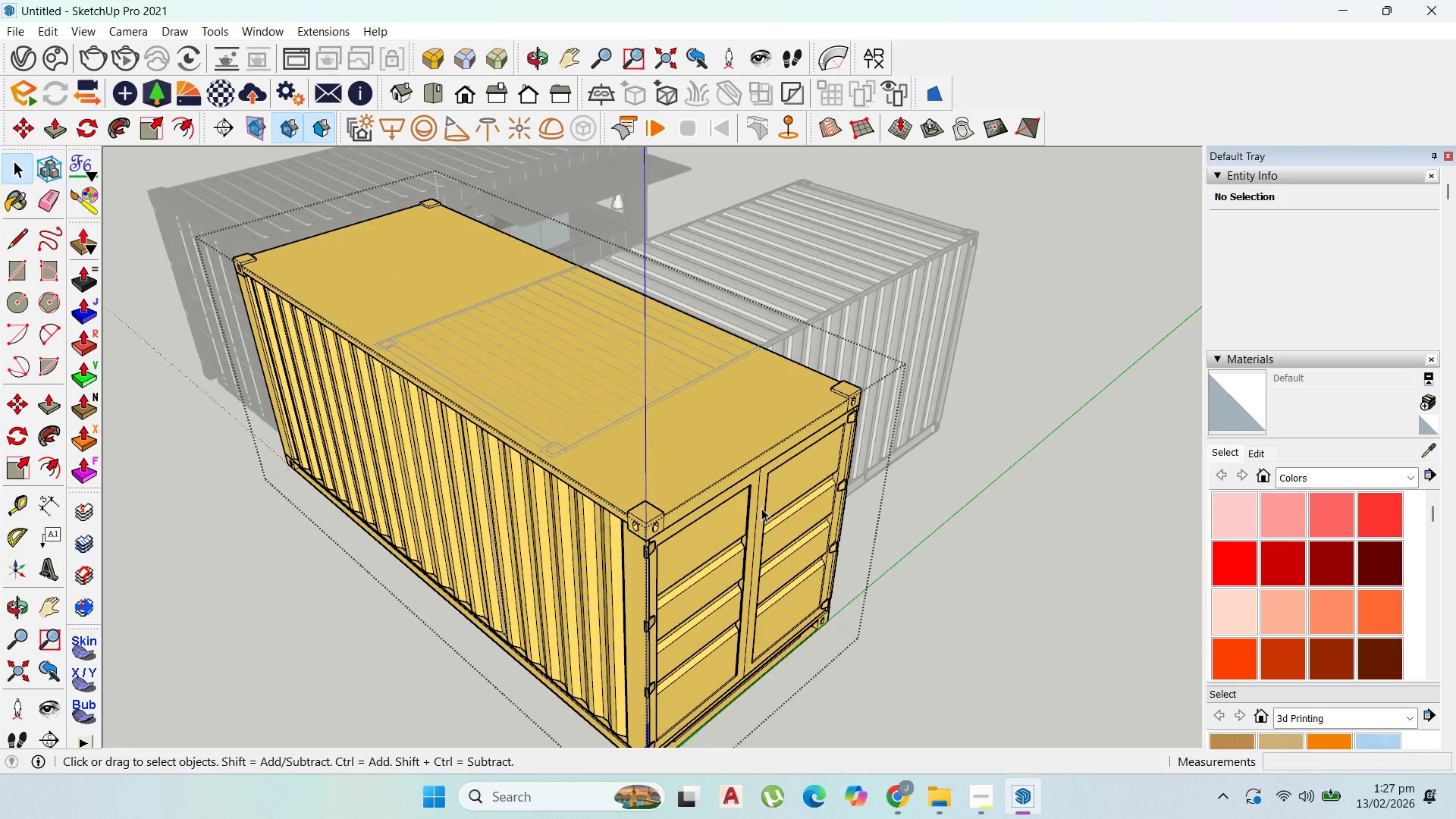 
scroll: coordinate [1014, 652], scroll_direction: up, amount: 1.0
 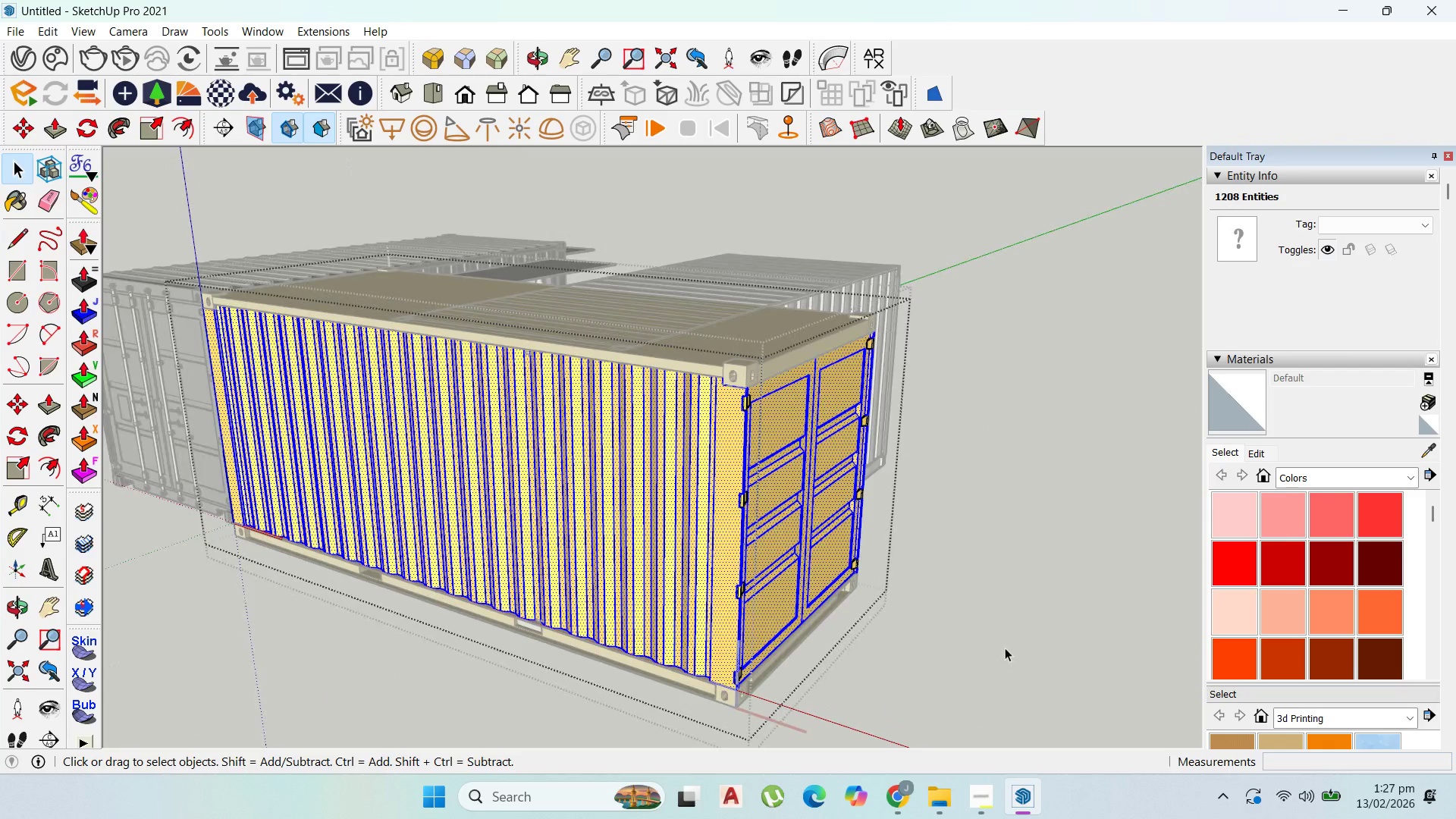 
double_click([761, 509])
 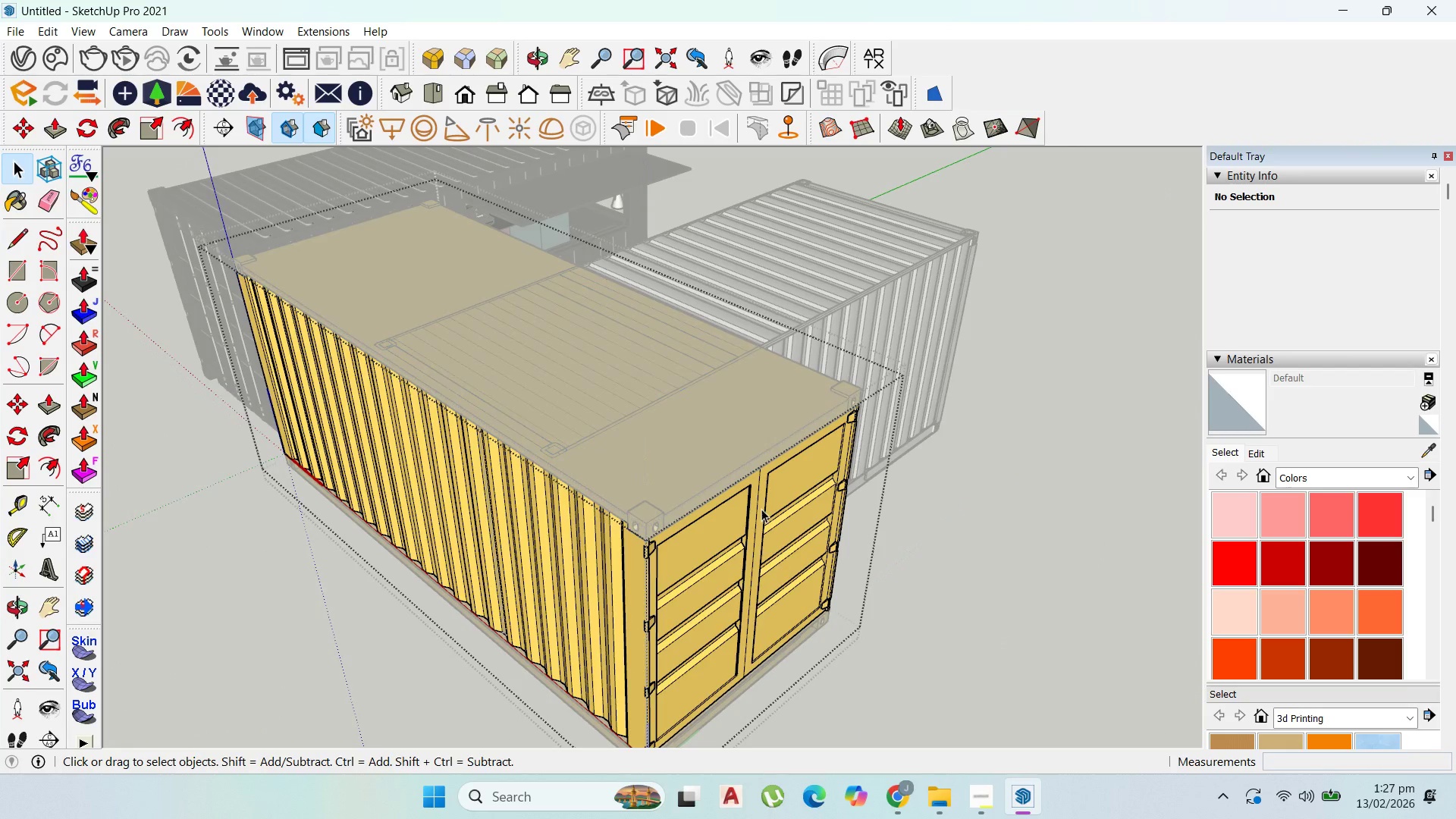 
triple_click([761, 509])
 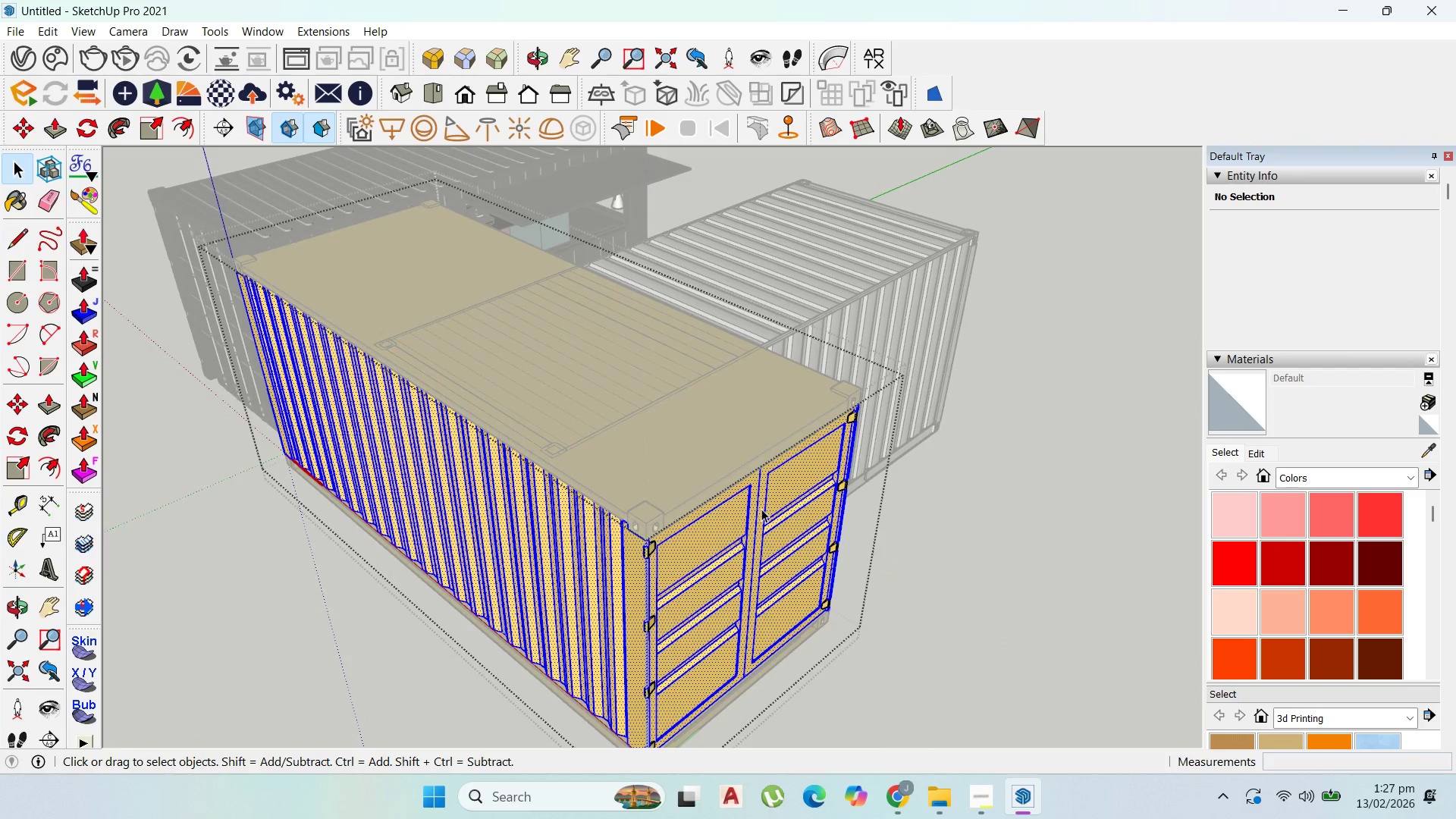 
triple_click([761, 509])
 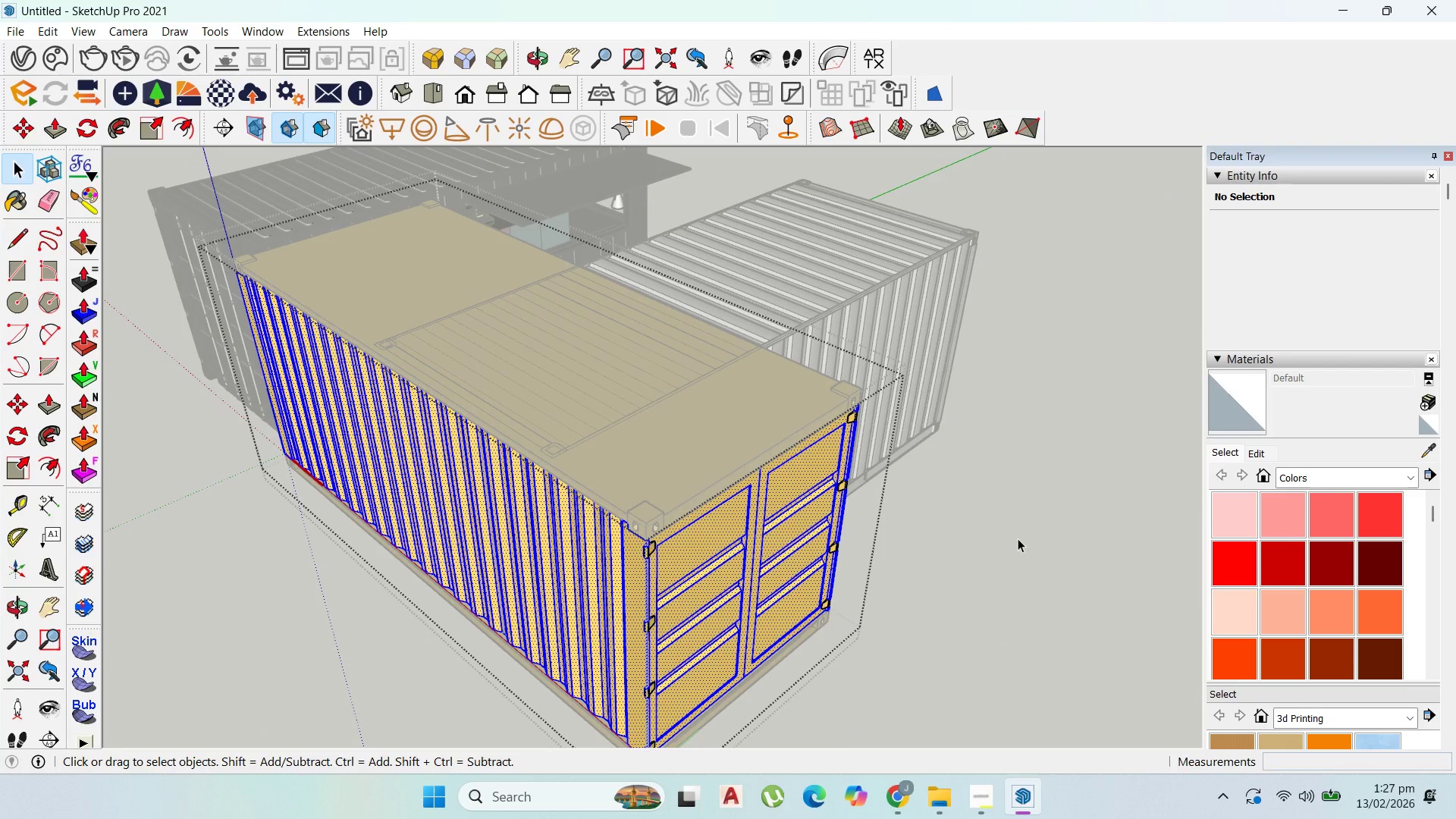 
triple_click([1094, 551])
 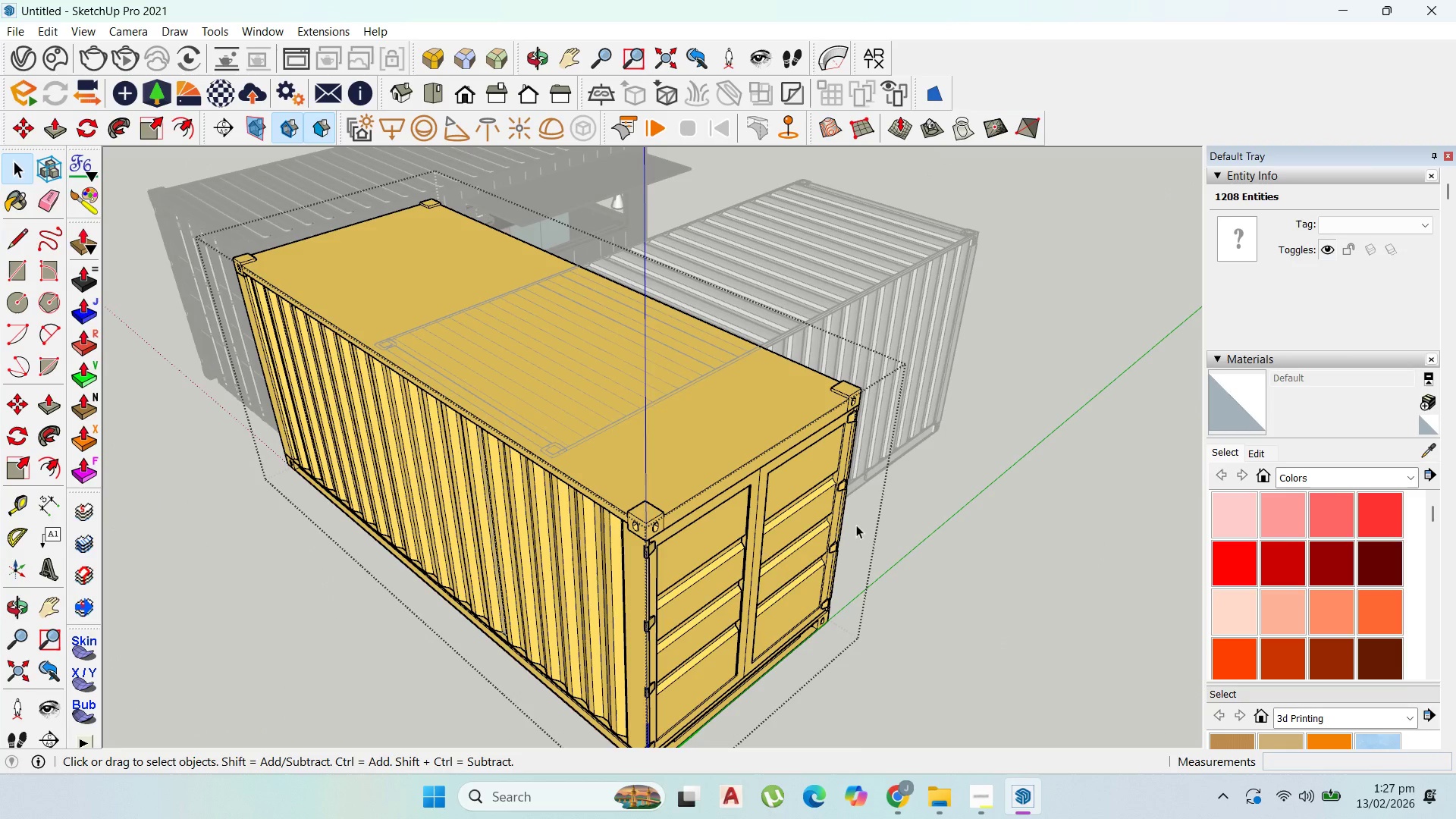 
left_click([759, 517])
 